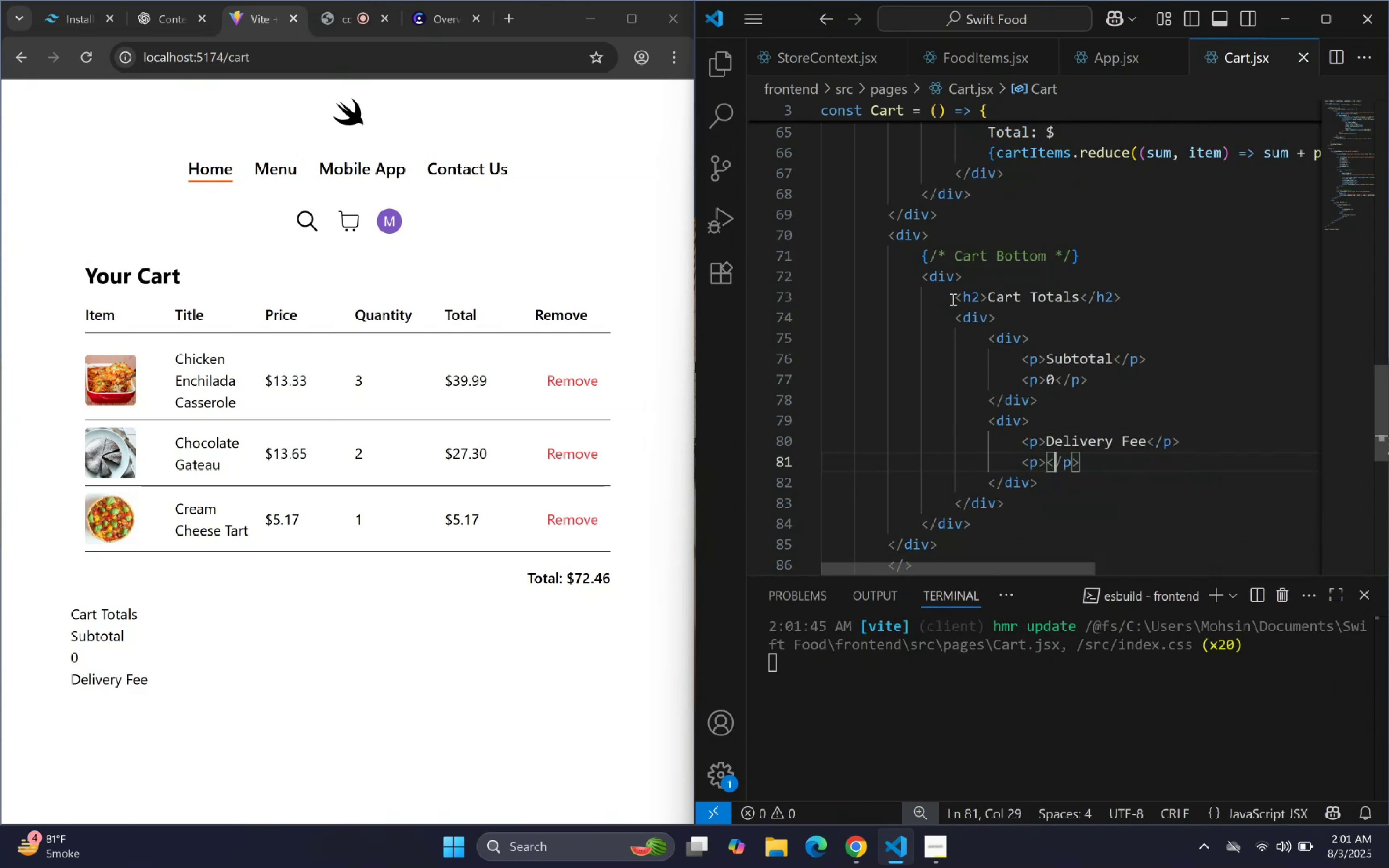 
key(ArrowLeft)
 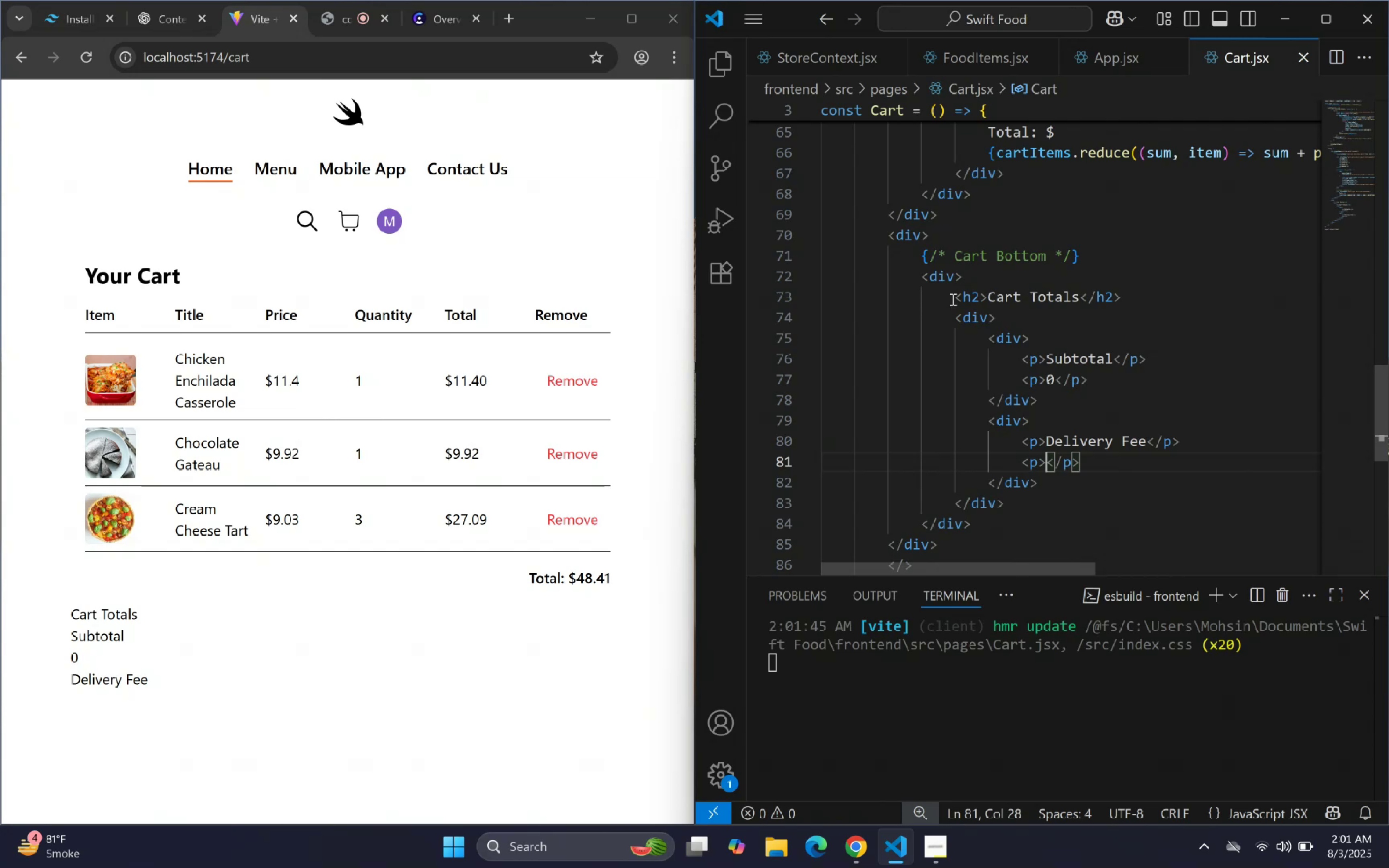 
wait(10.16)
 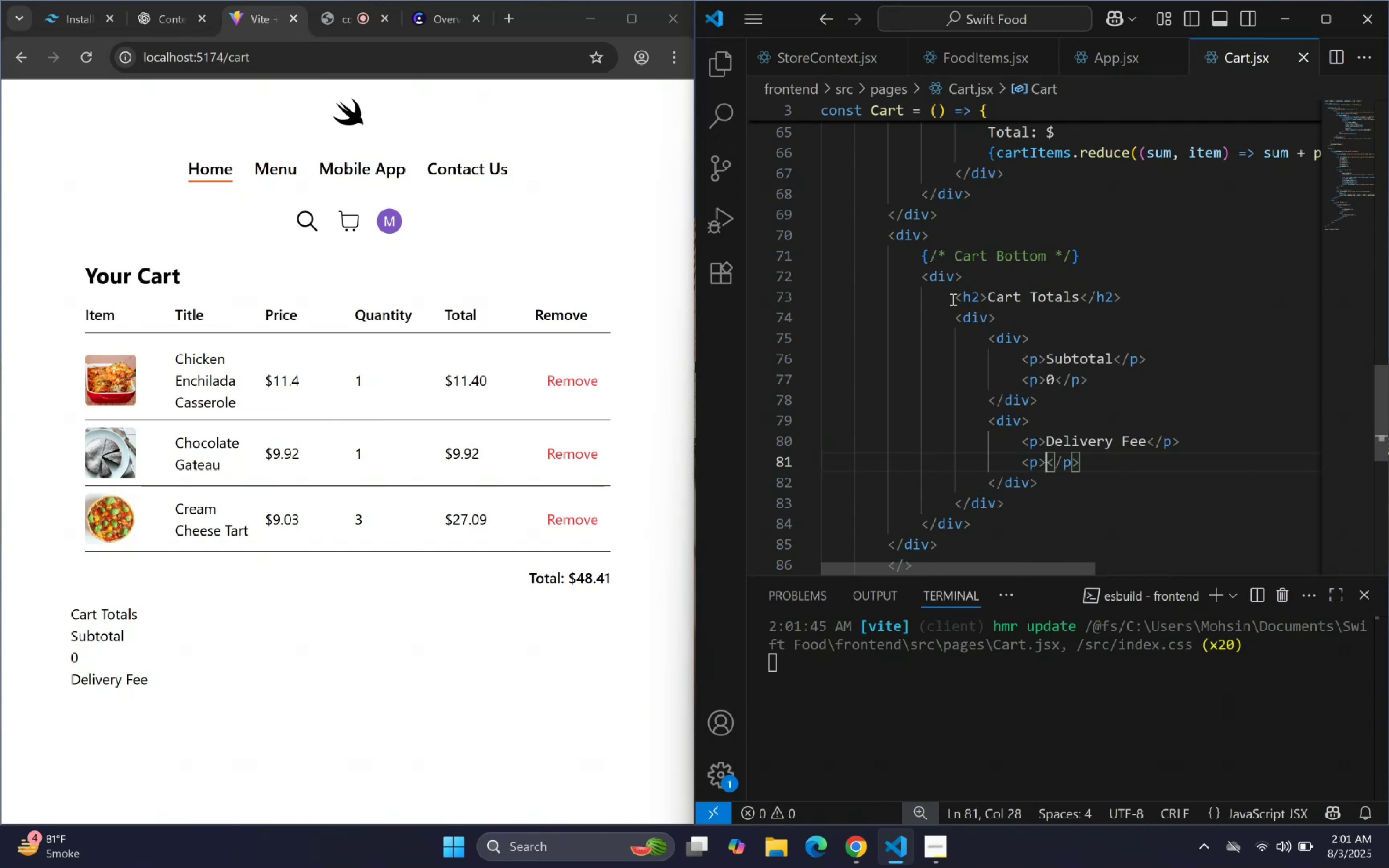 
key(ArrowUp)
 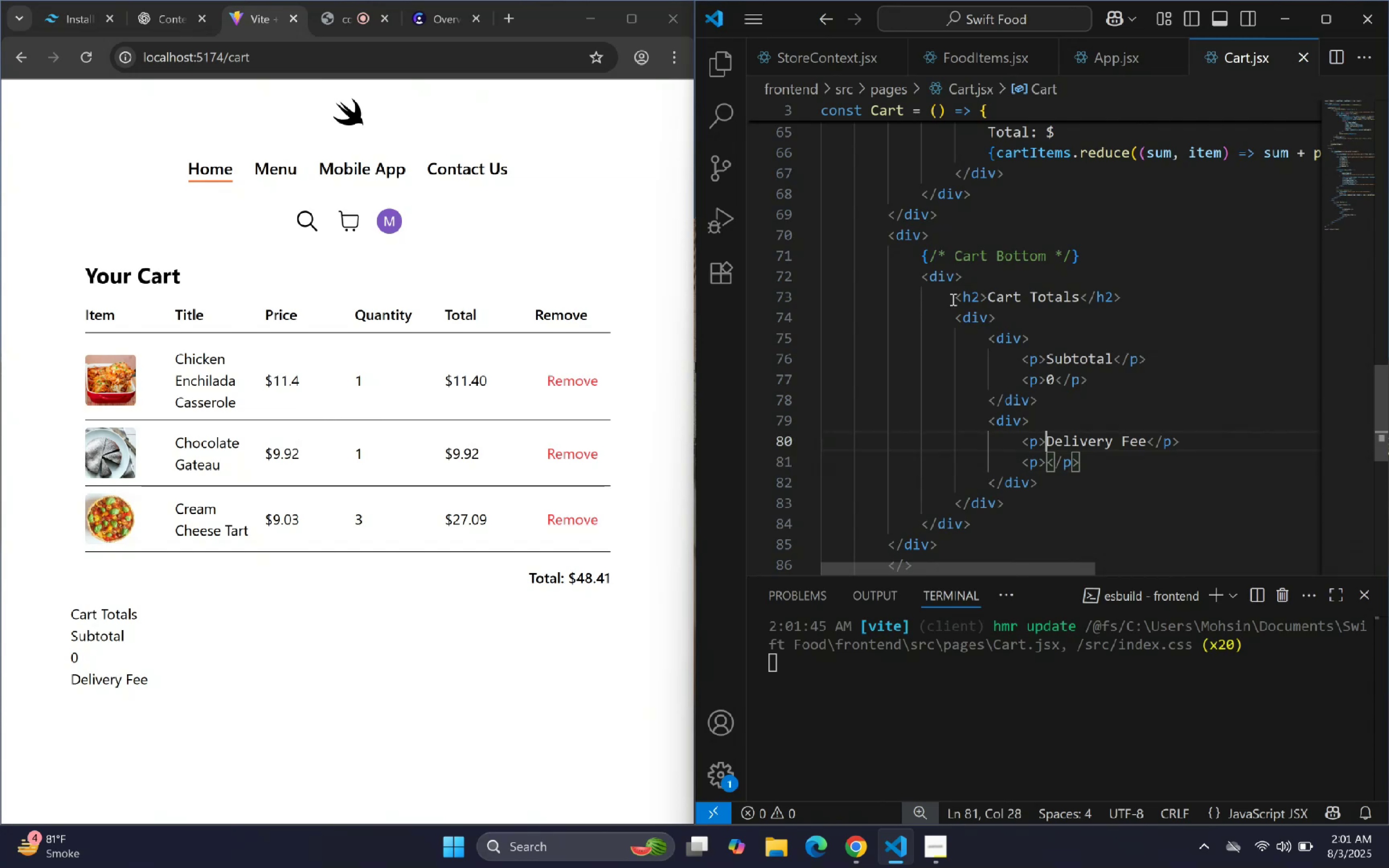 
key(ArrowUp)
 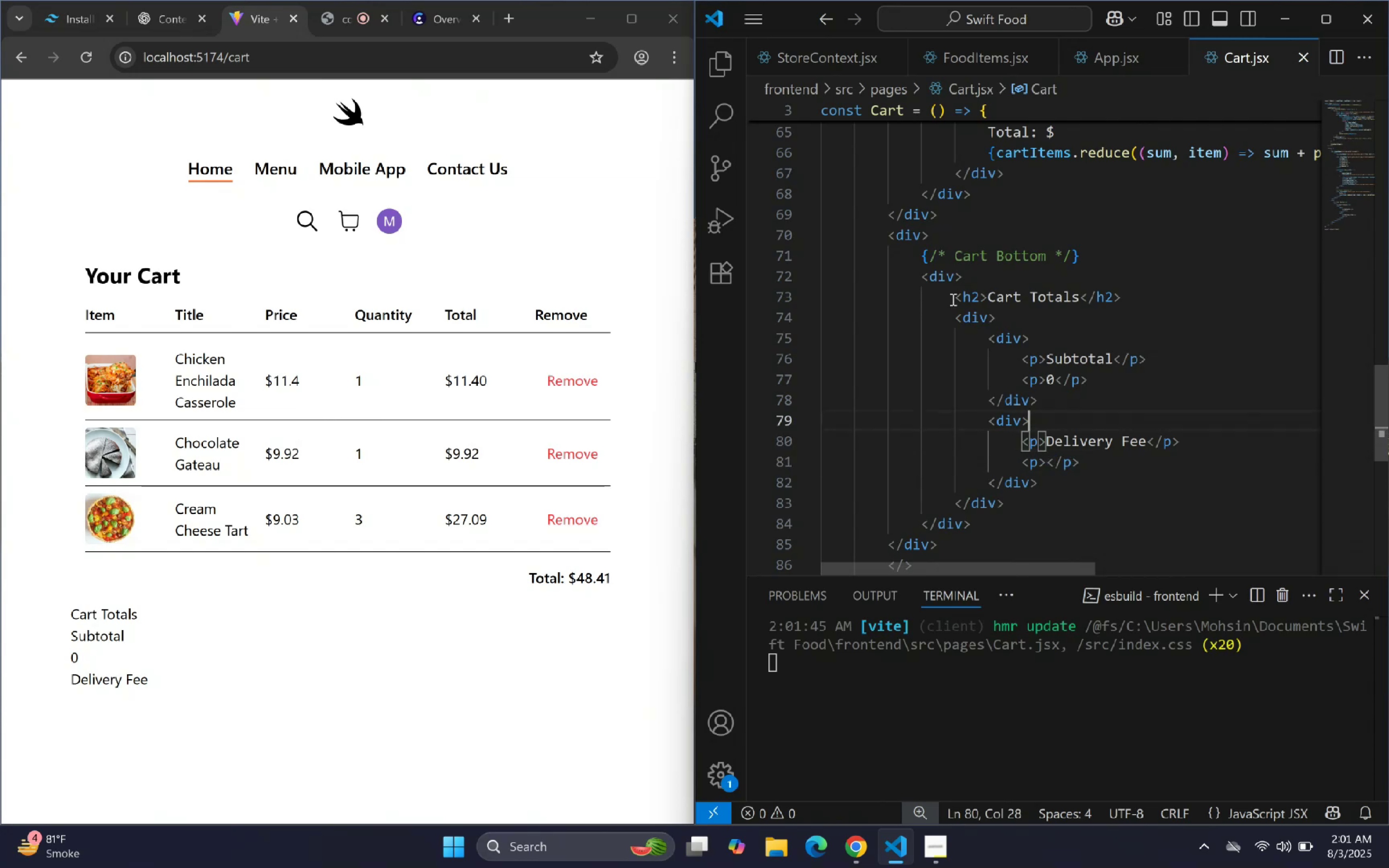 
key(ArrowUp)
 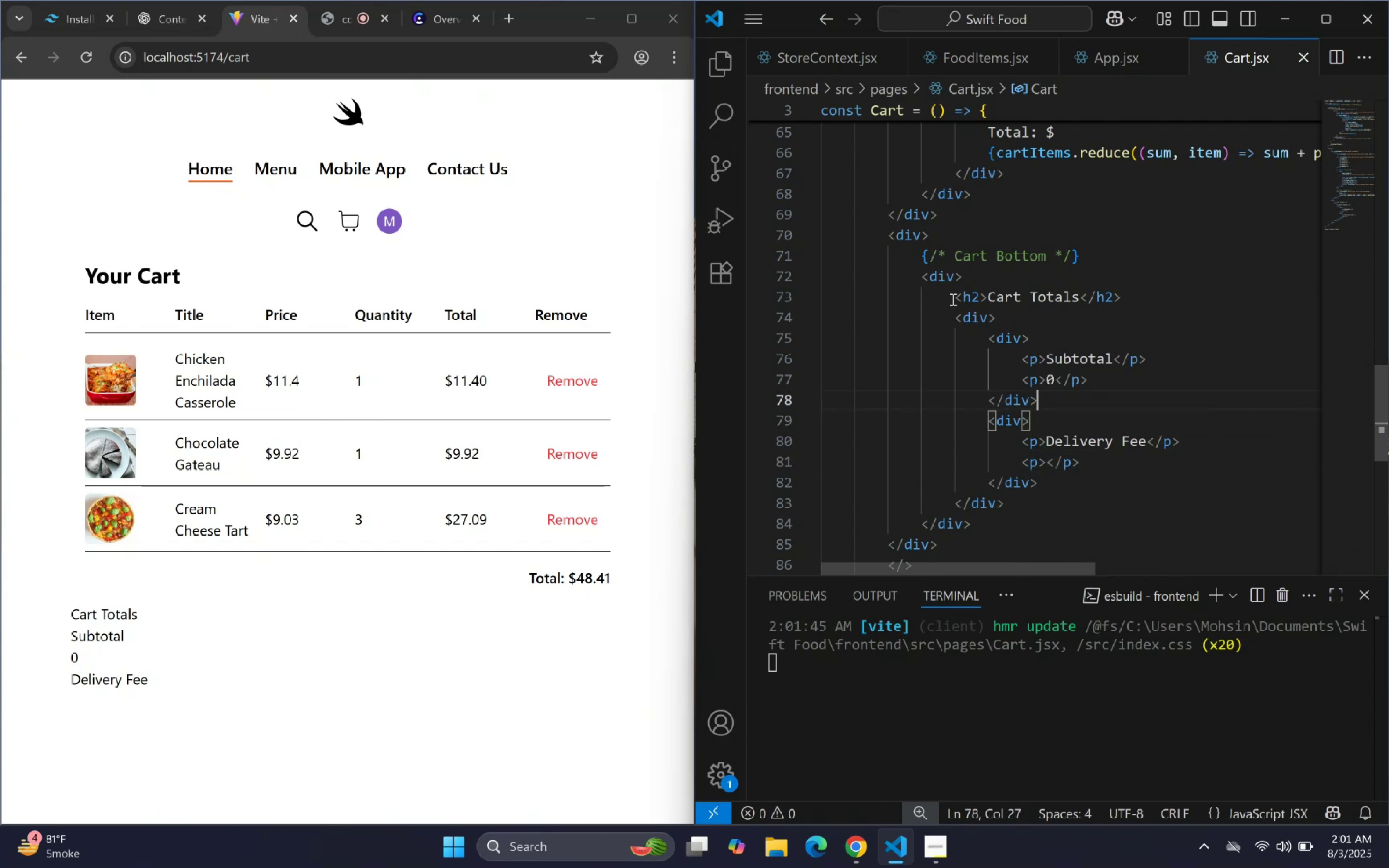 
key(ArrowUp)
 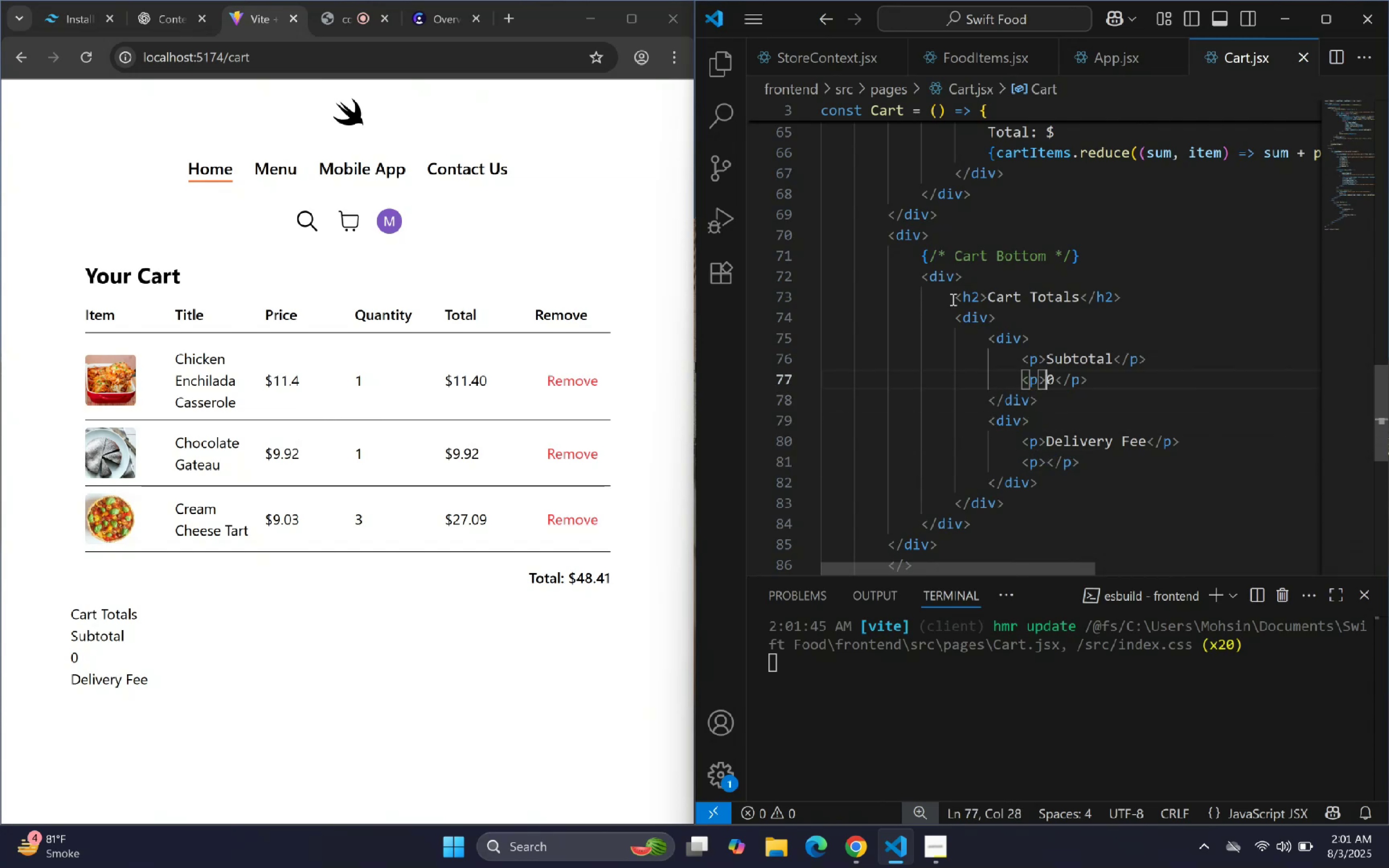 
key(ArrowRight)
 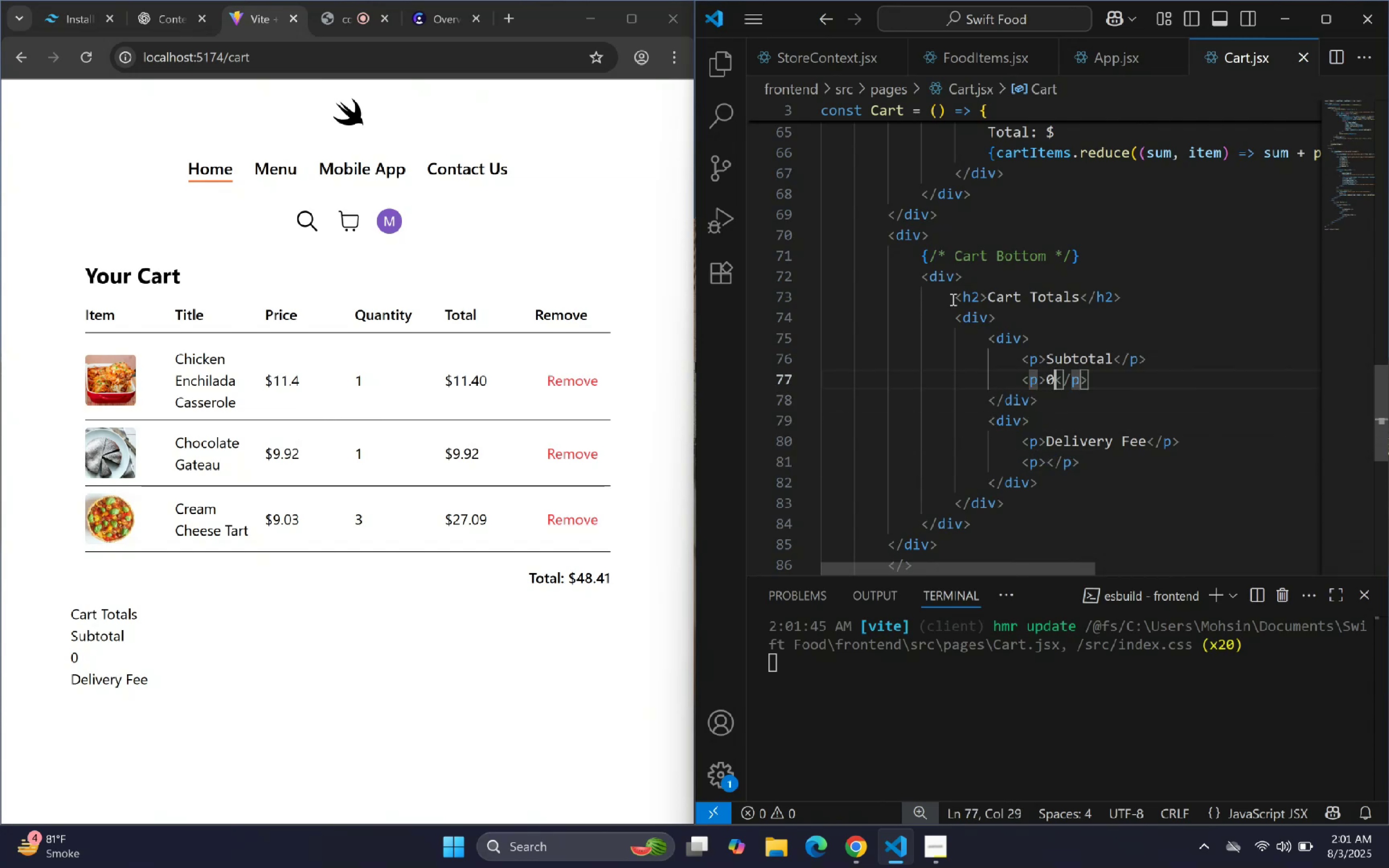 
key(Backspace)
type(20)
 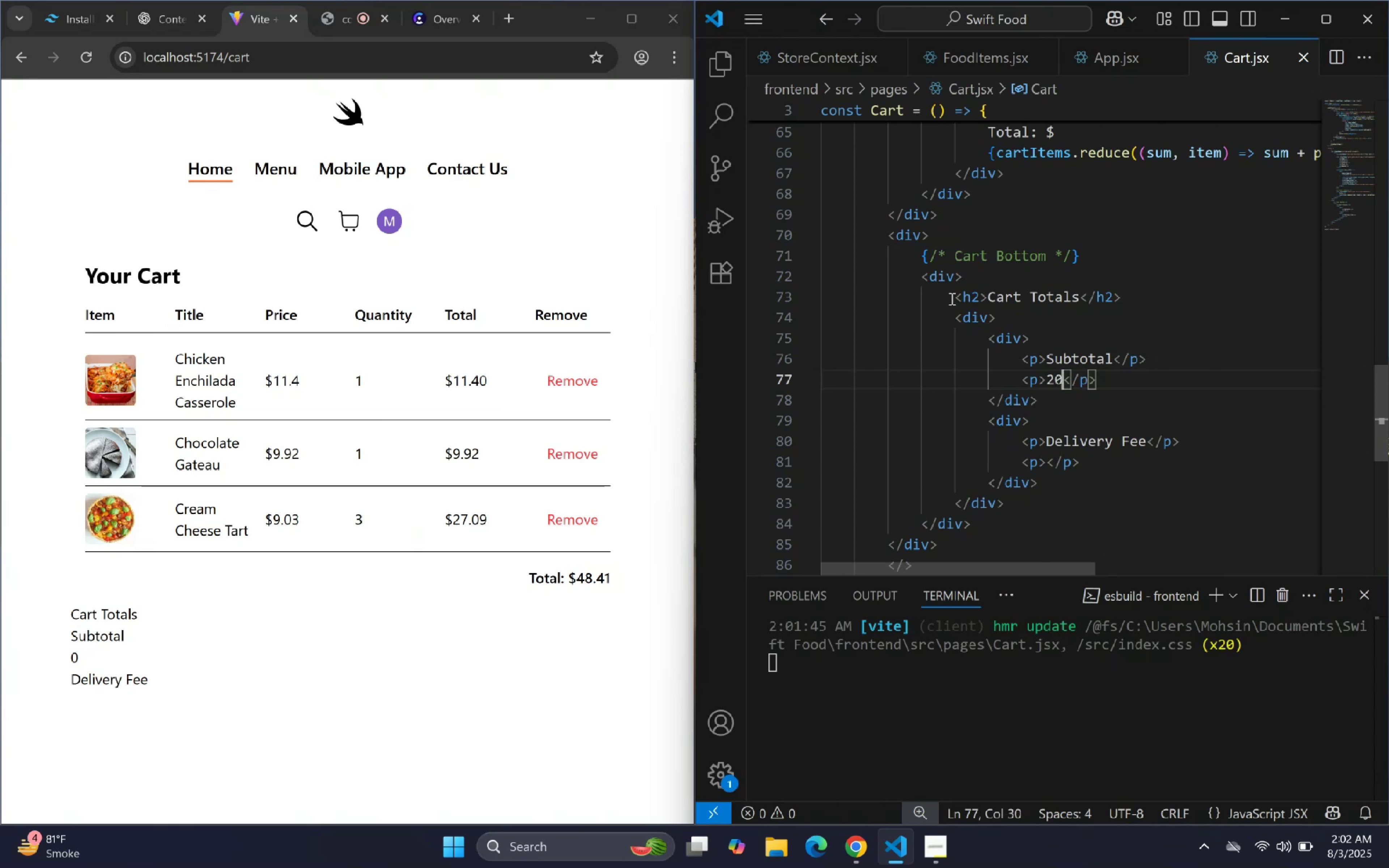 
scroll: coordinate [960, 281], scroll_direction: up, amount: 32.0
 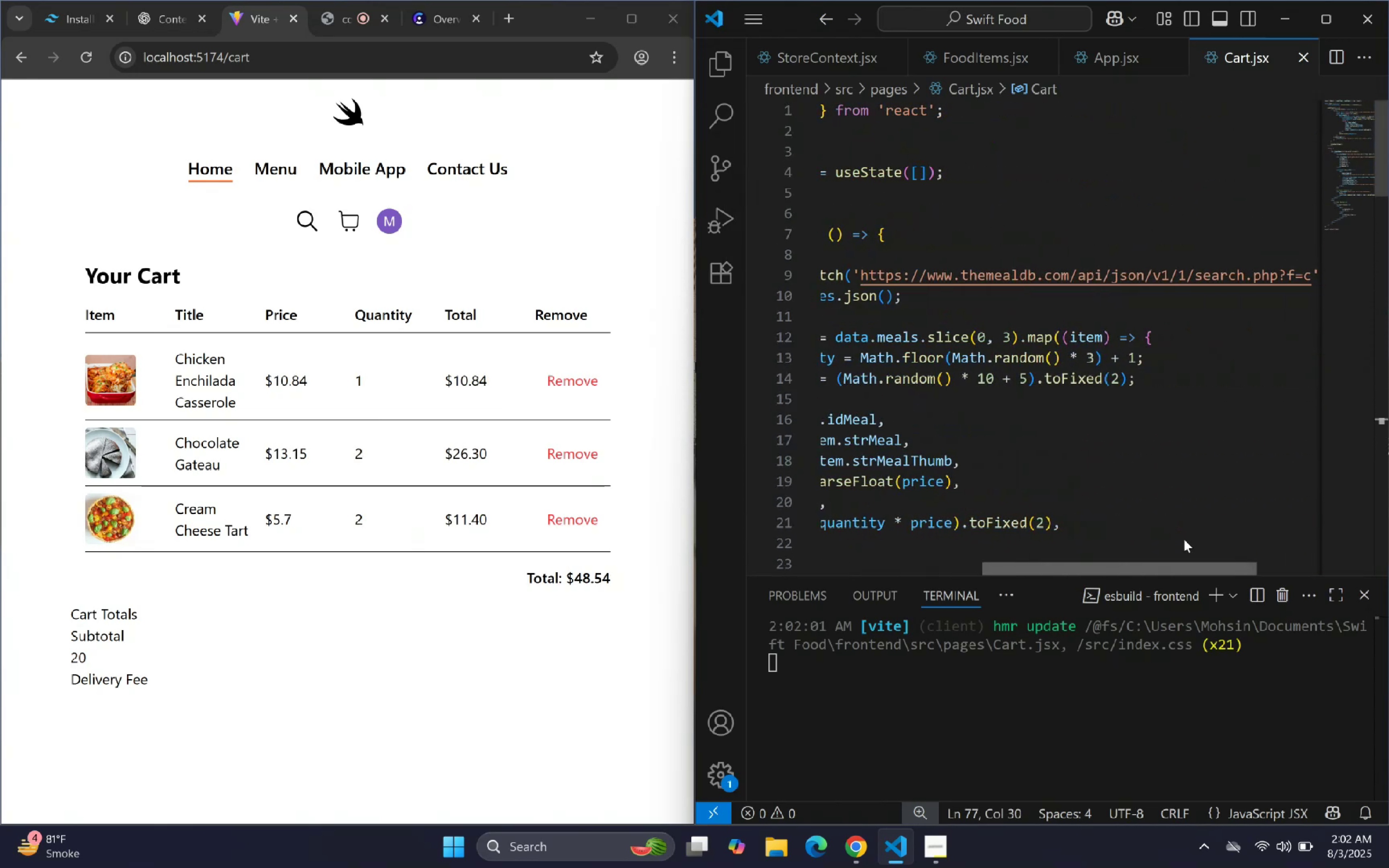 
scroll: coordinate [989, 483], scroll_direction: down, amount: 30.0
 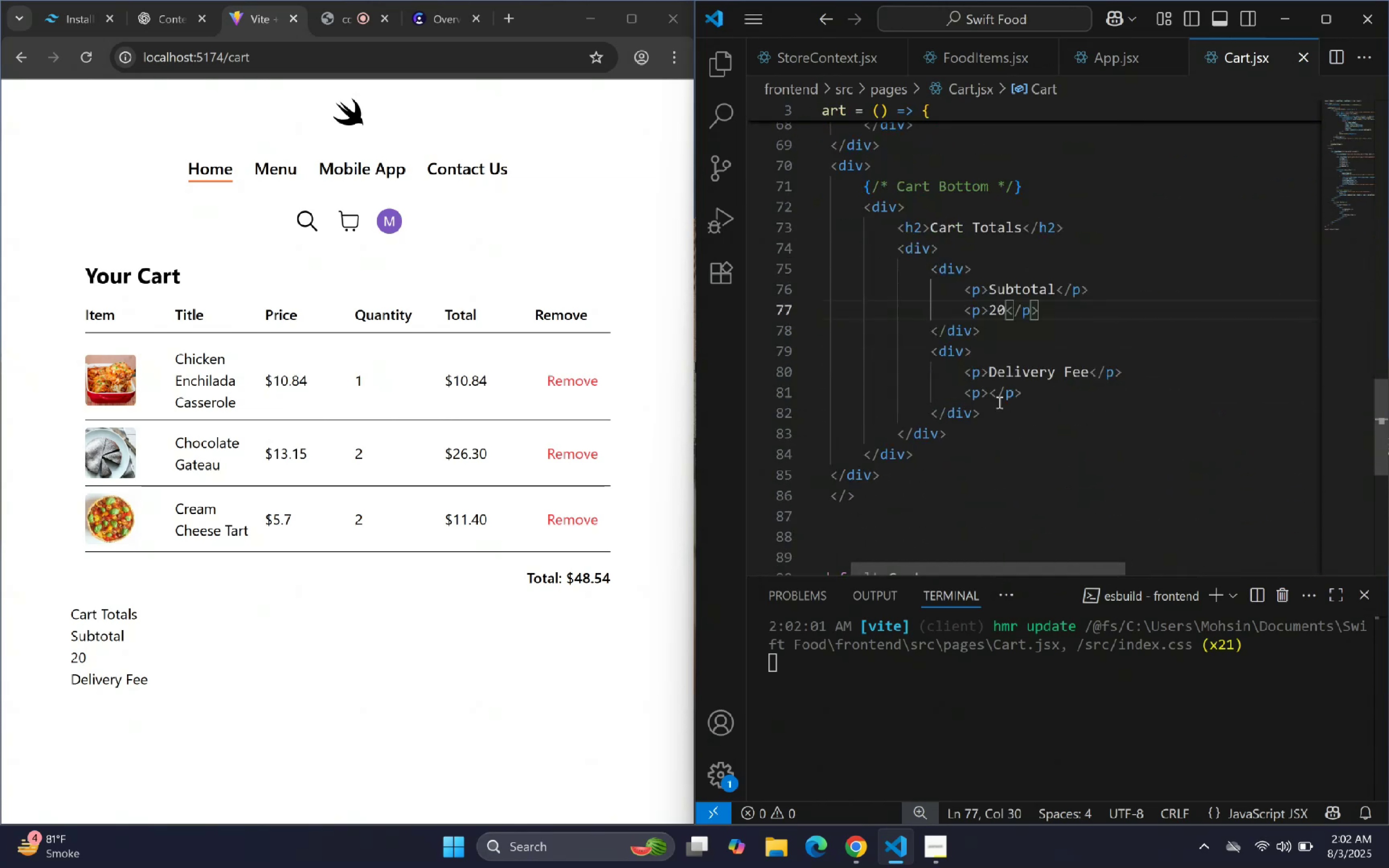 
left_click([996, 402])
 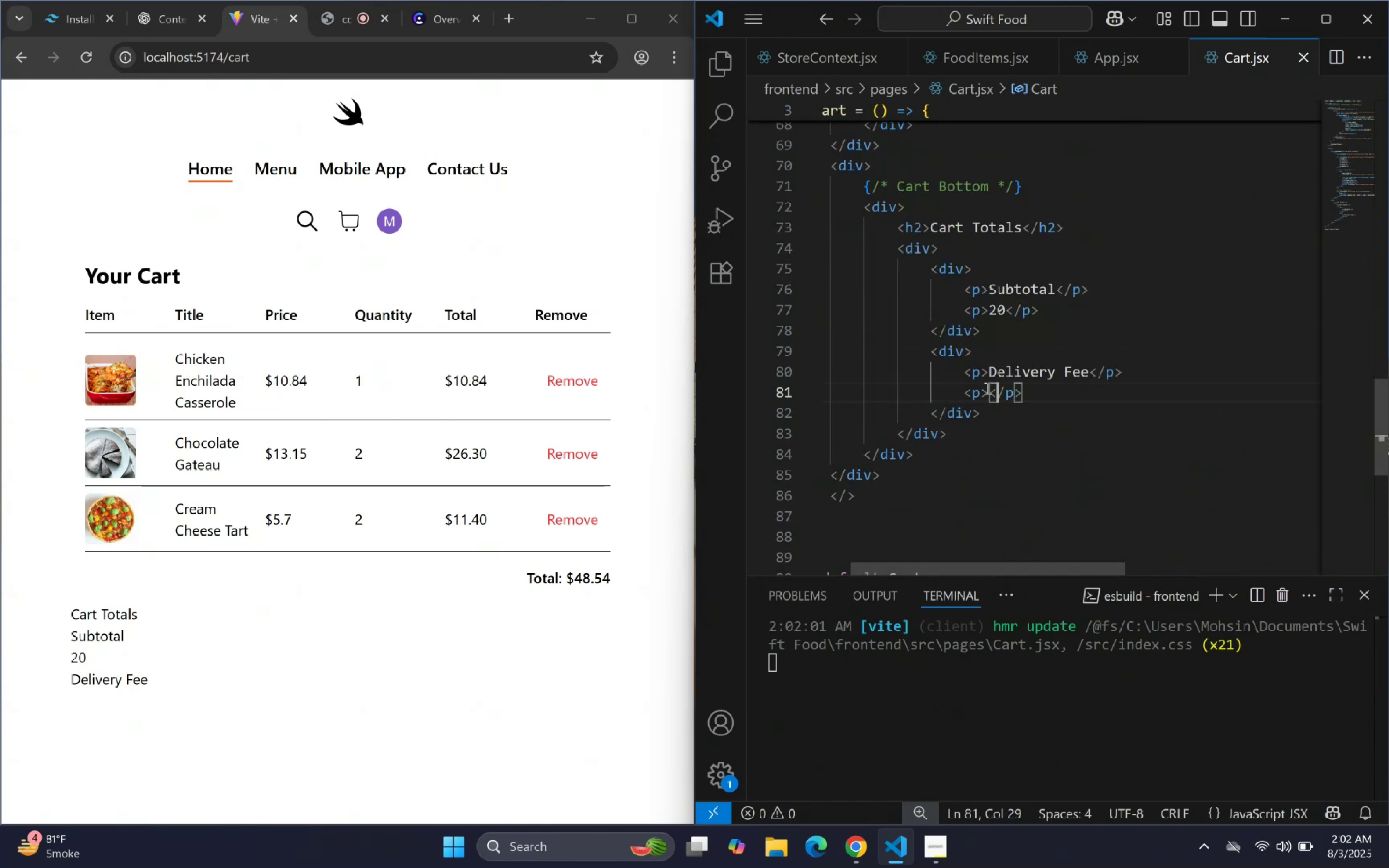 
double_click([986, 388])
 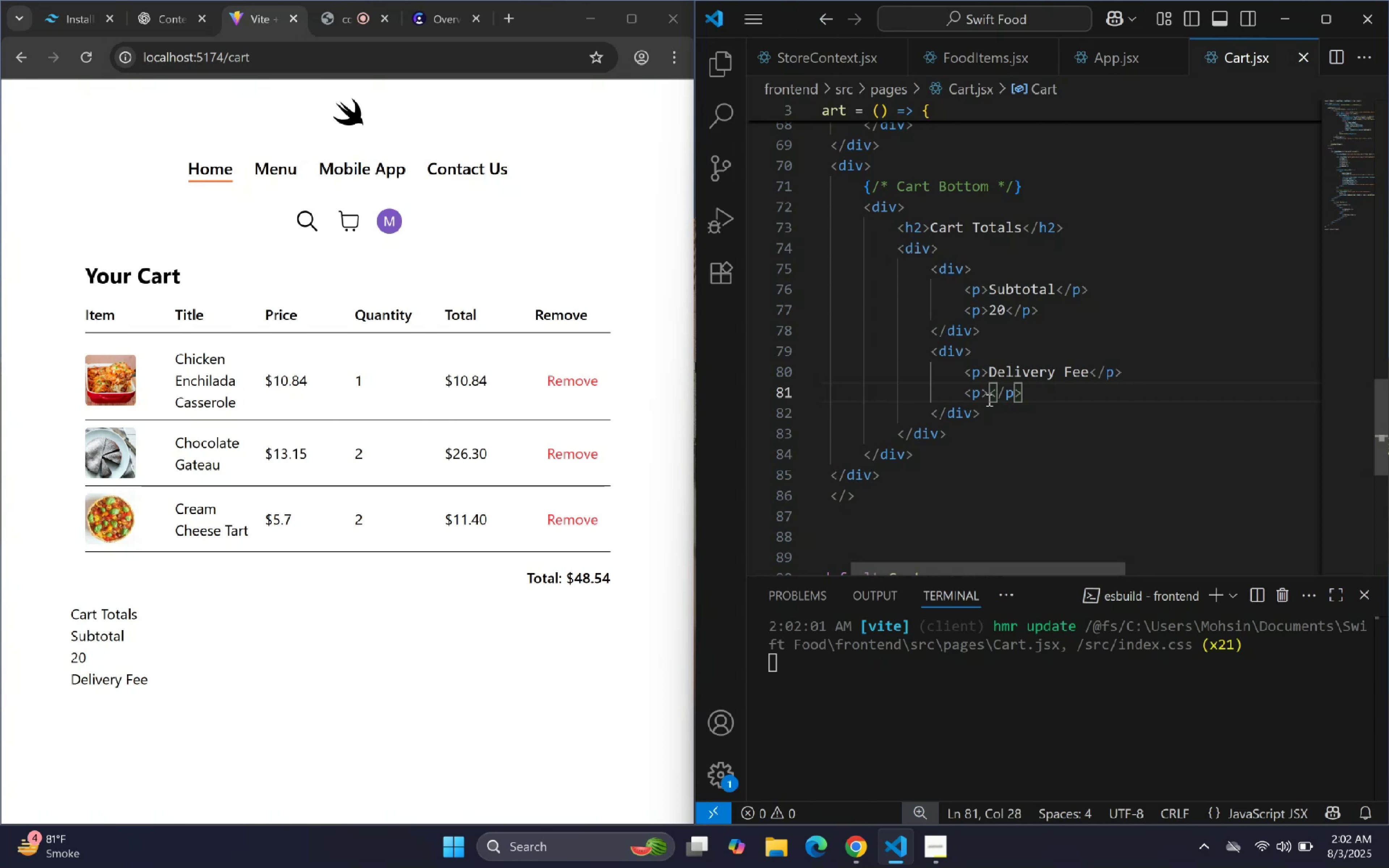 
wait(5.25)
 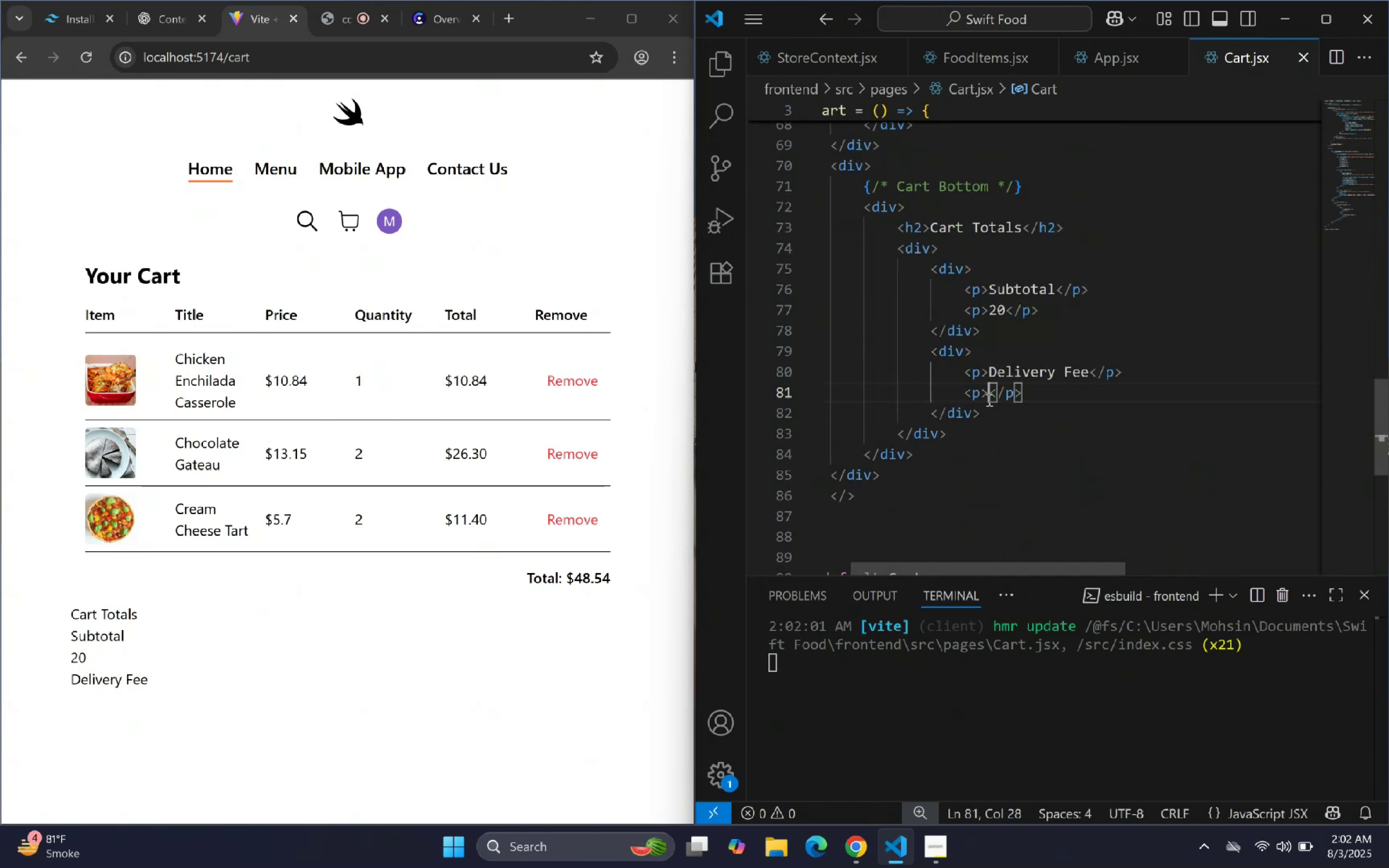 
key(ArrowUp)
 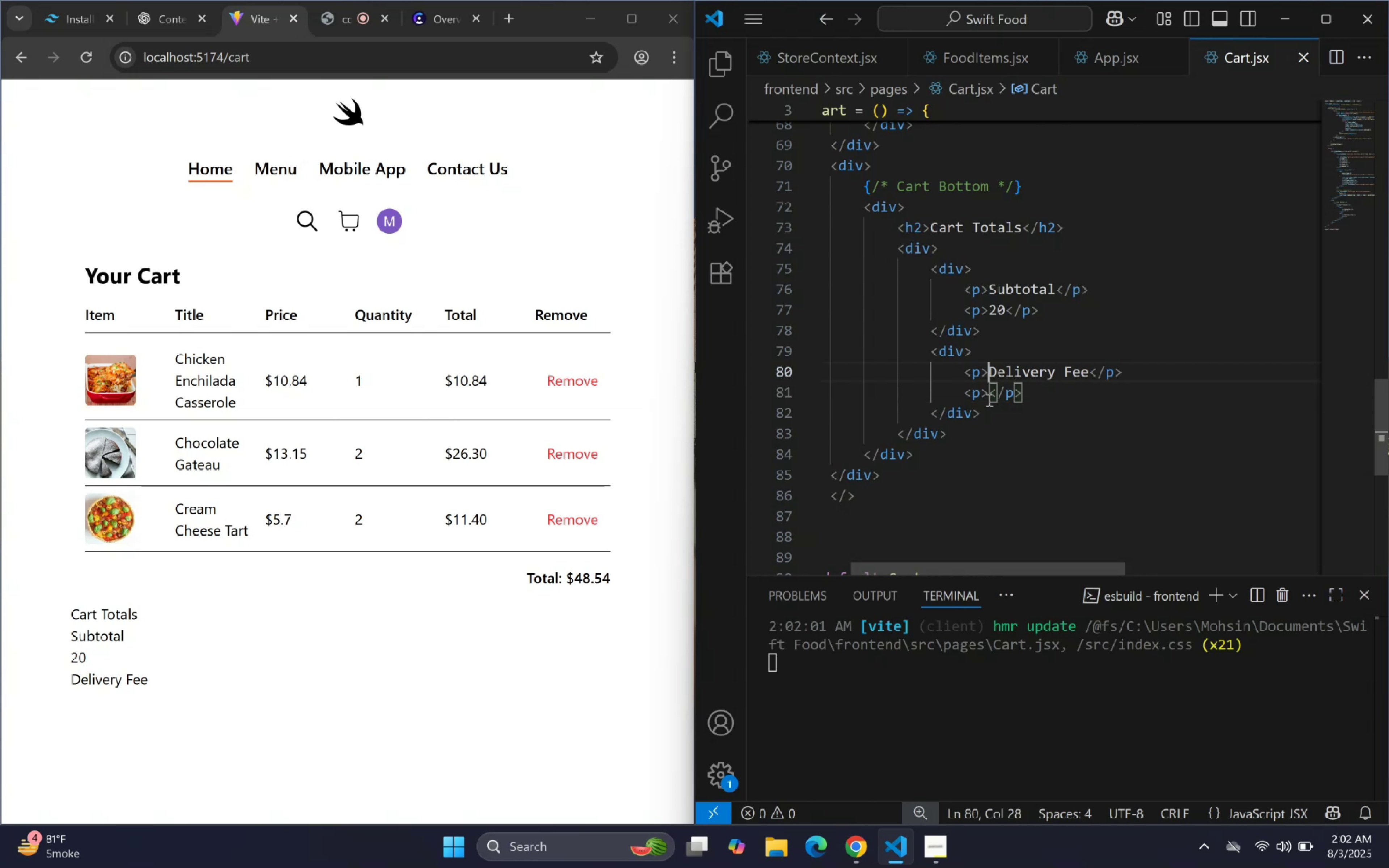 
key(ArrowUp)
 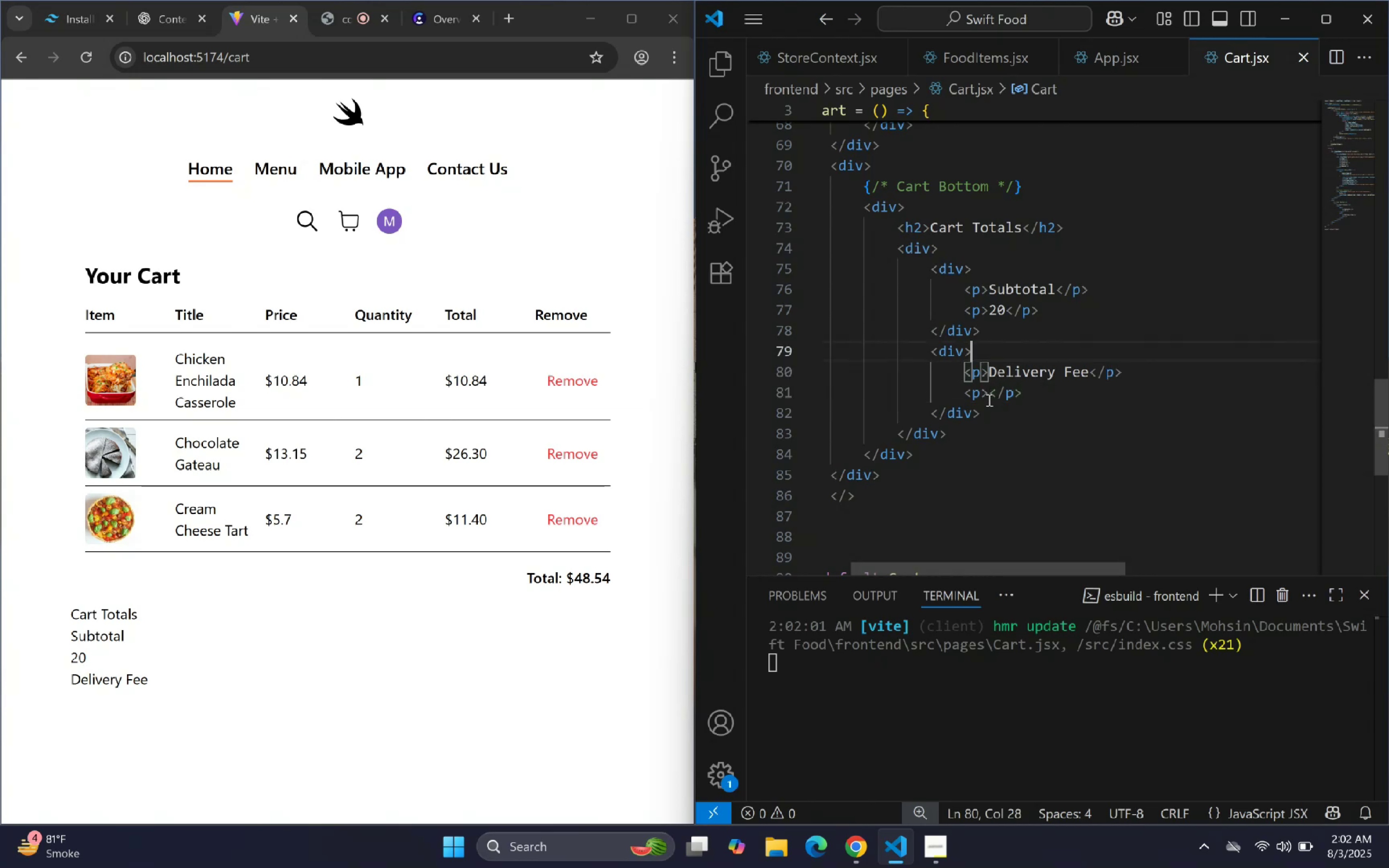 
key(ArrowUp)
 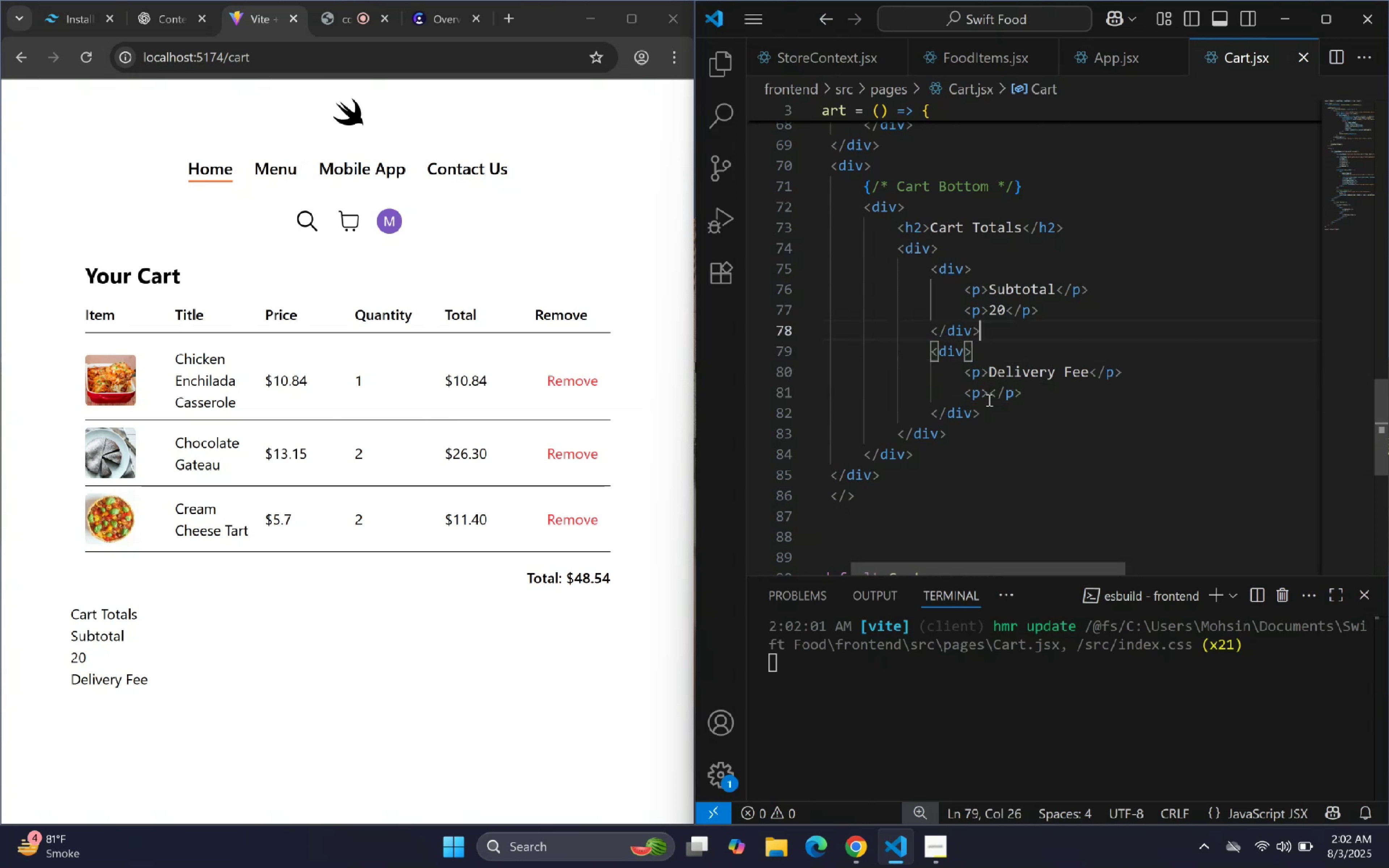 
key(ArrowUp)
 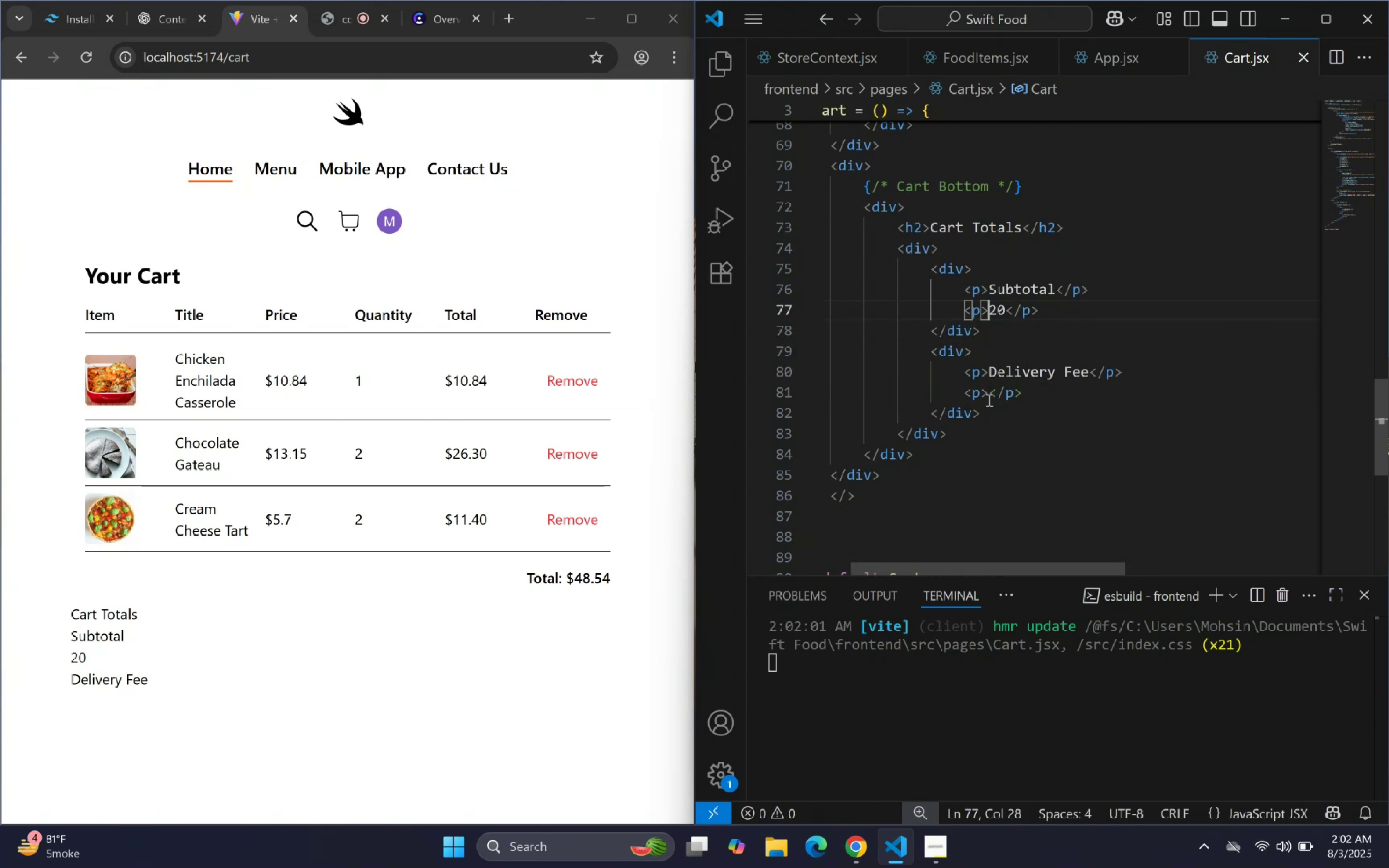 
key(ArrowRight)
 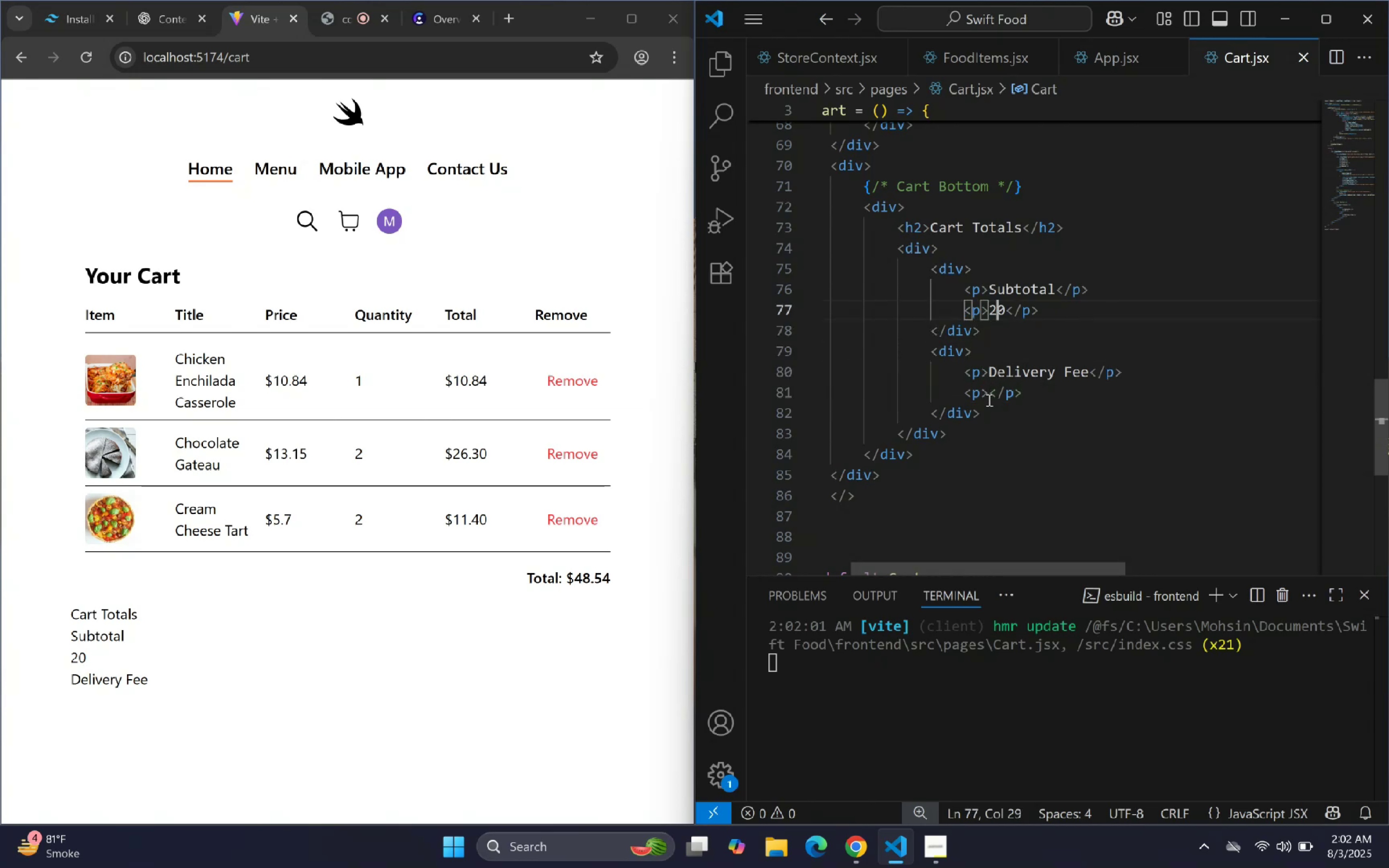 
key(ArrowRight)
 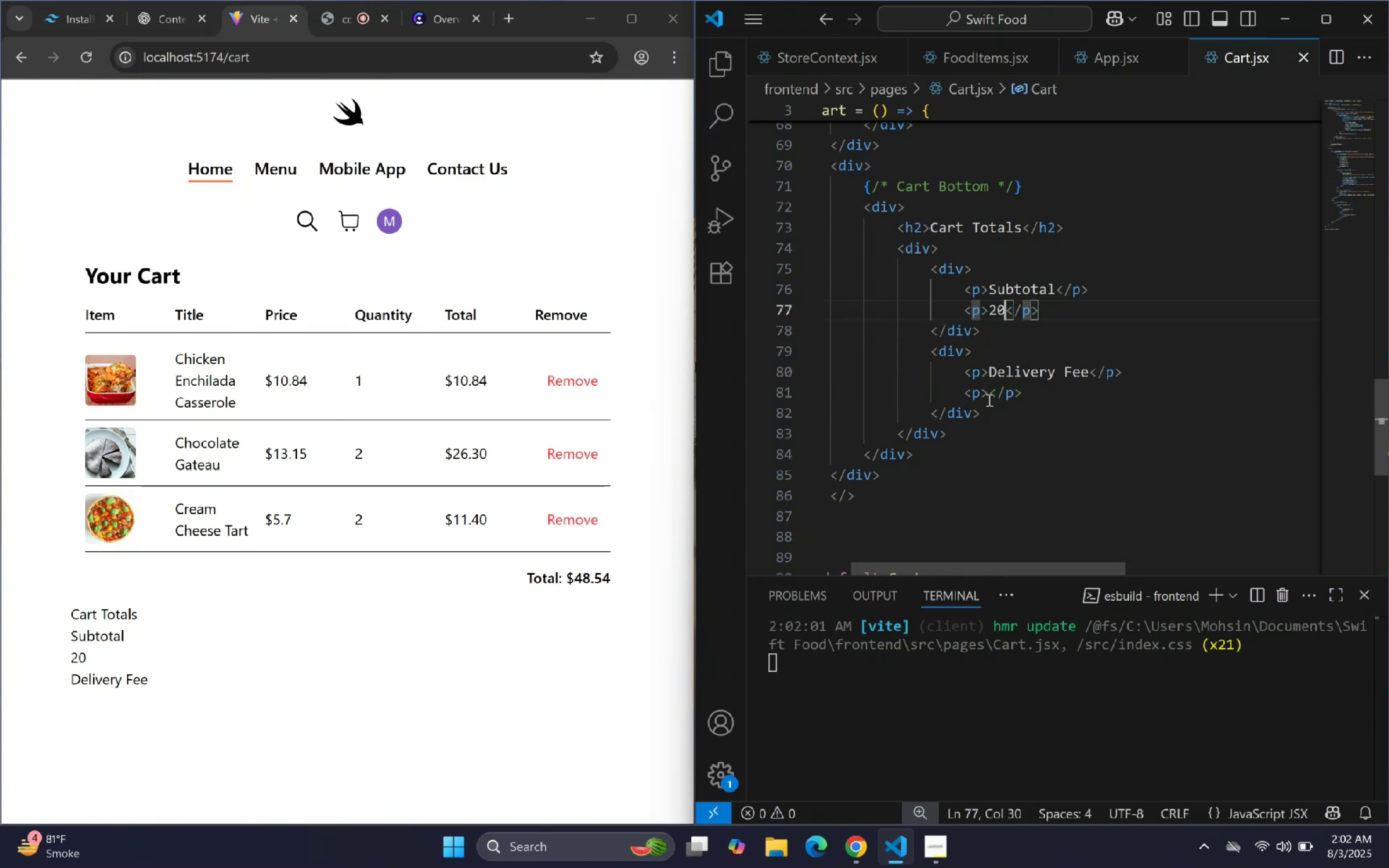 
key(Shift+ShiftLeft)
 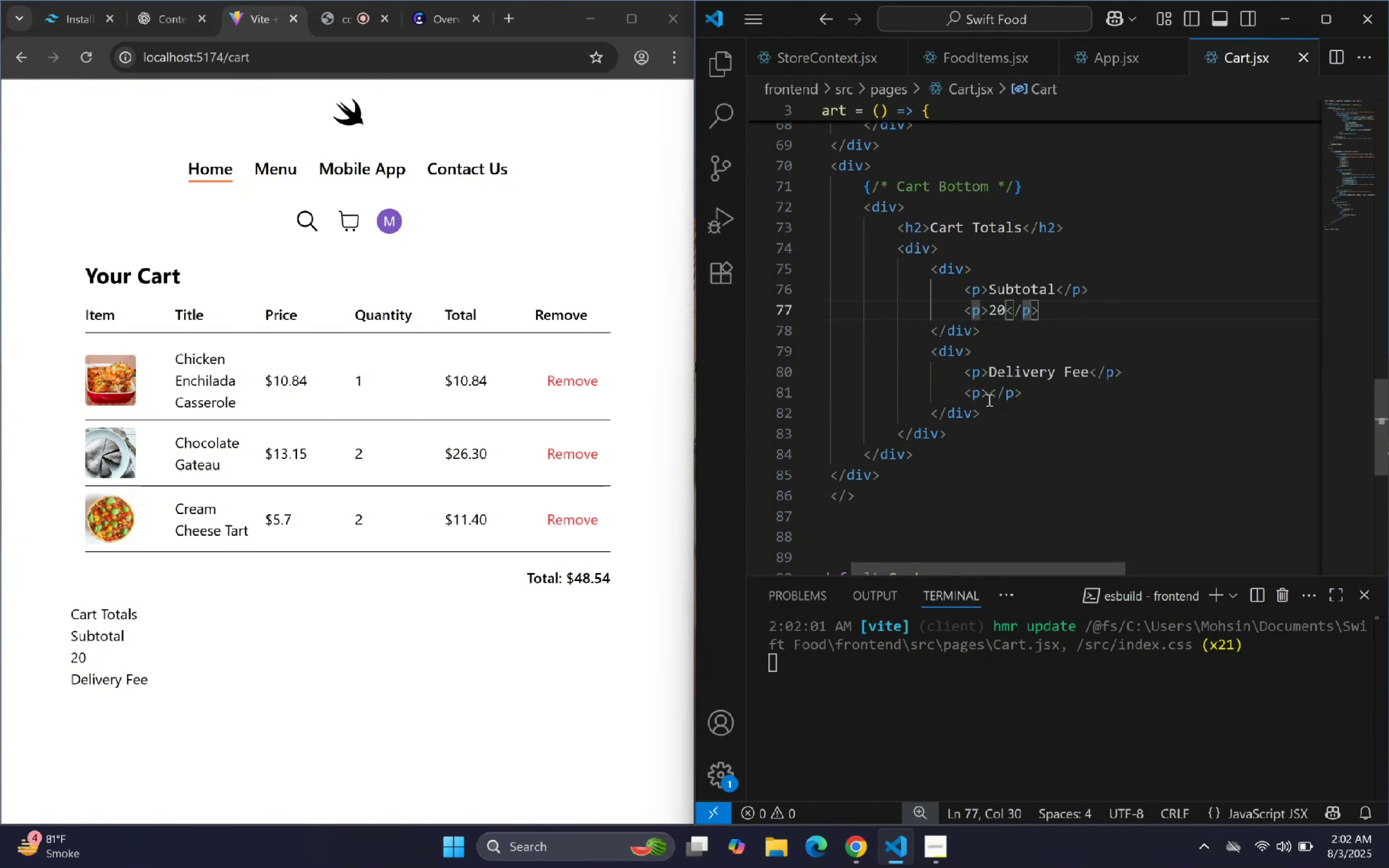 
key(Shift+4)
 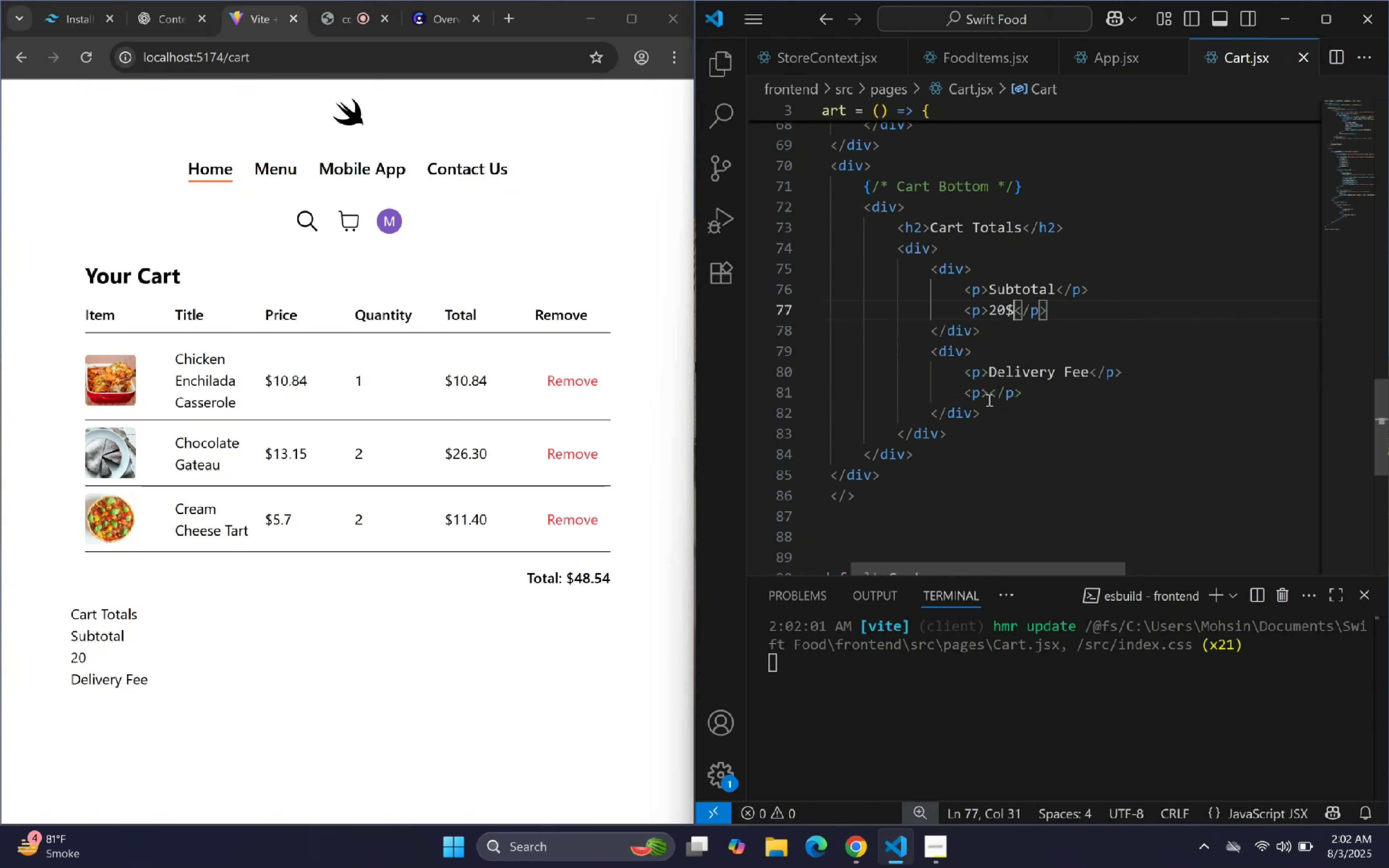 
key(ArrowRight)
 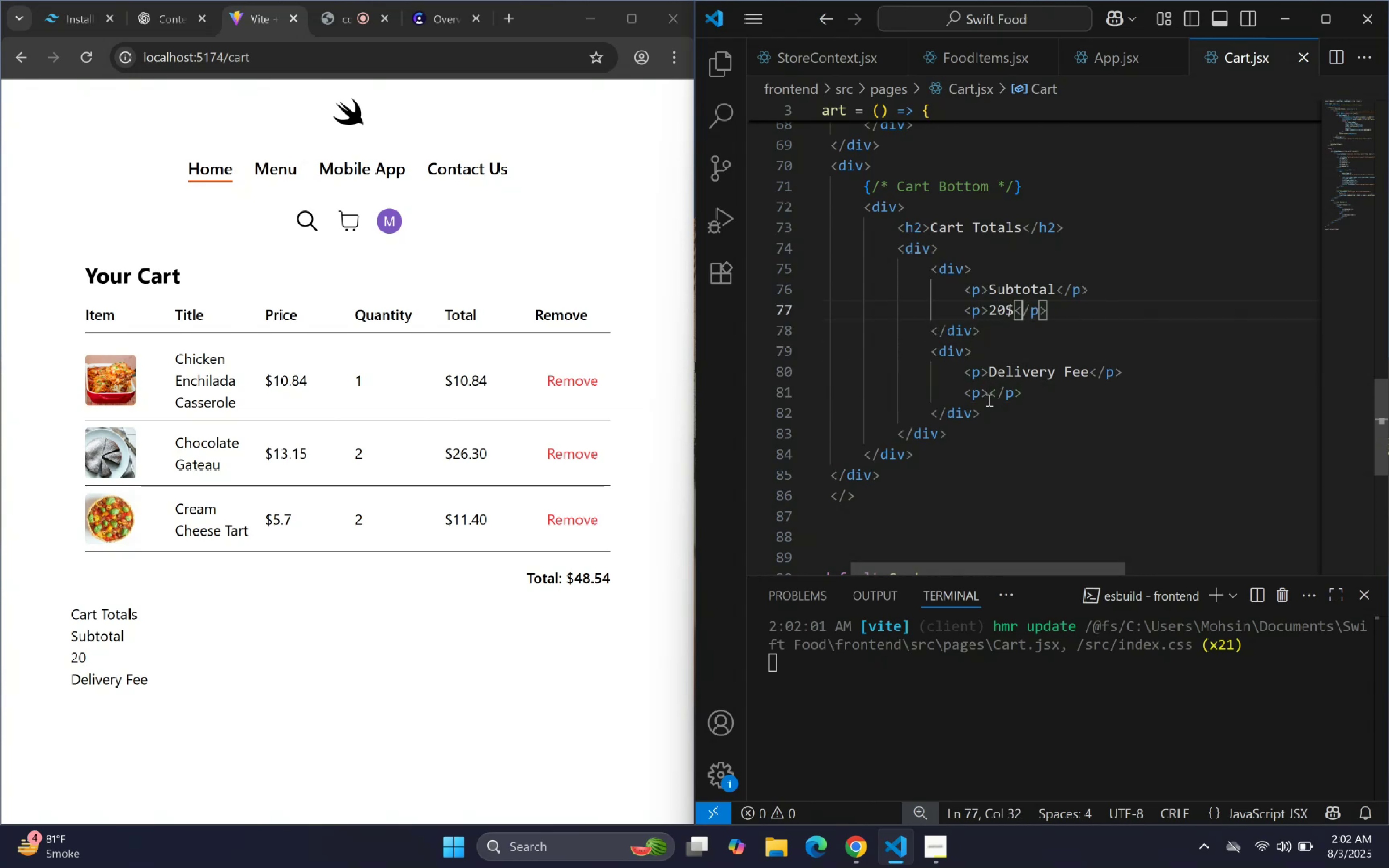 
key(ArrowDown)
 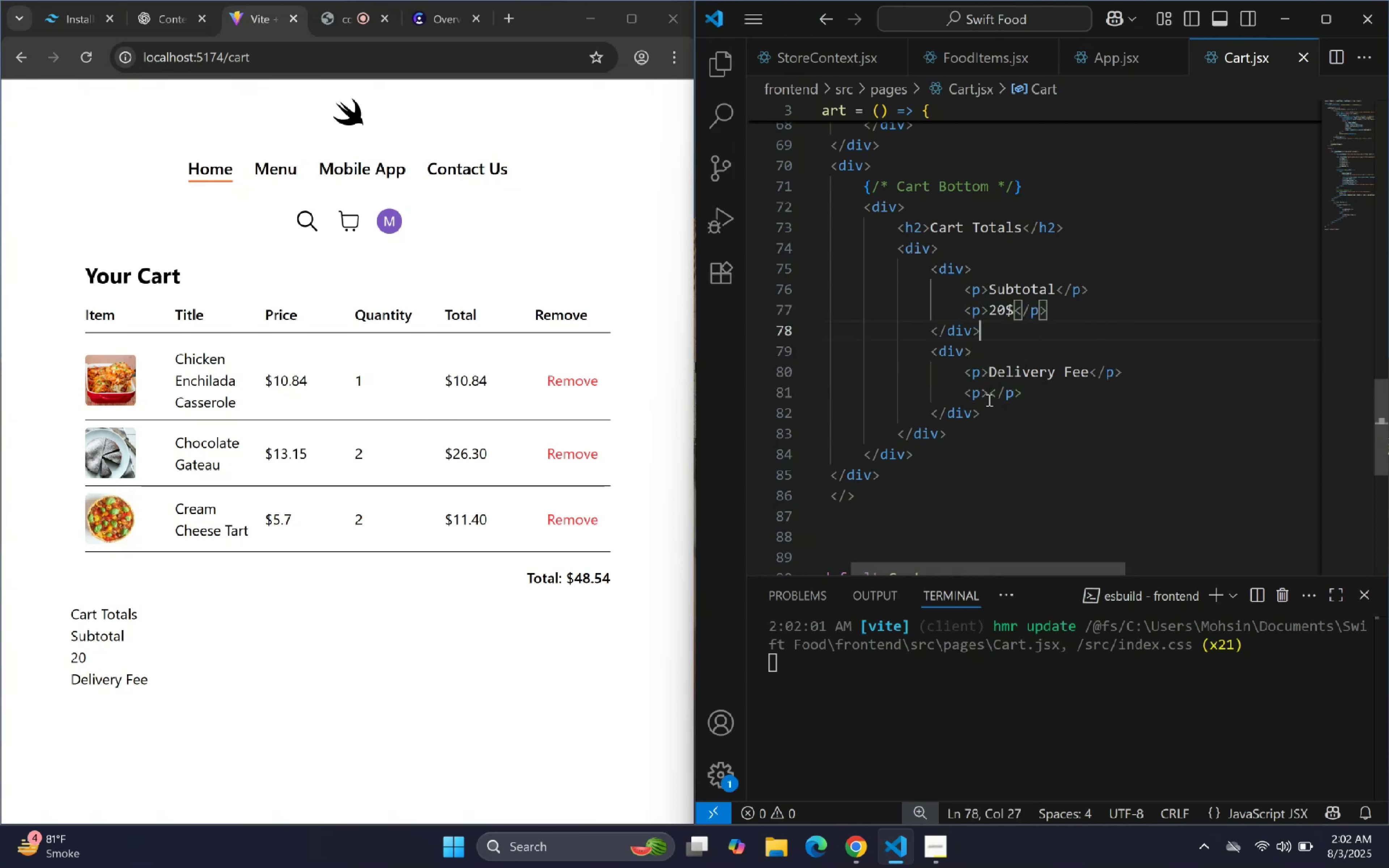 
key(ArrowDown)
 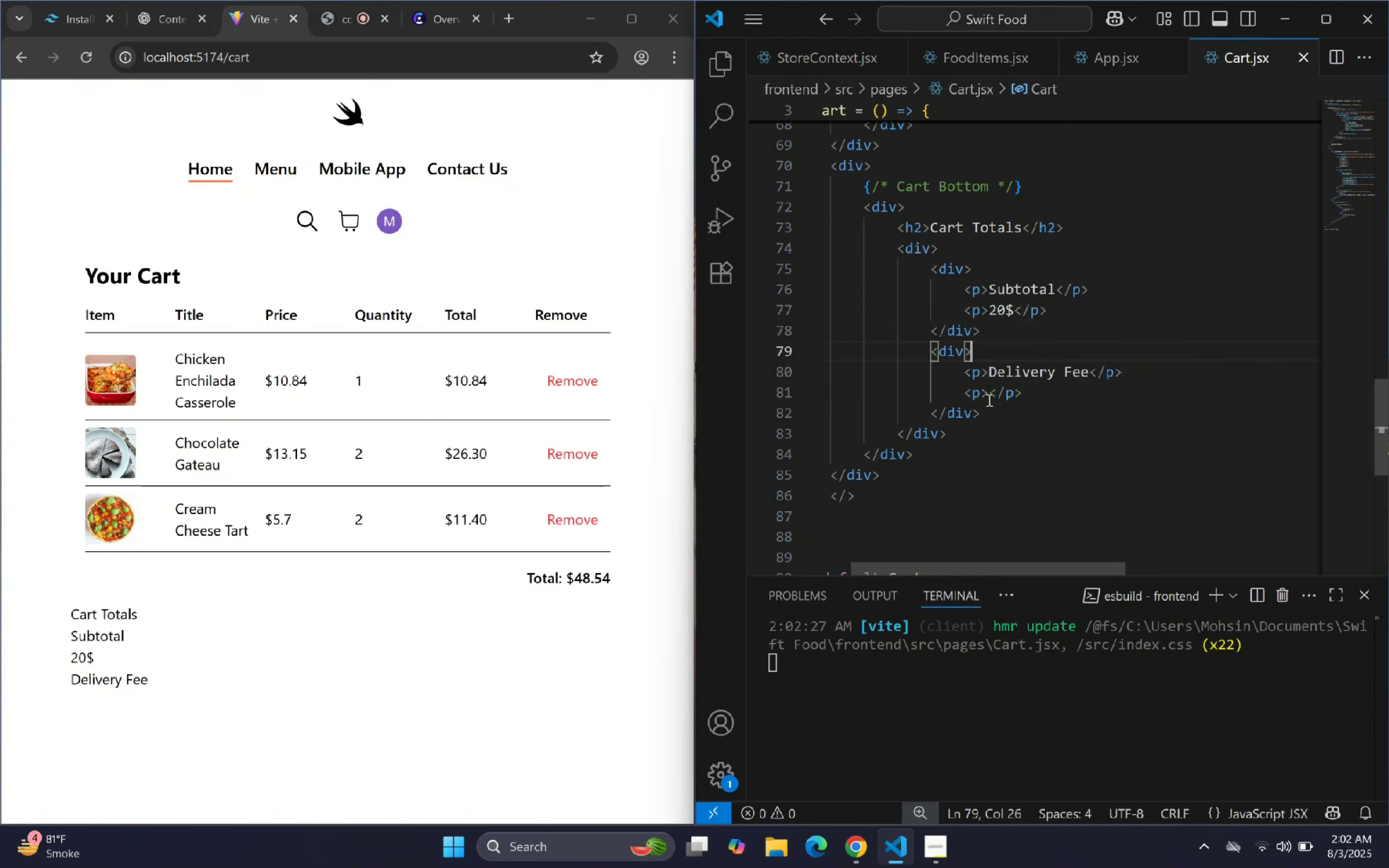 
key(ArrowDown)
 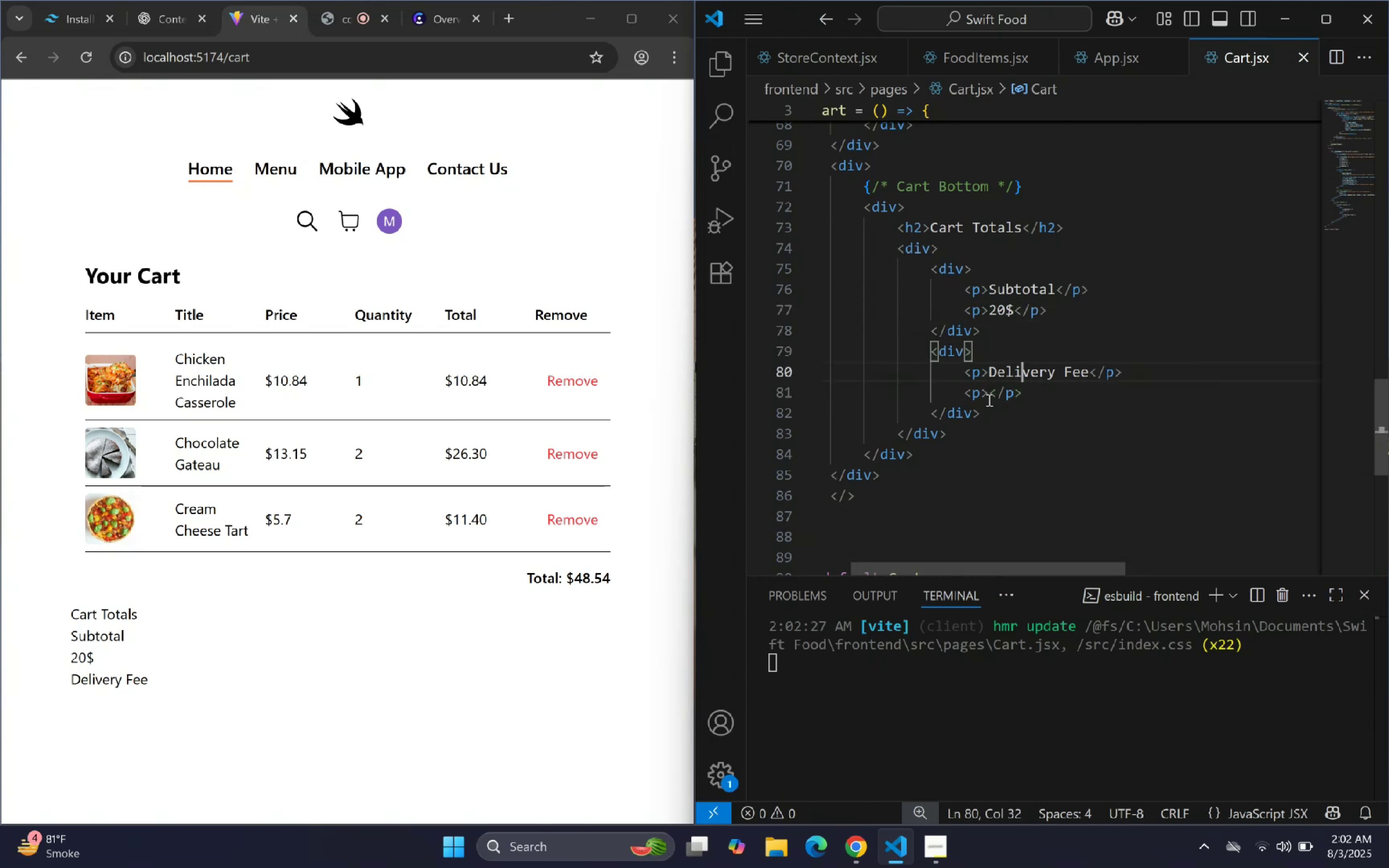 
key(ArrowDown)
 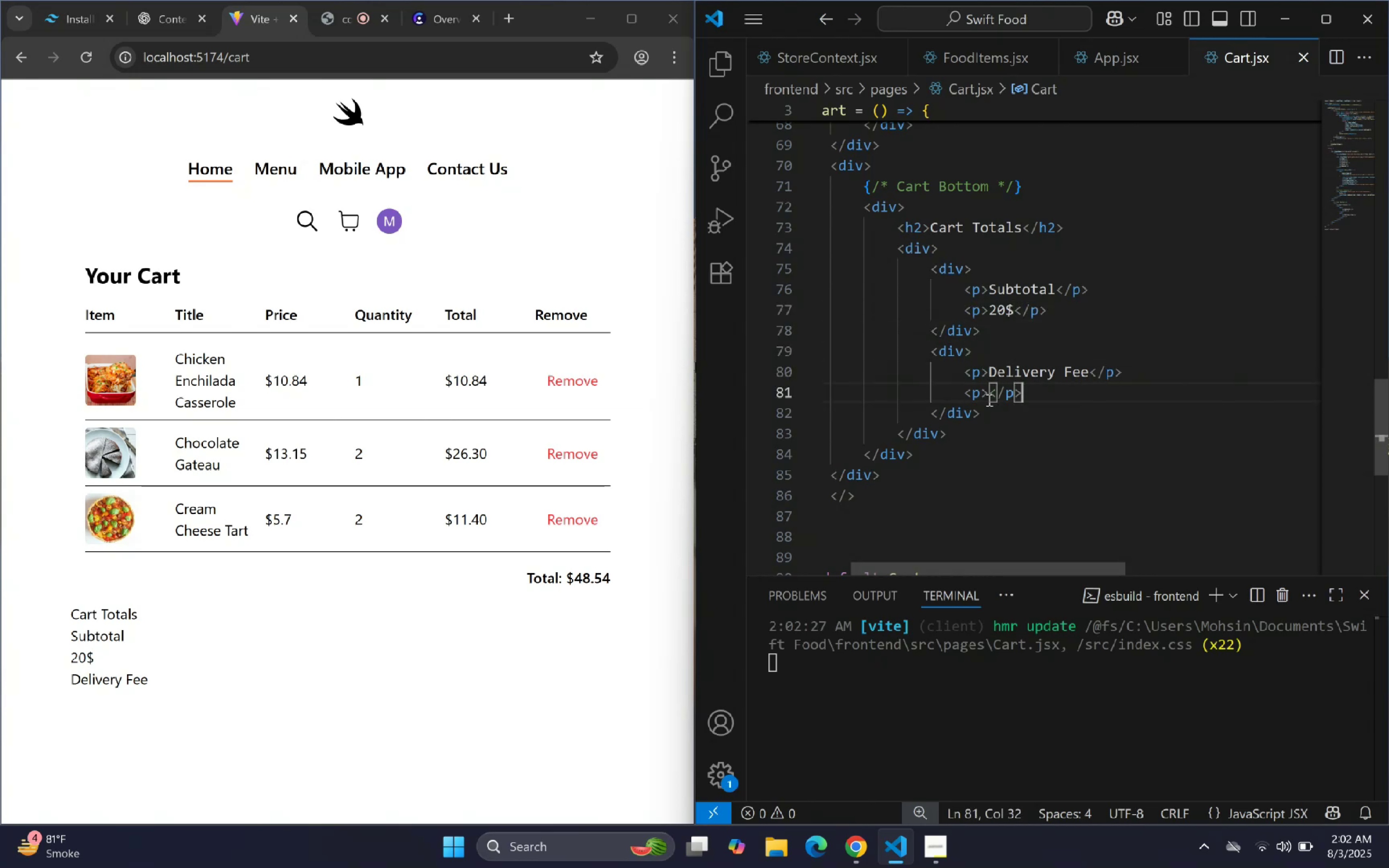 
key(ArrowLeft)
 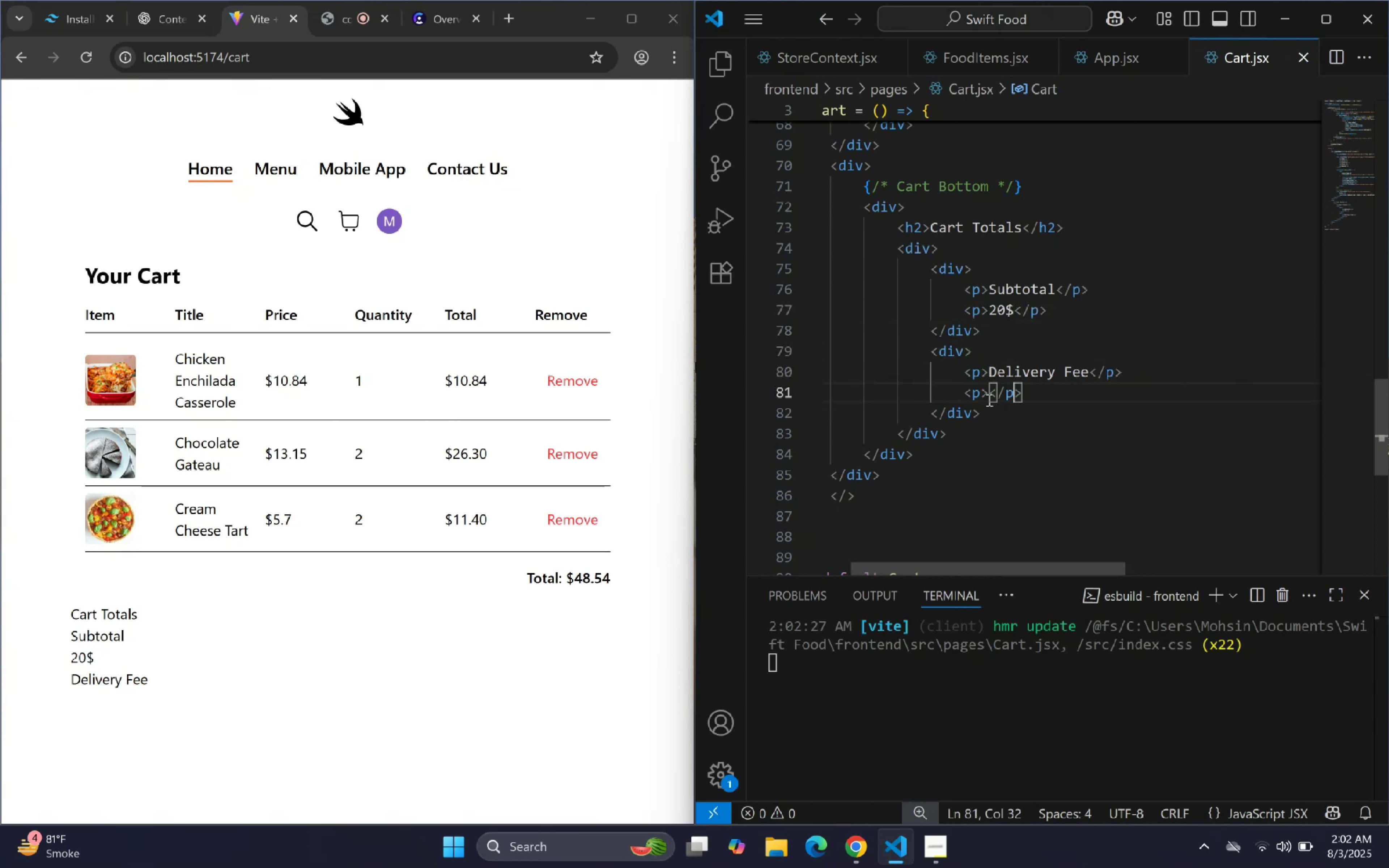 
key(ArrowLeft)
 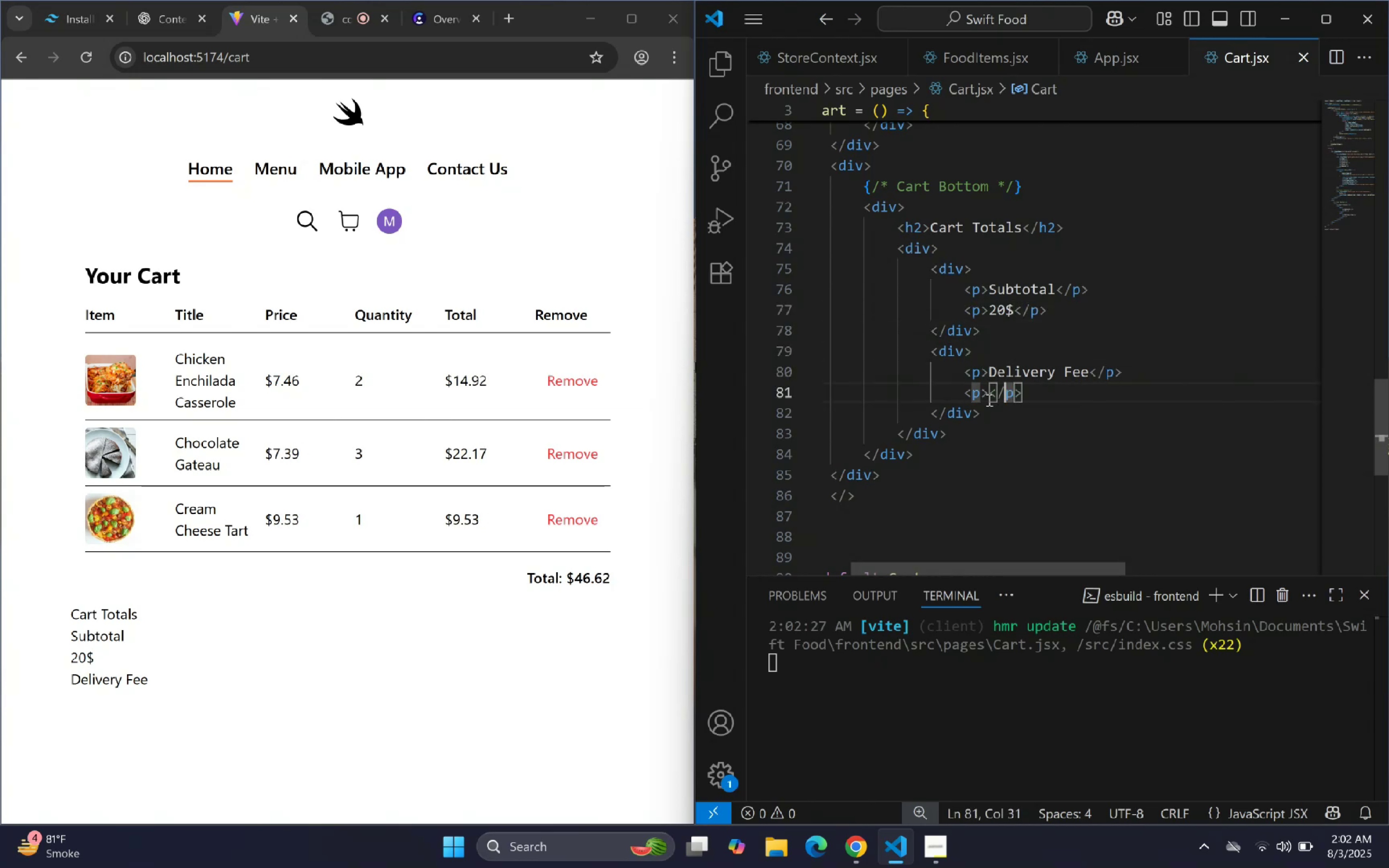 
key(ArrowLeft)
 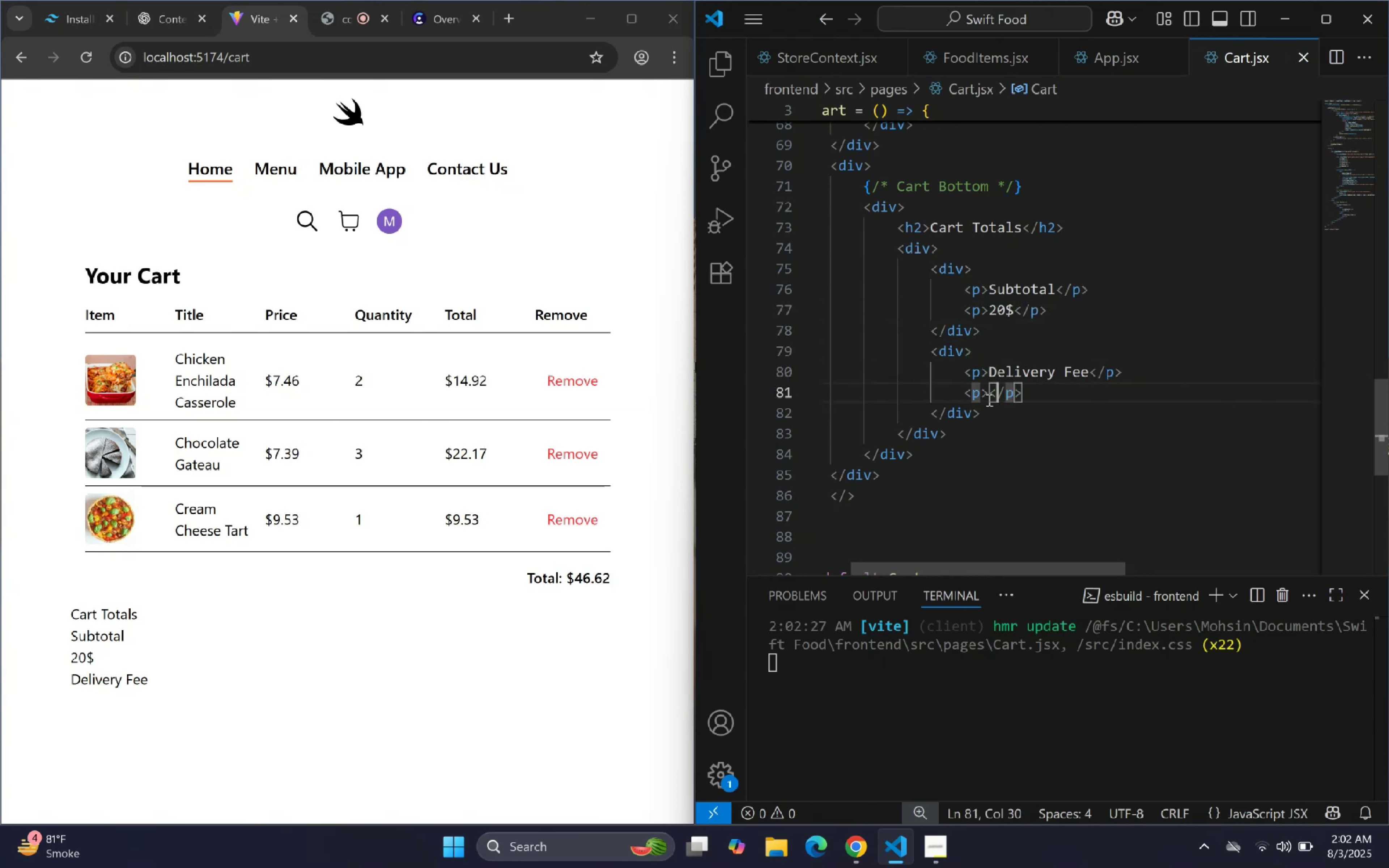 
key(ArrowLeft)
 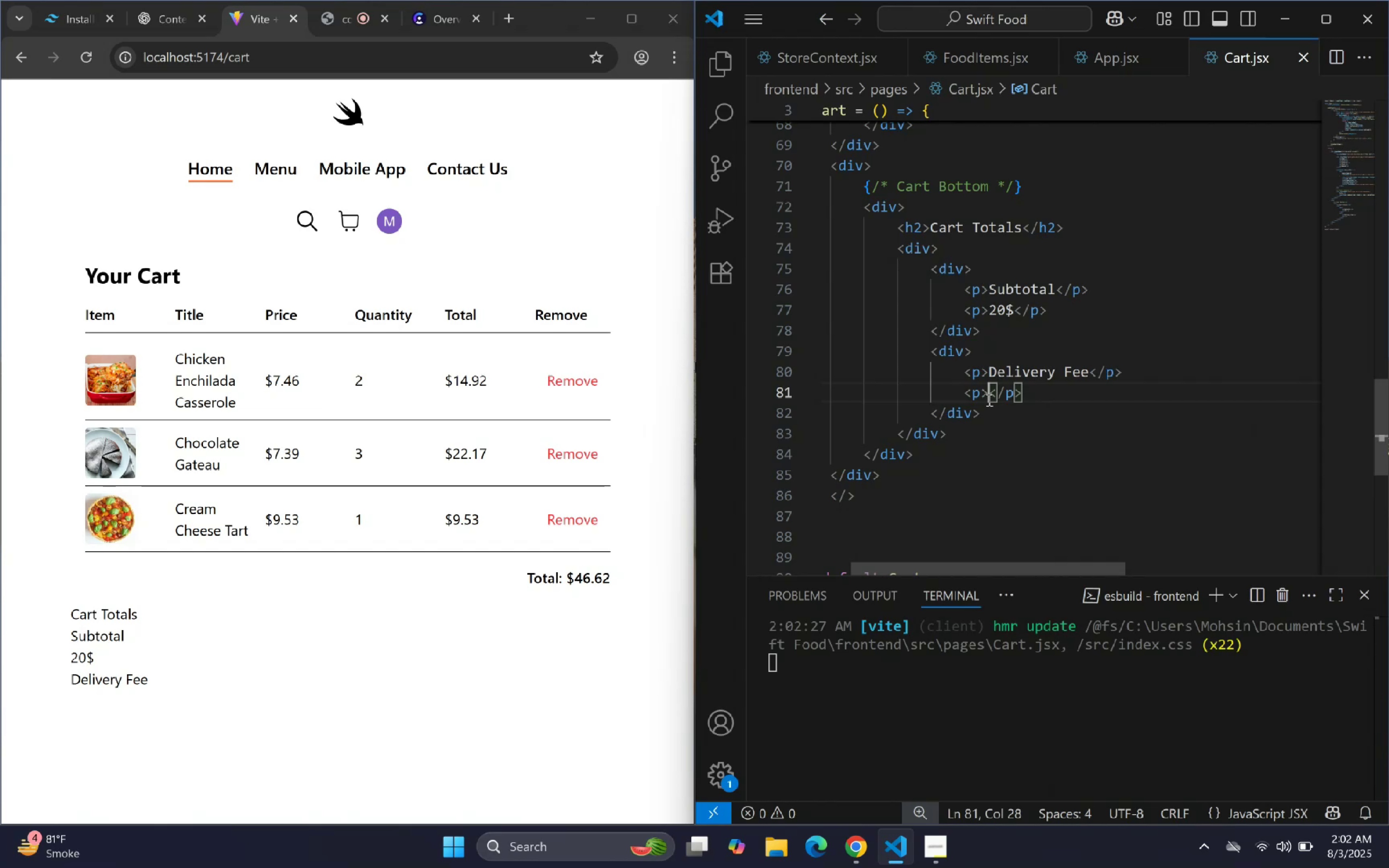 
key(Control+Z)
 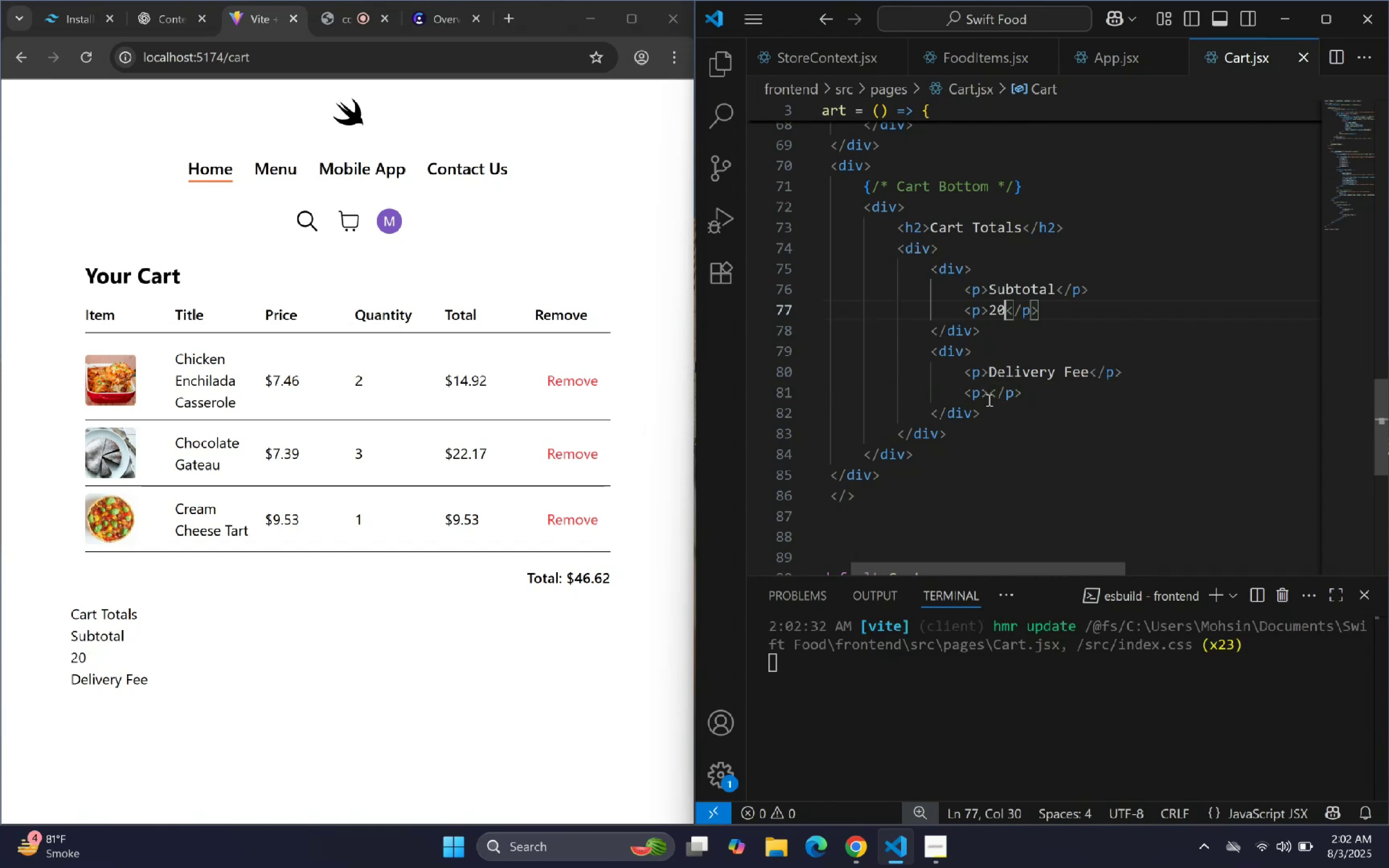 
key(Control+ControlLeft)
 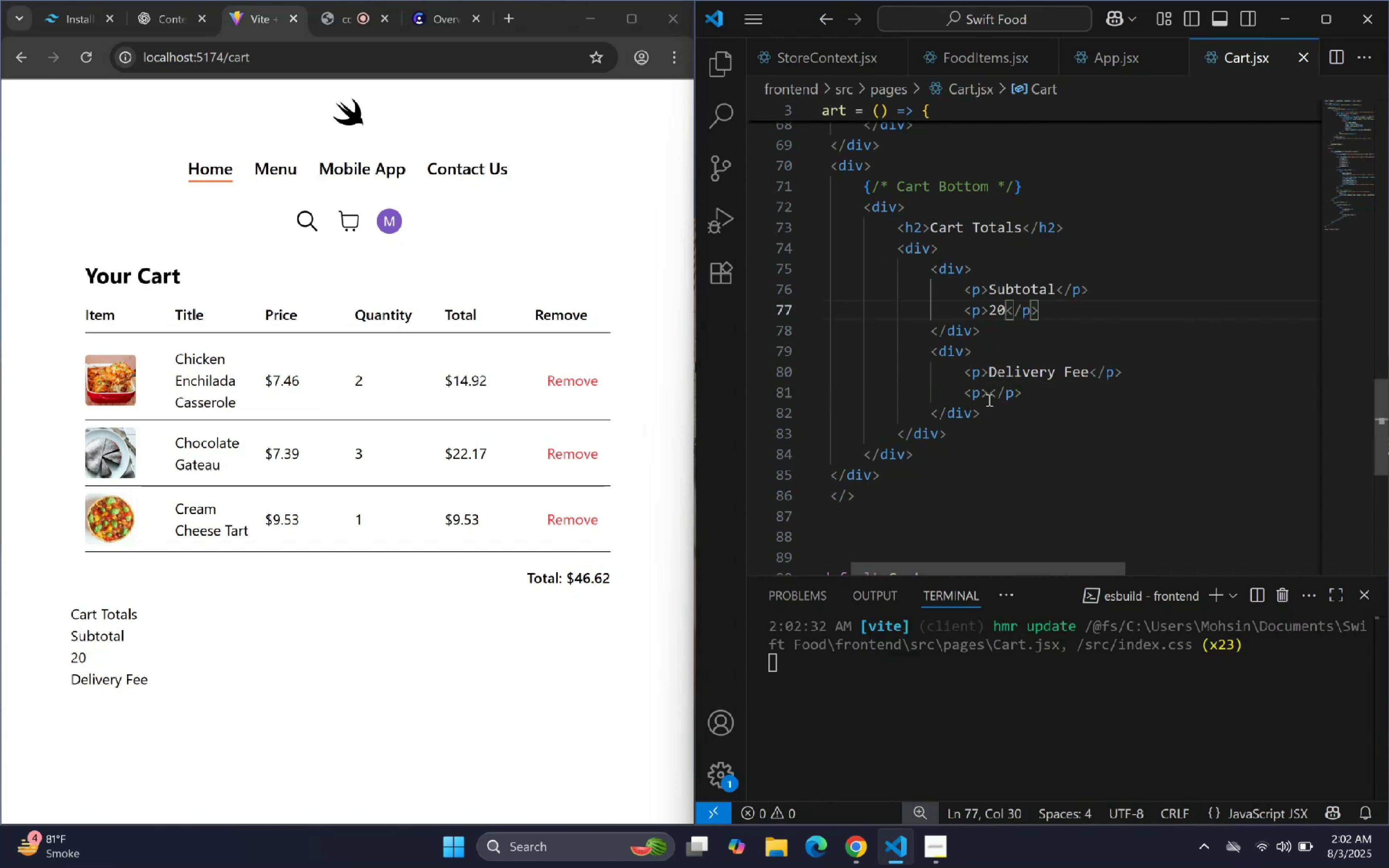 
key(Control+Y)
 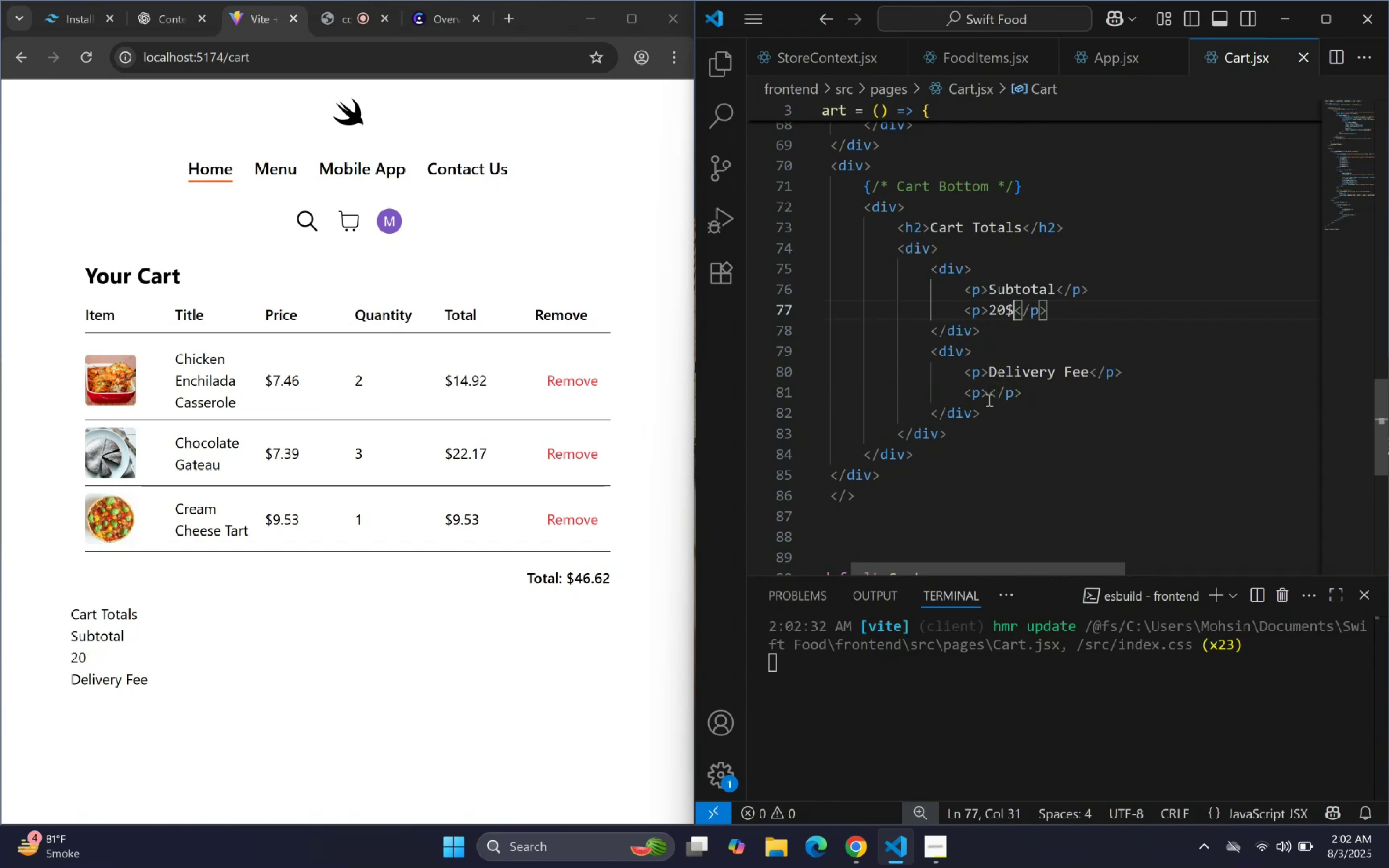 
key(ArrowRight)
 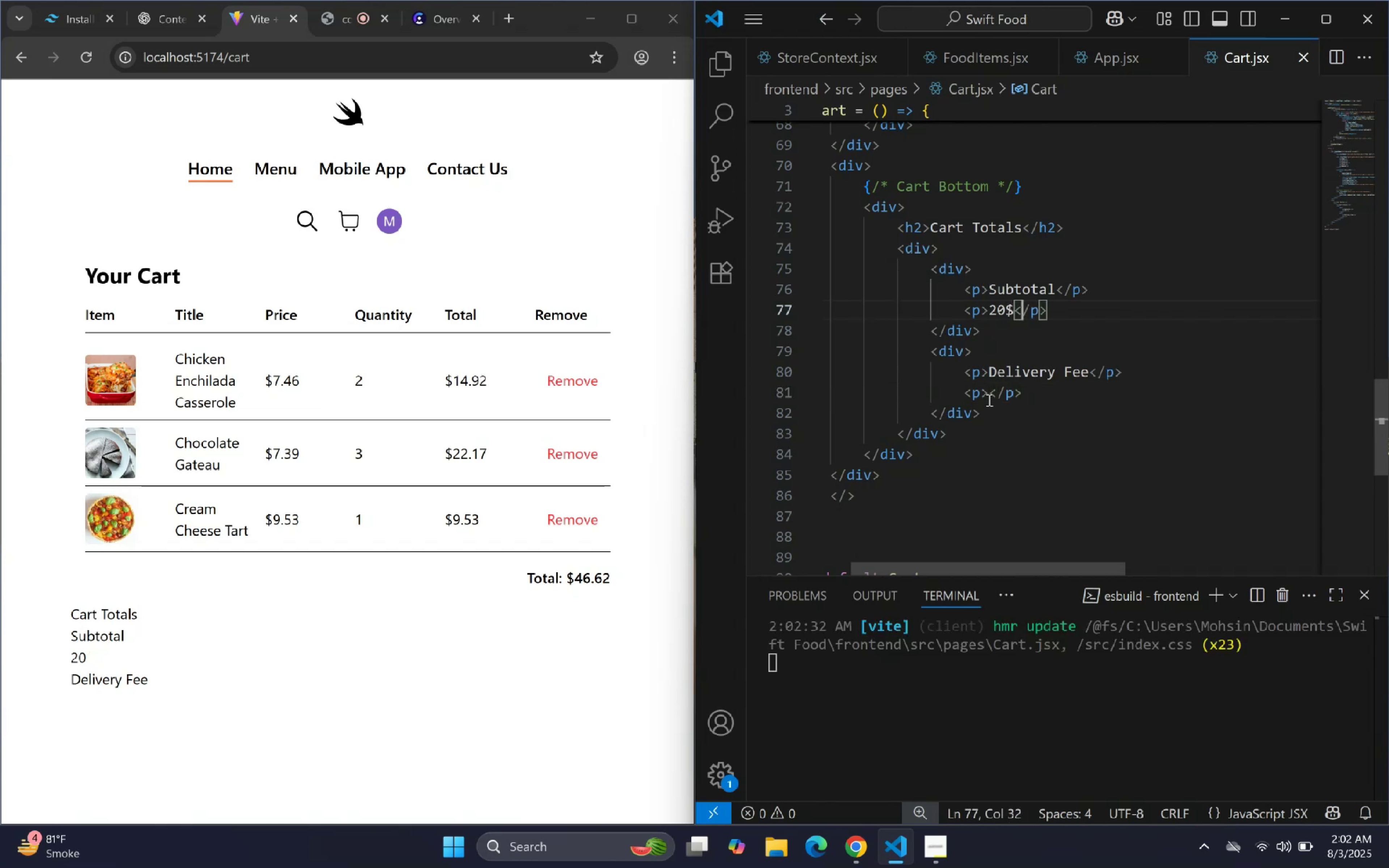 
key(ArrowDown)
 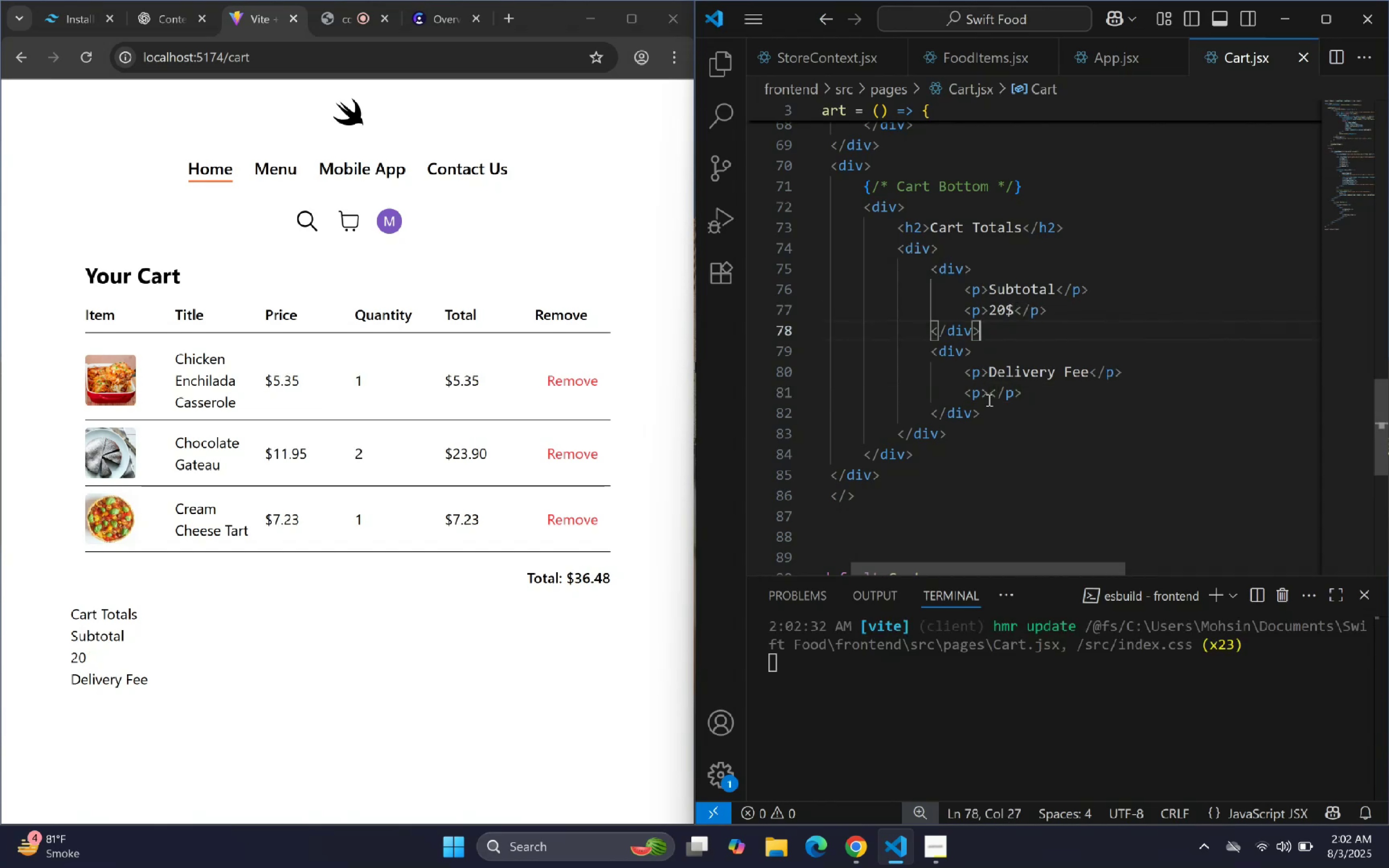 
key(ArrowDown)
 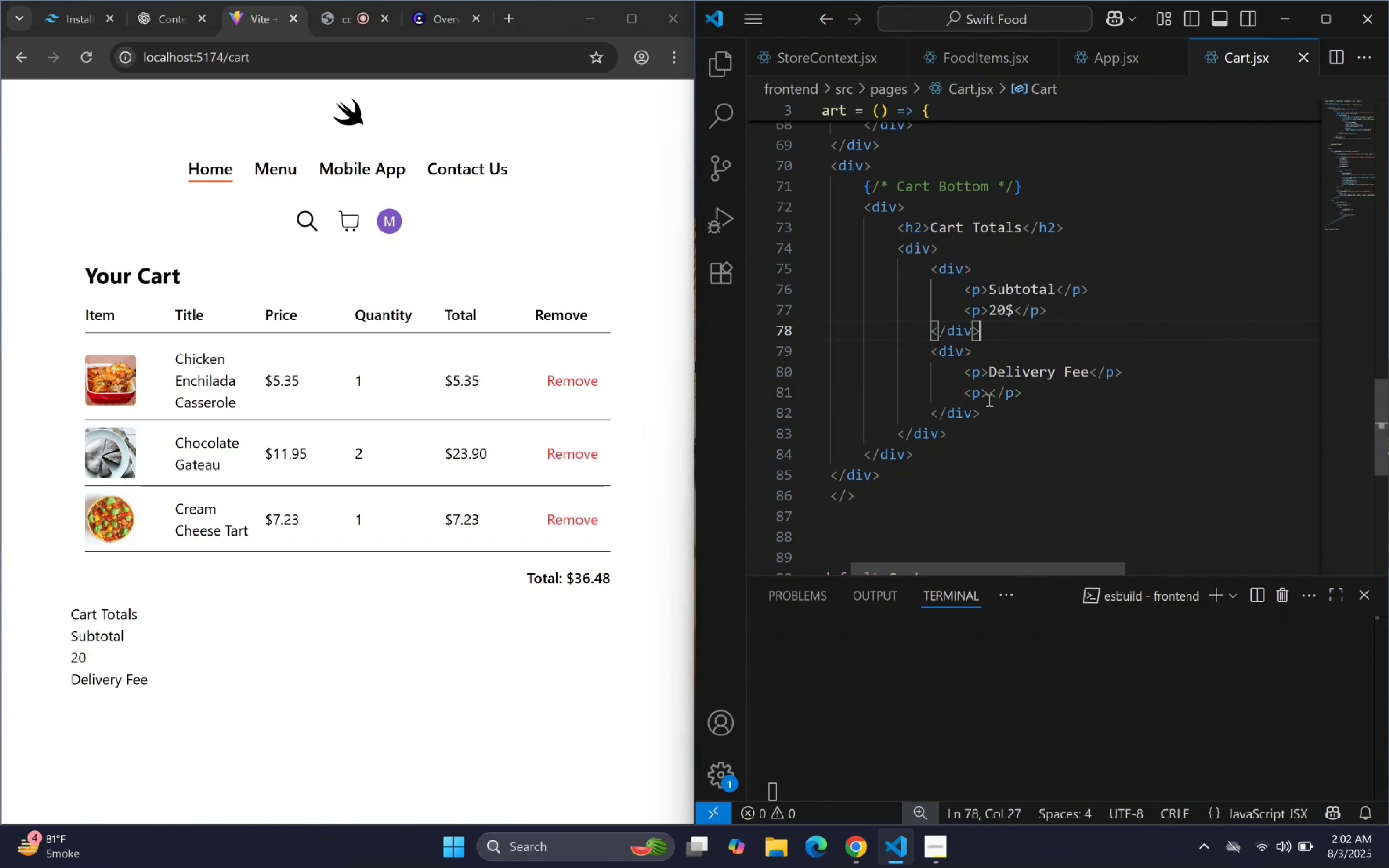 
key(ArrowDown)
 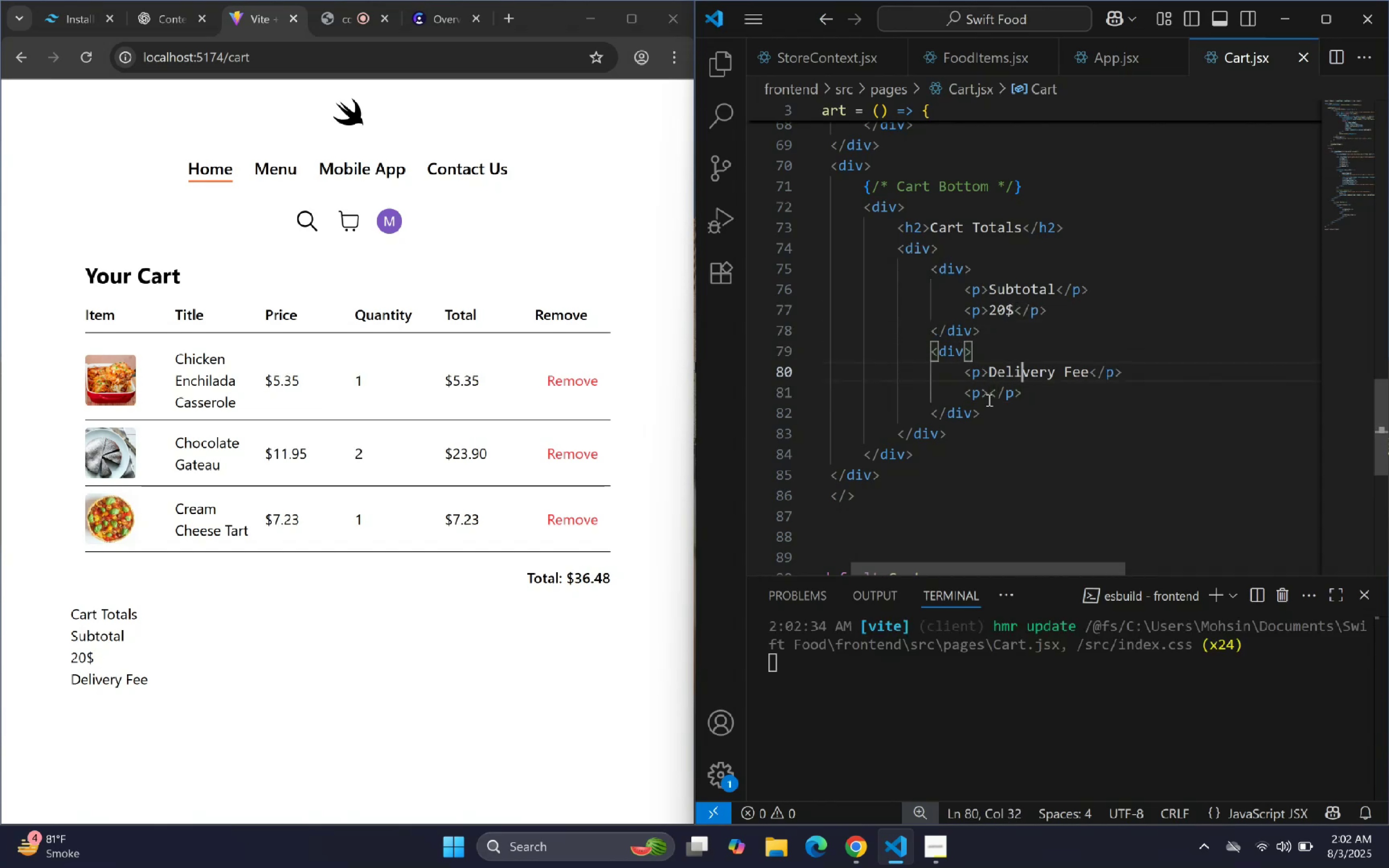 
key(ArrowDown)
 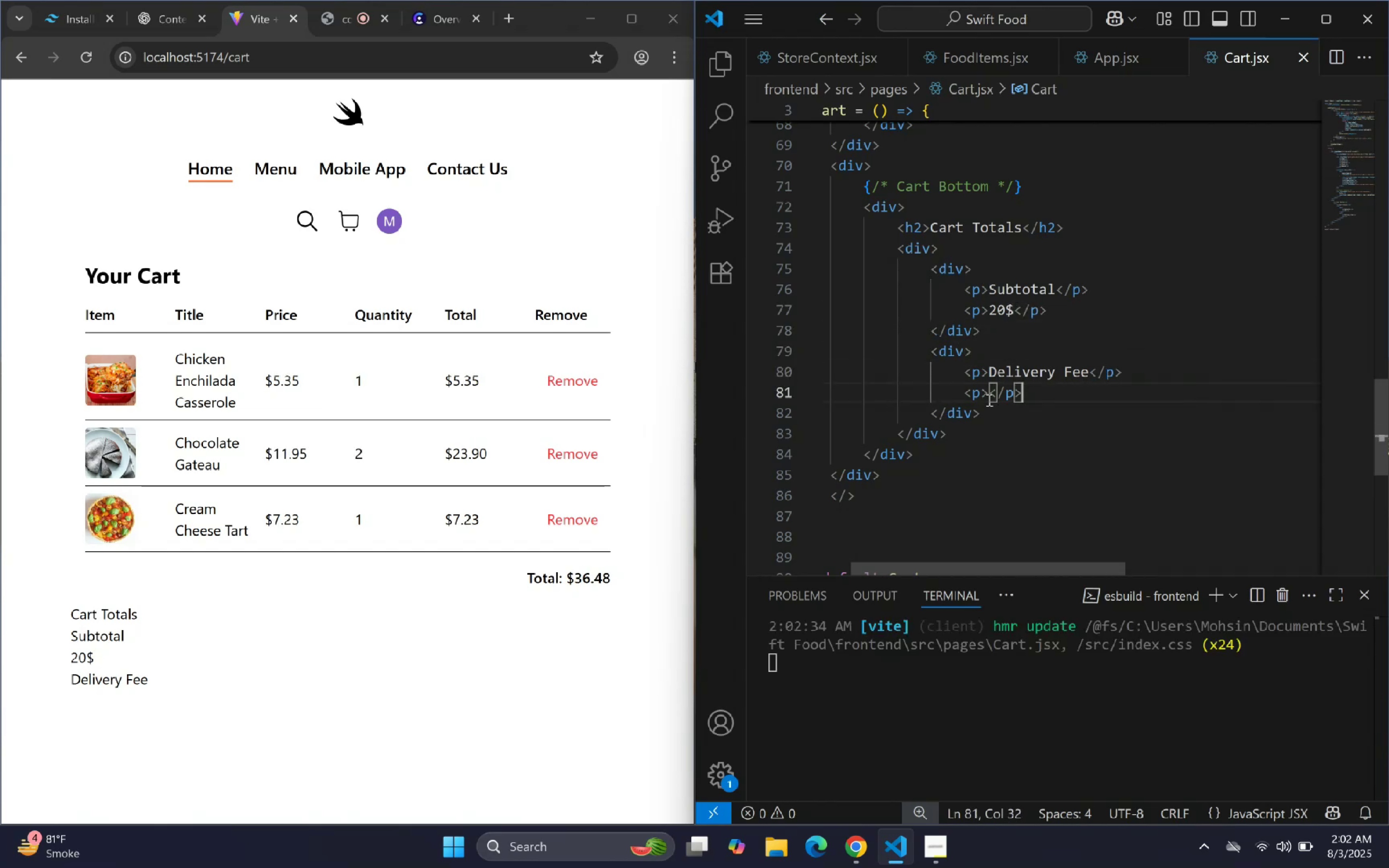 
key(ArrowLeft)
 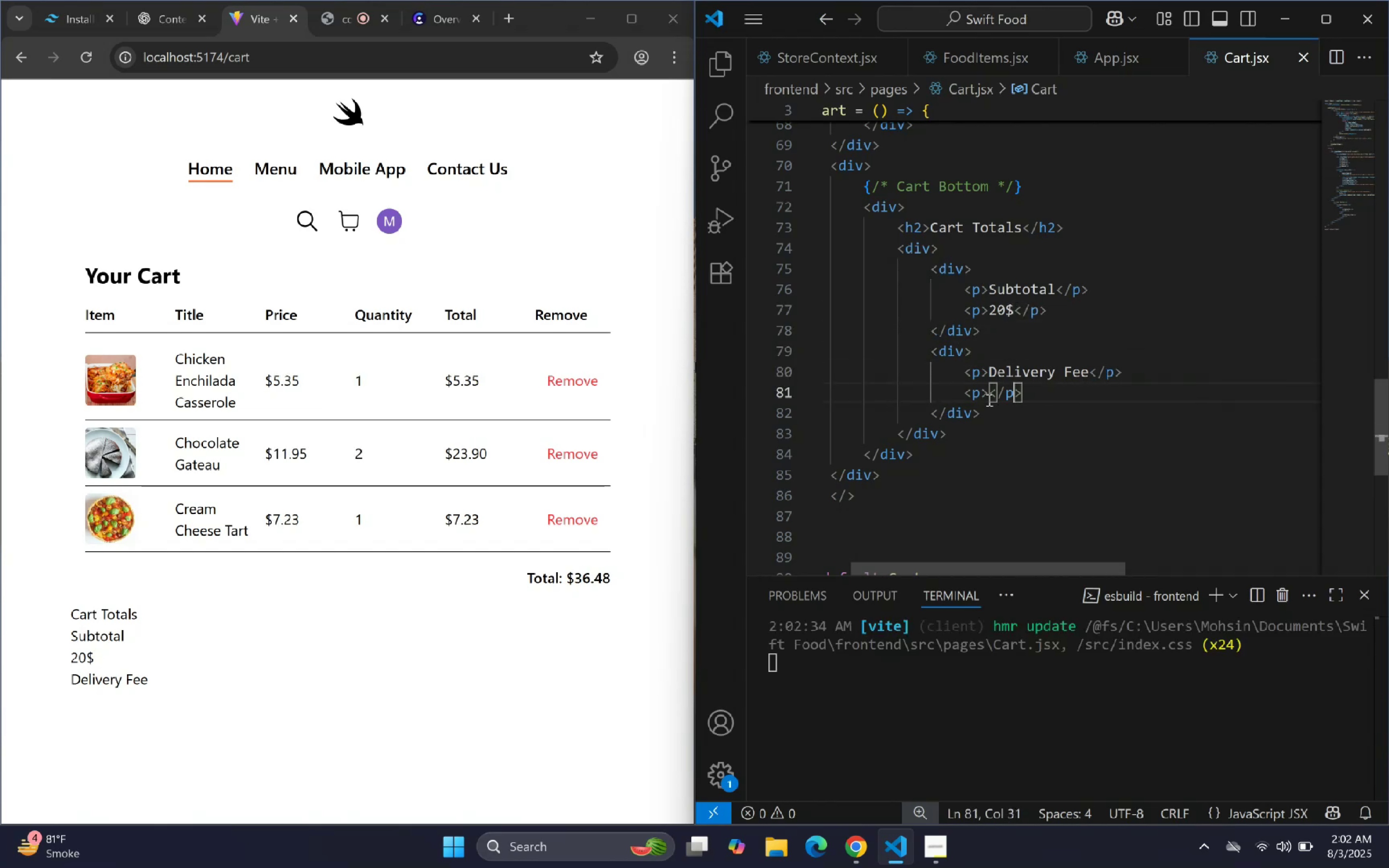 
key(ArrowLeft)
 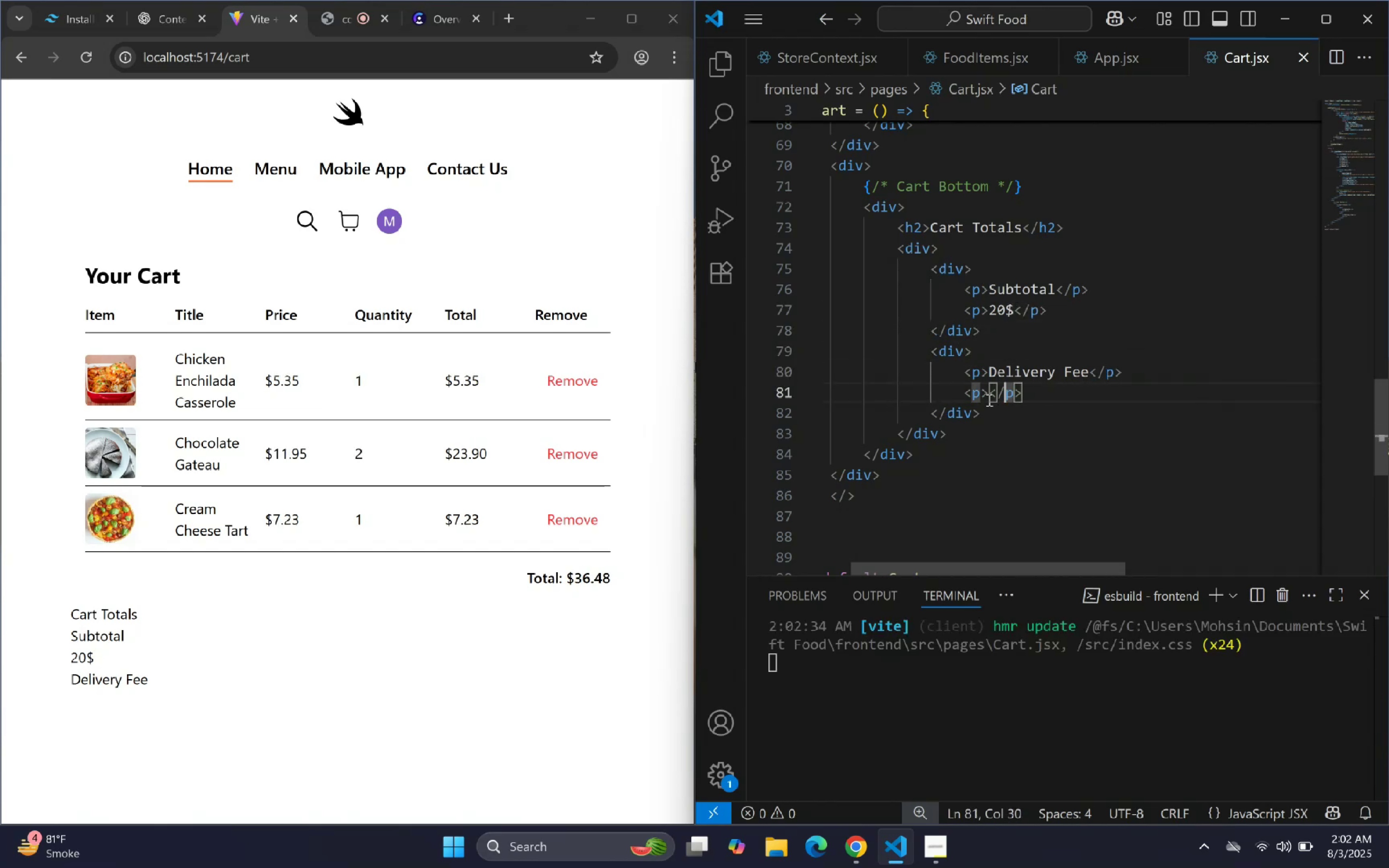 
key(ArrowLeft)
 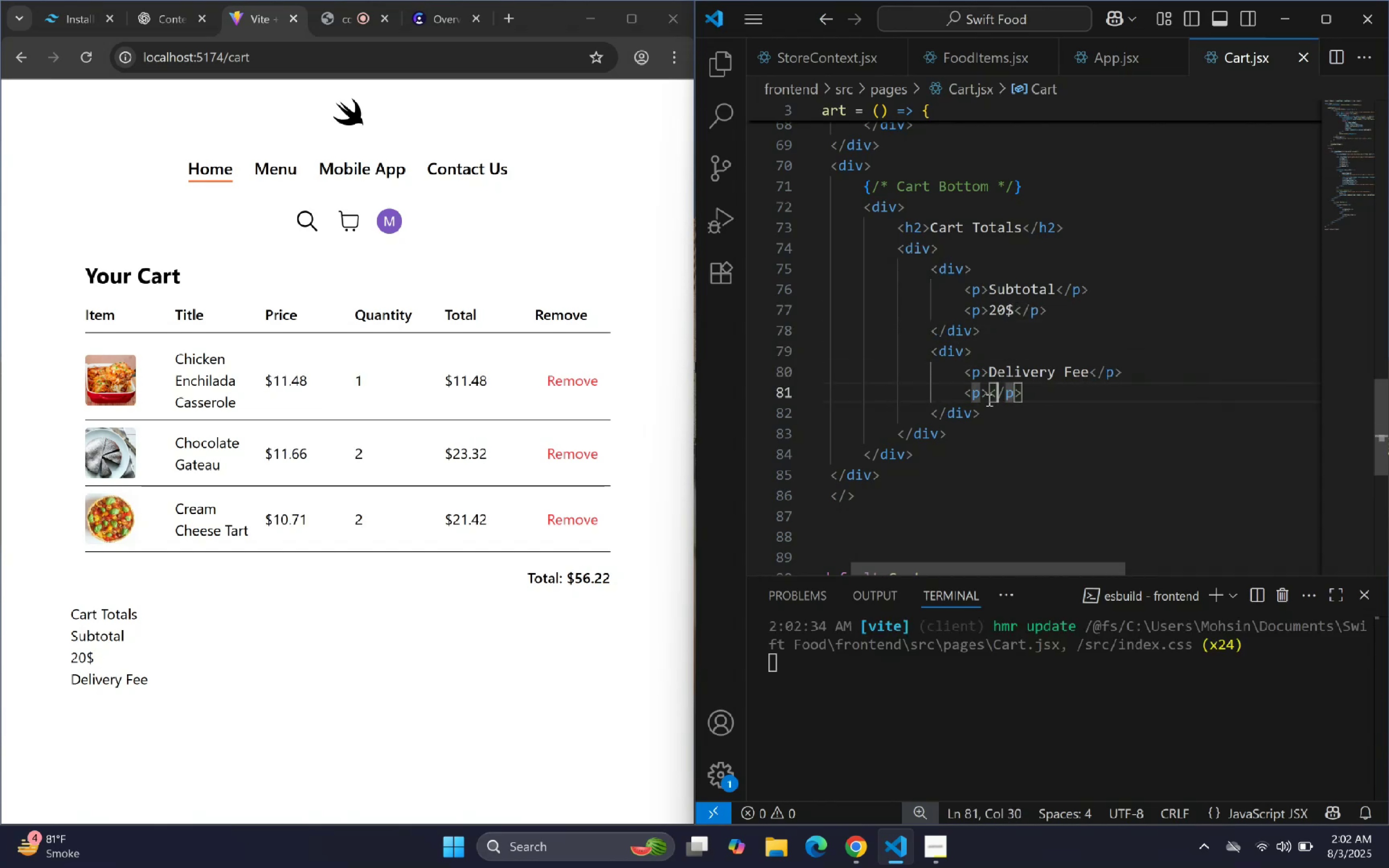 
key(ArrowLeft)
 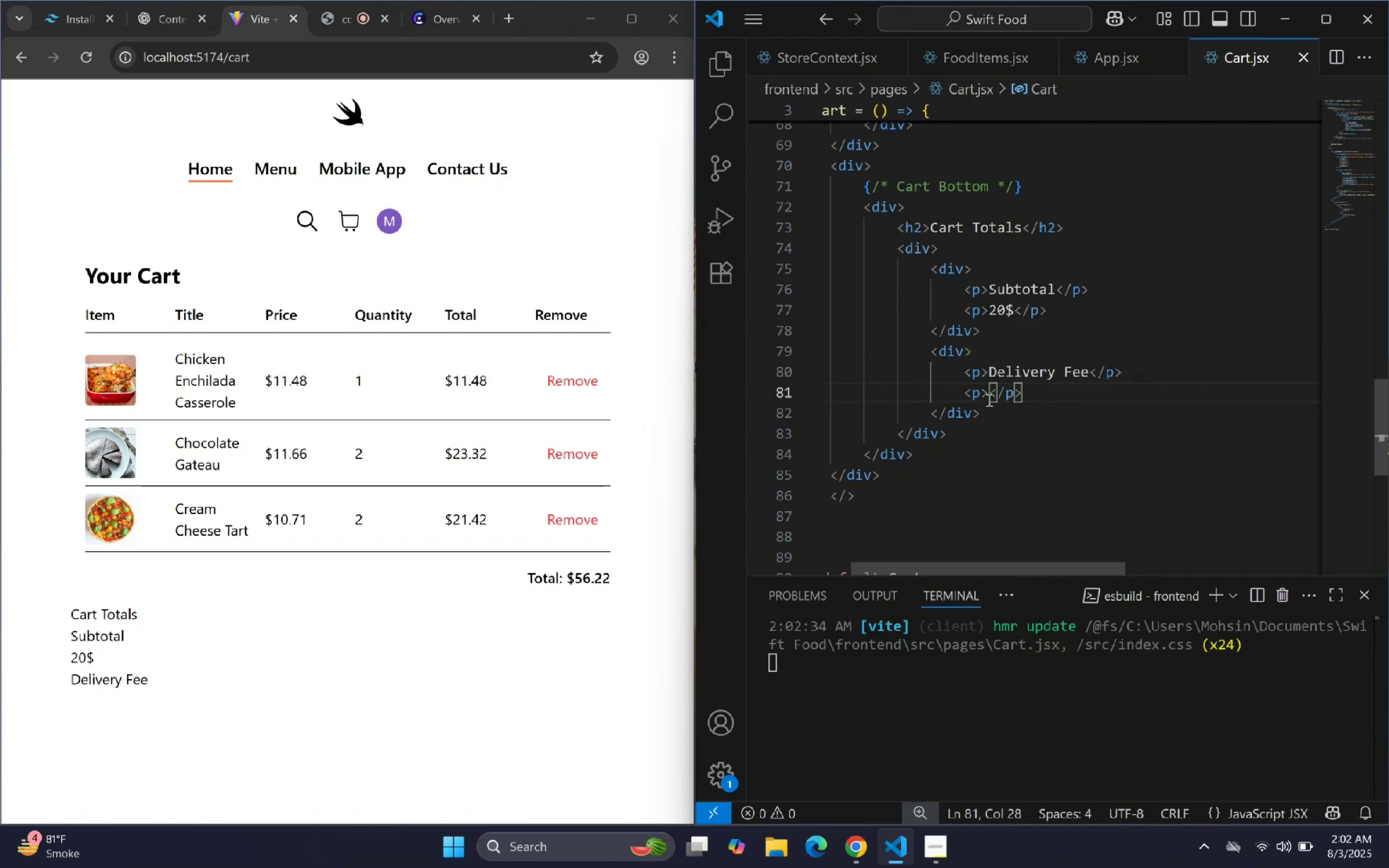 
key(1)
 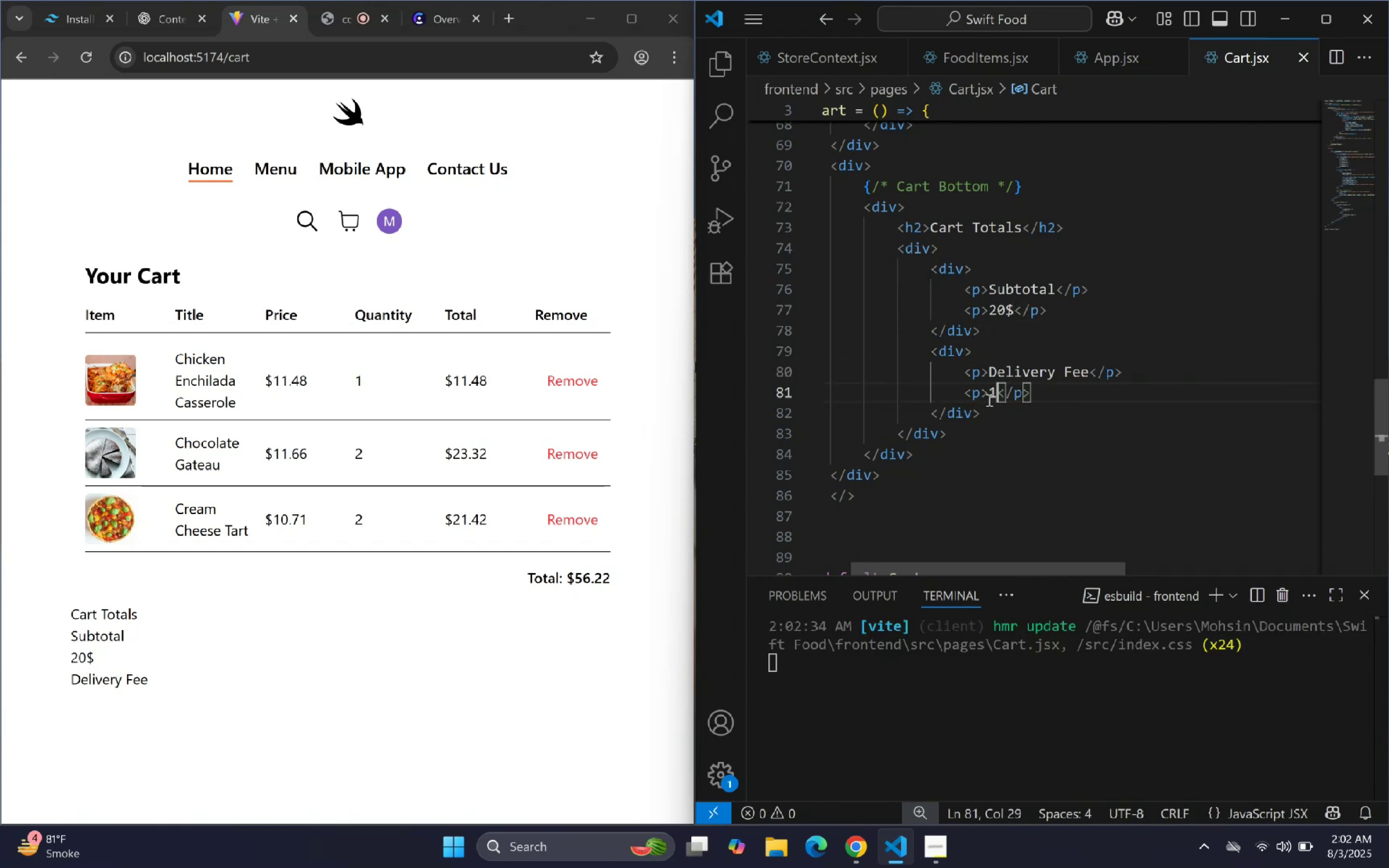 
key(Shift+ShiftLeft)
 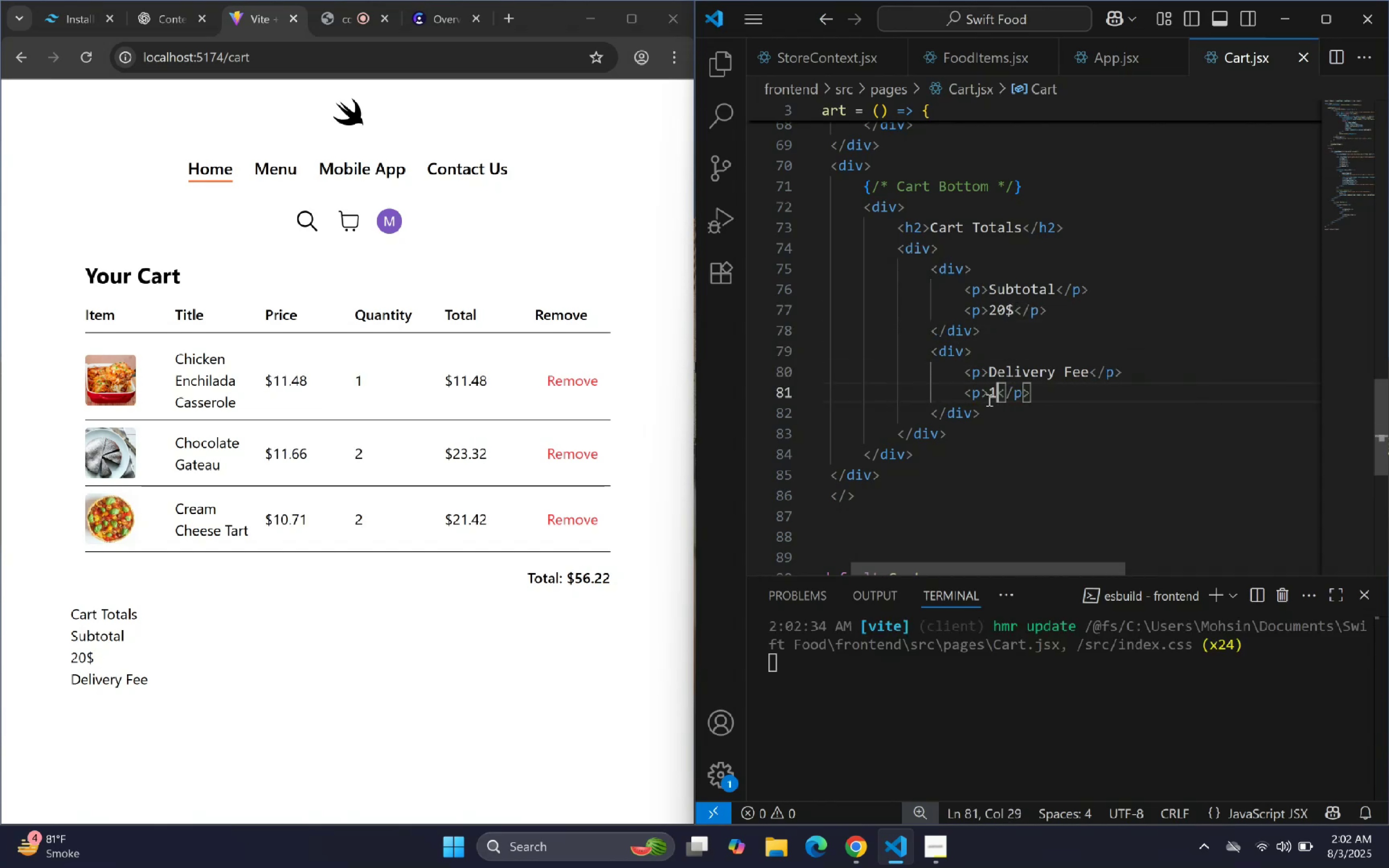 
key(Shift+4)
 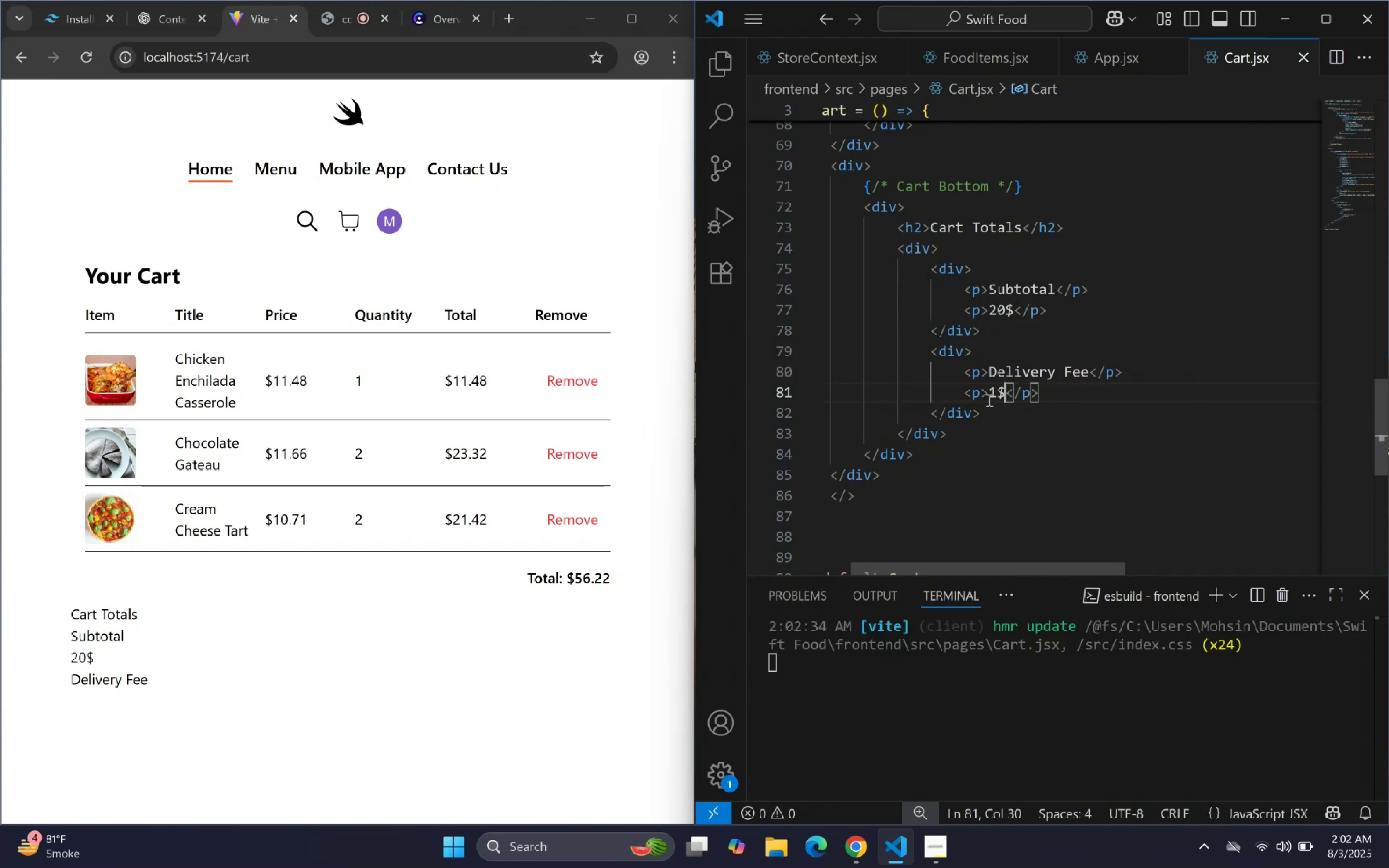 
key(ArrowRight)
 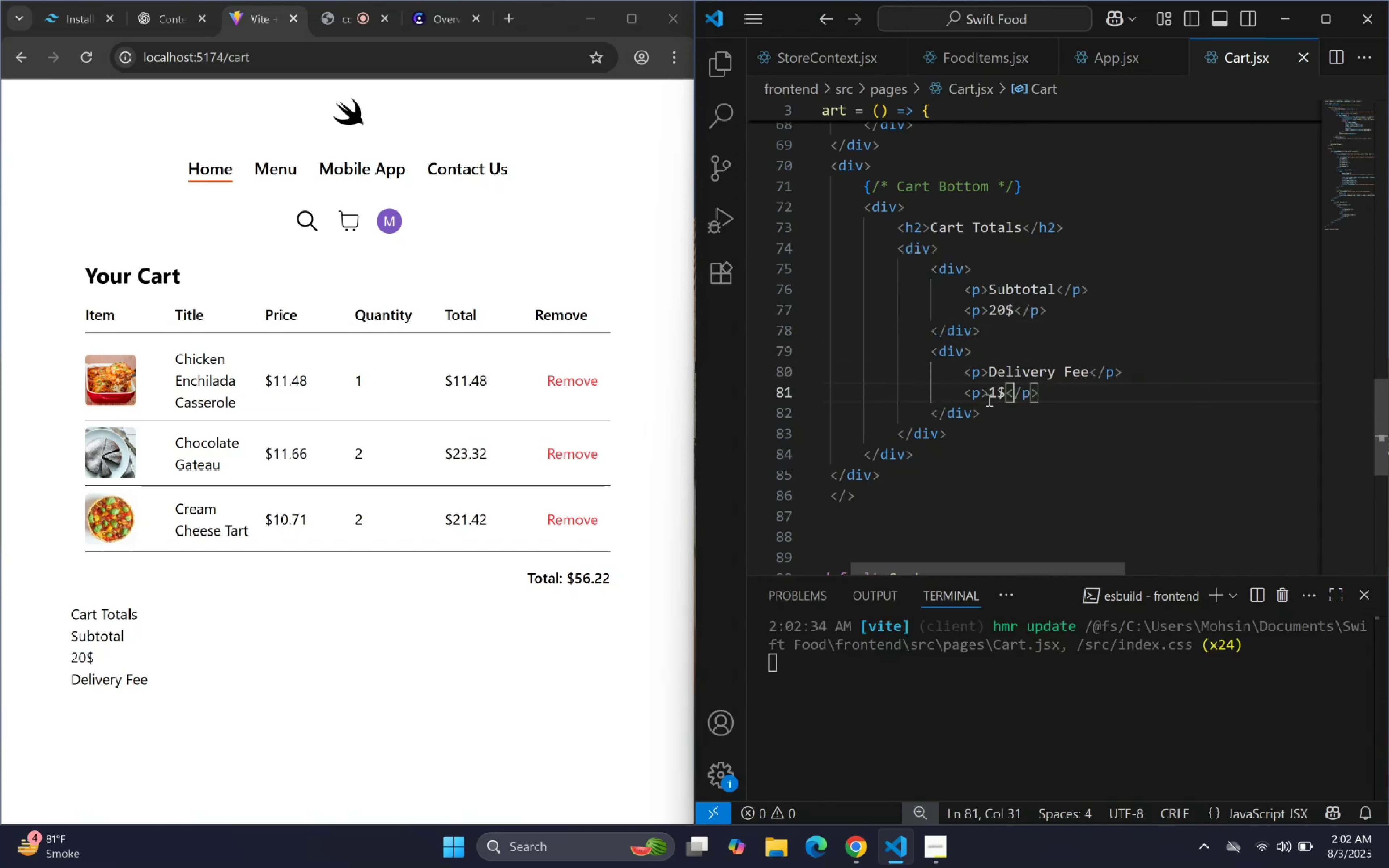 
key(ArrowRight)
 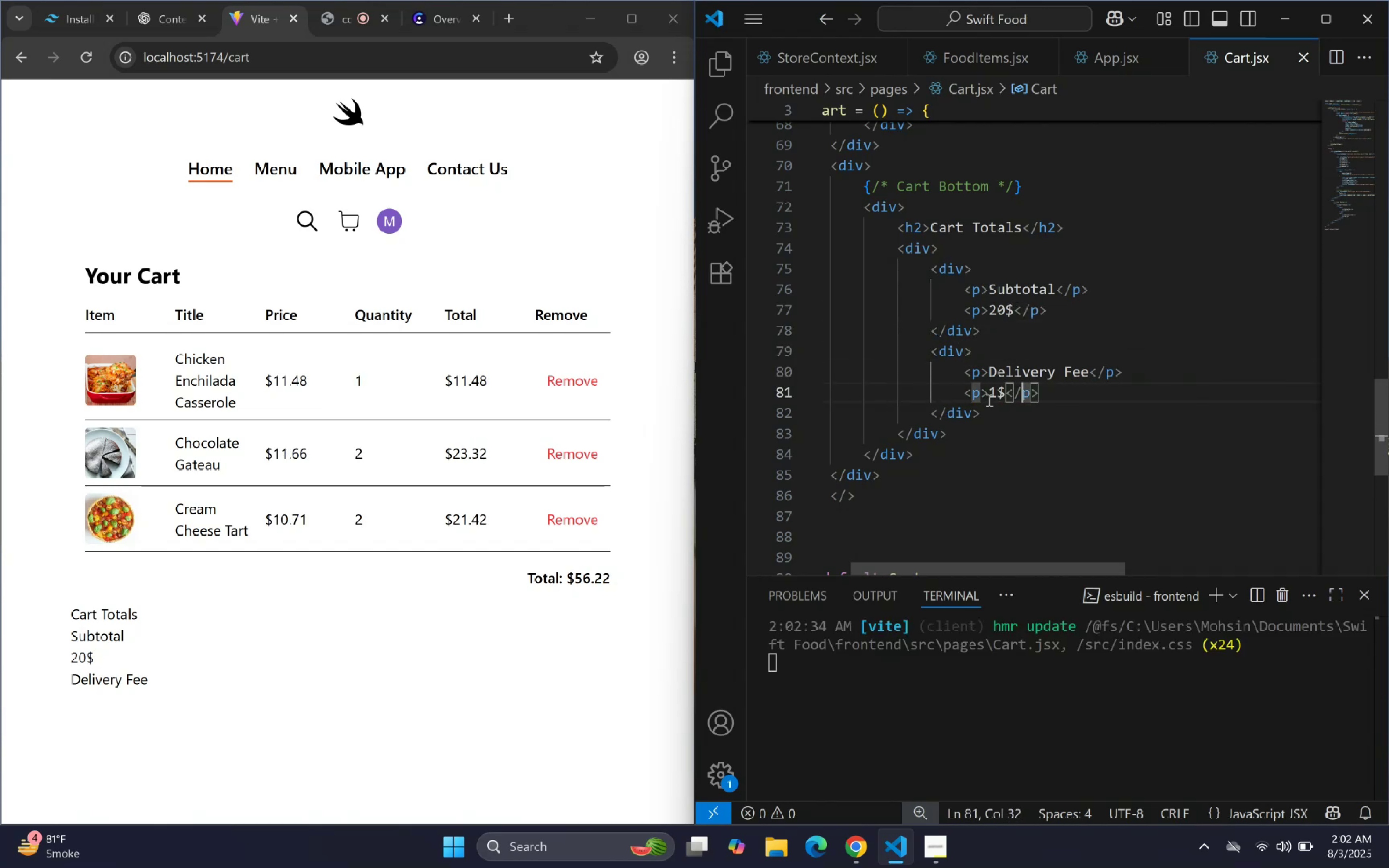 
key(ArrowRight)
 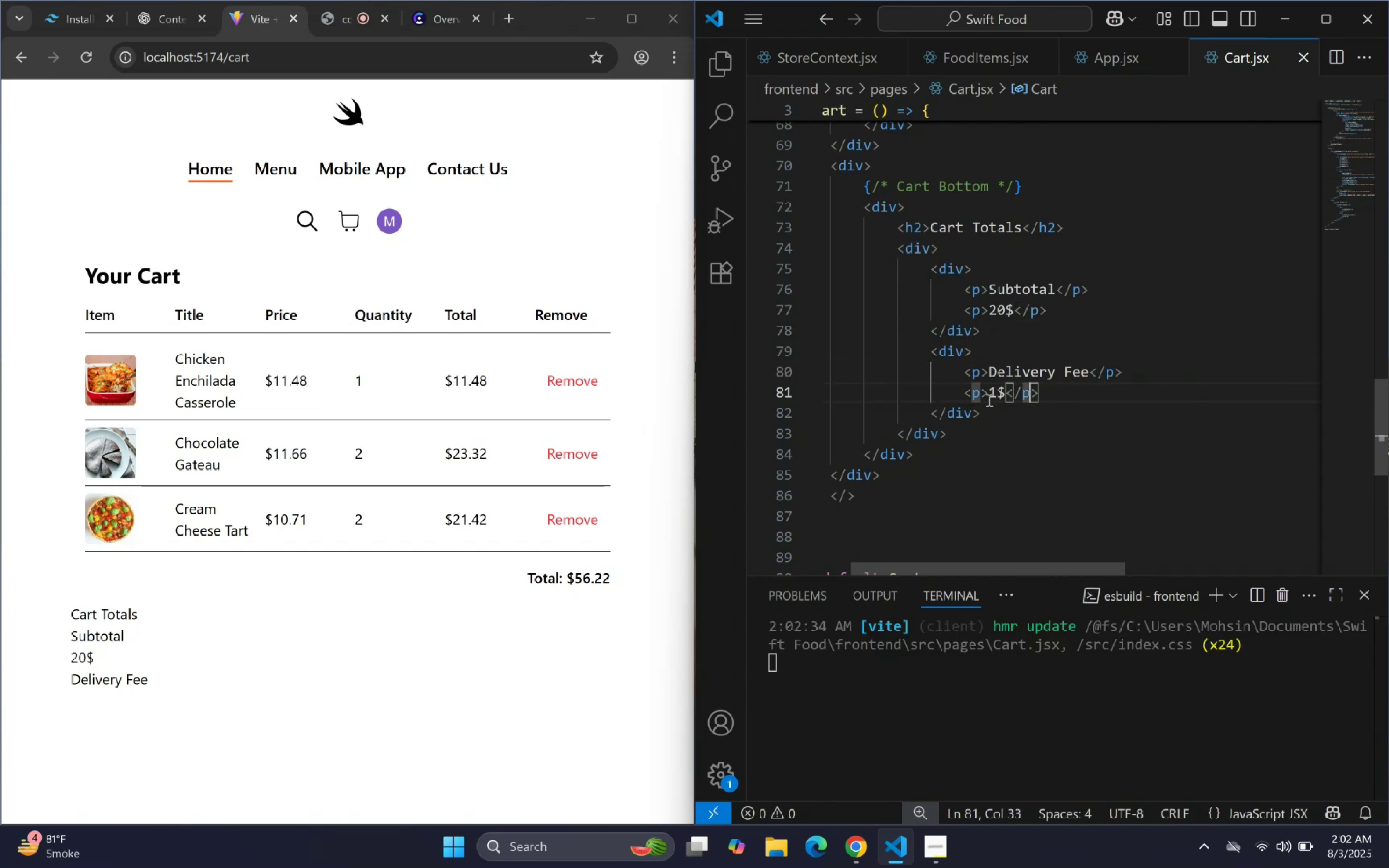 
key(ArrowRight)
 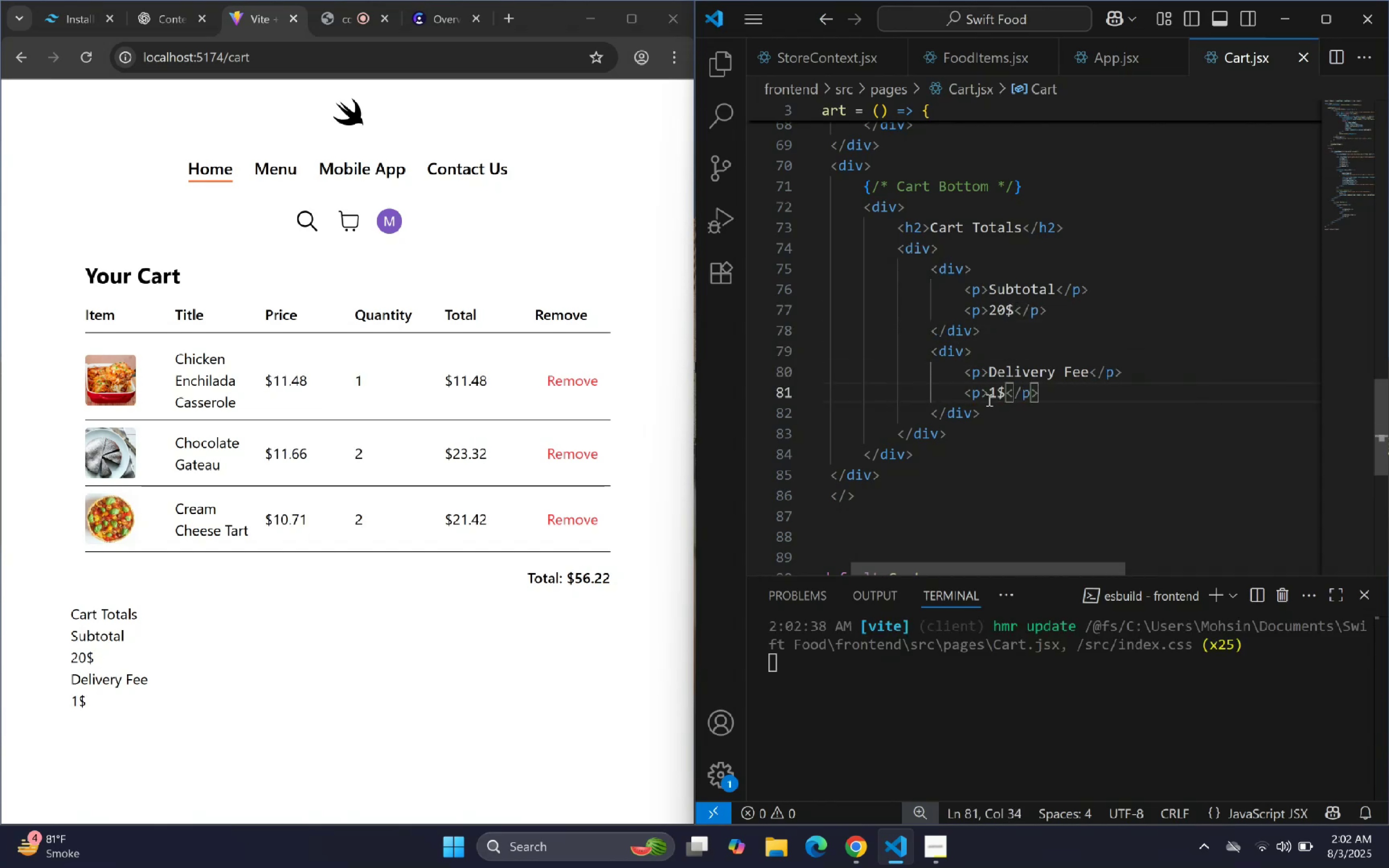 
key(ArrowDown)
 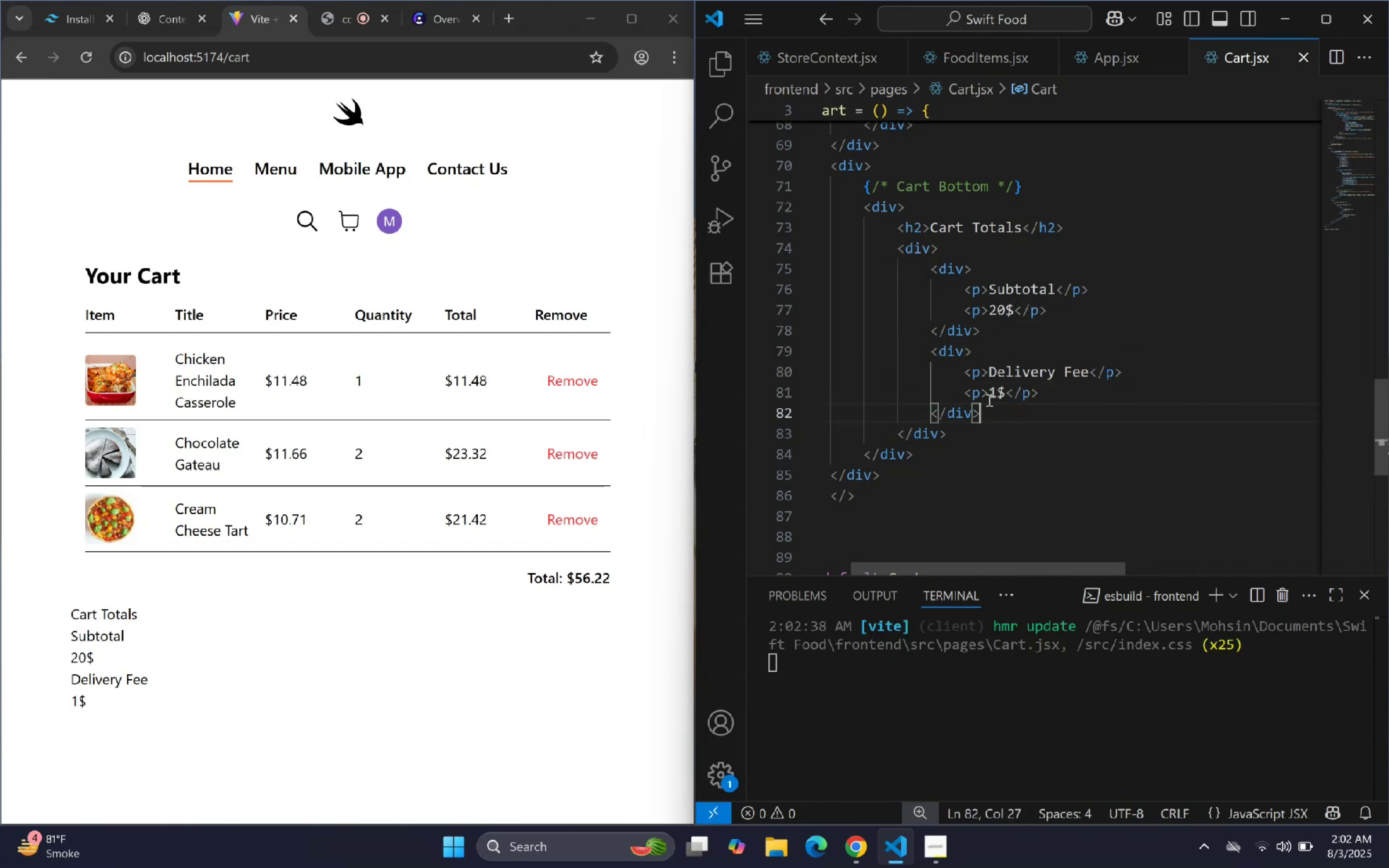 
key(Enter)
 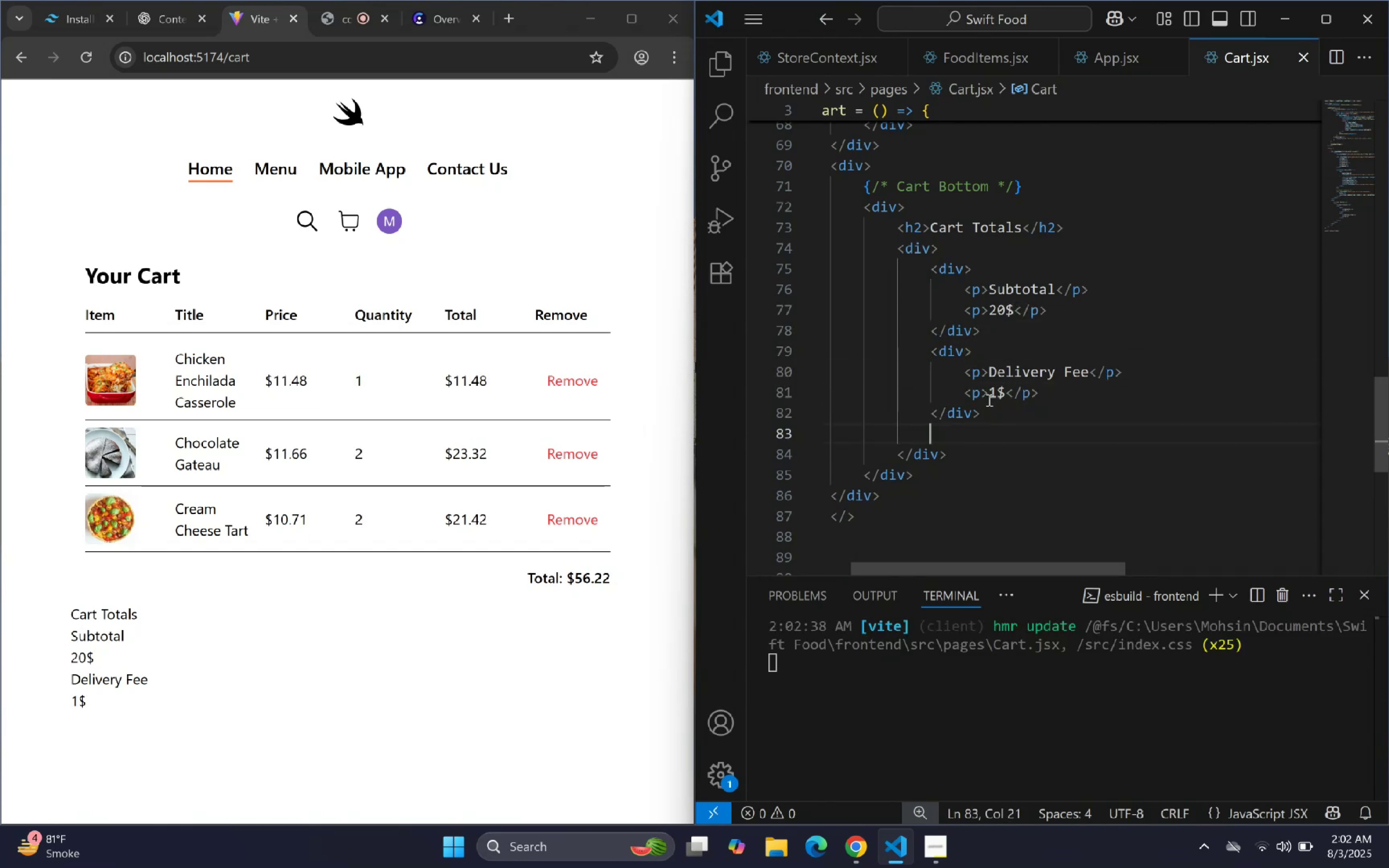 
type(div)
 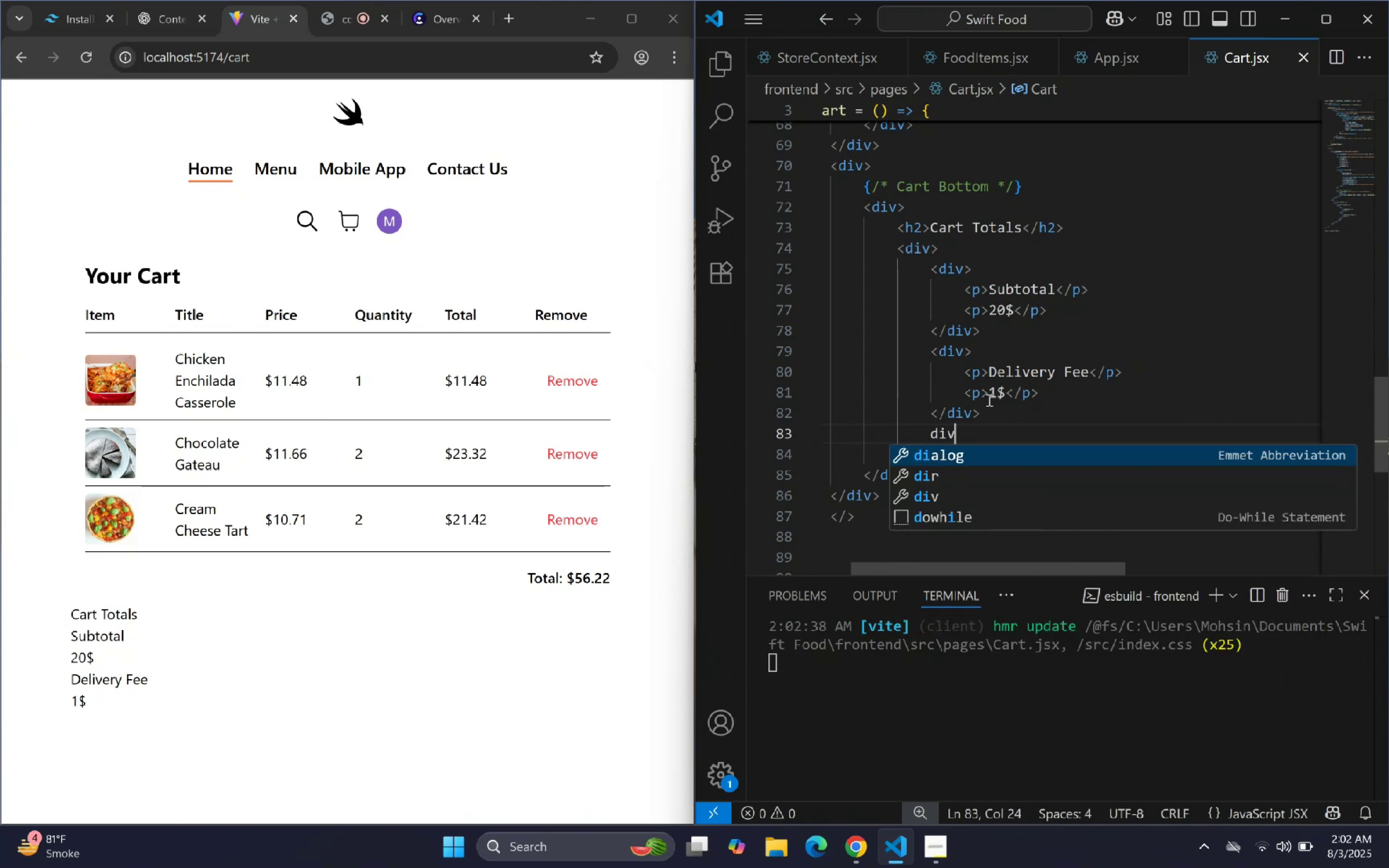 
key(Enter)
 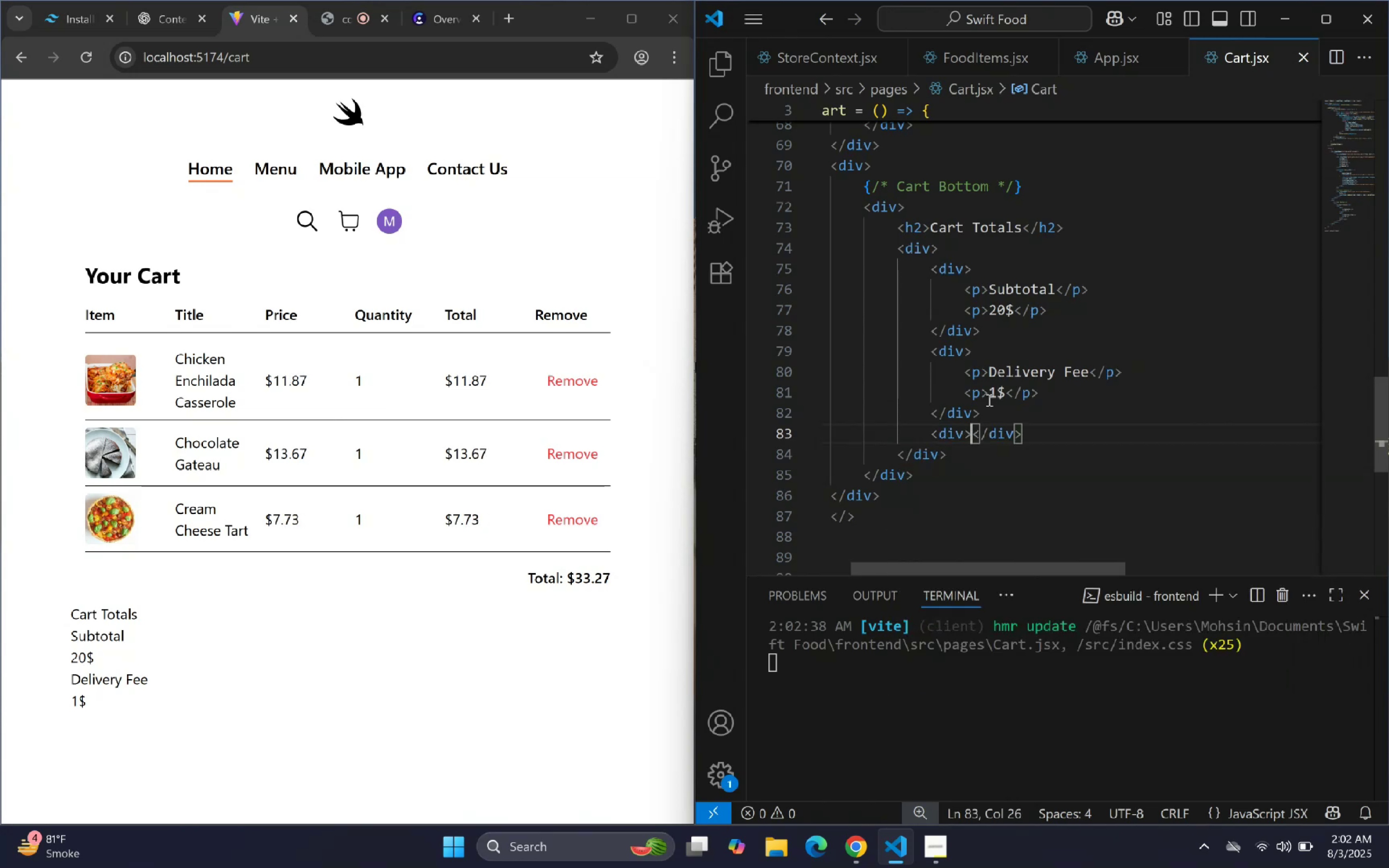 
key(Enter)
 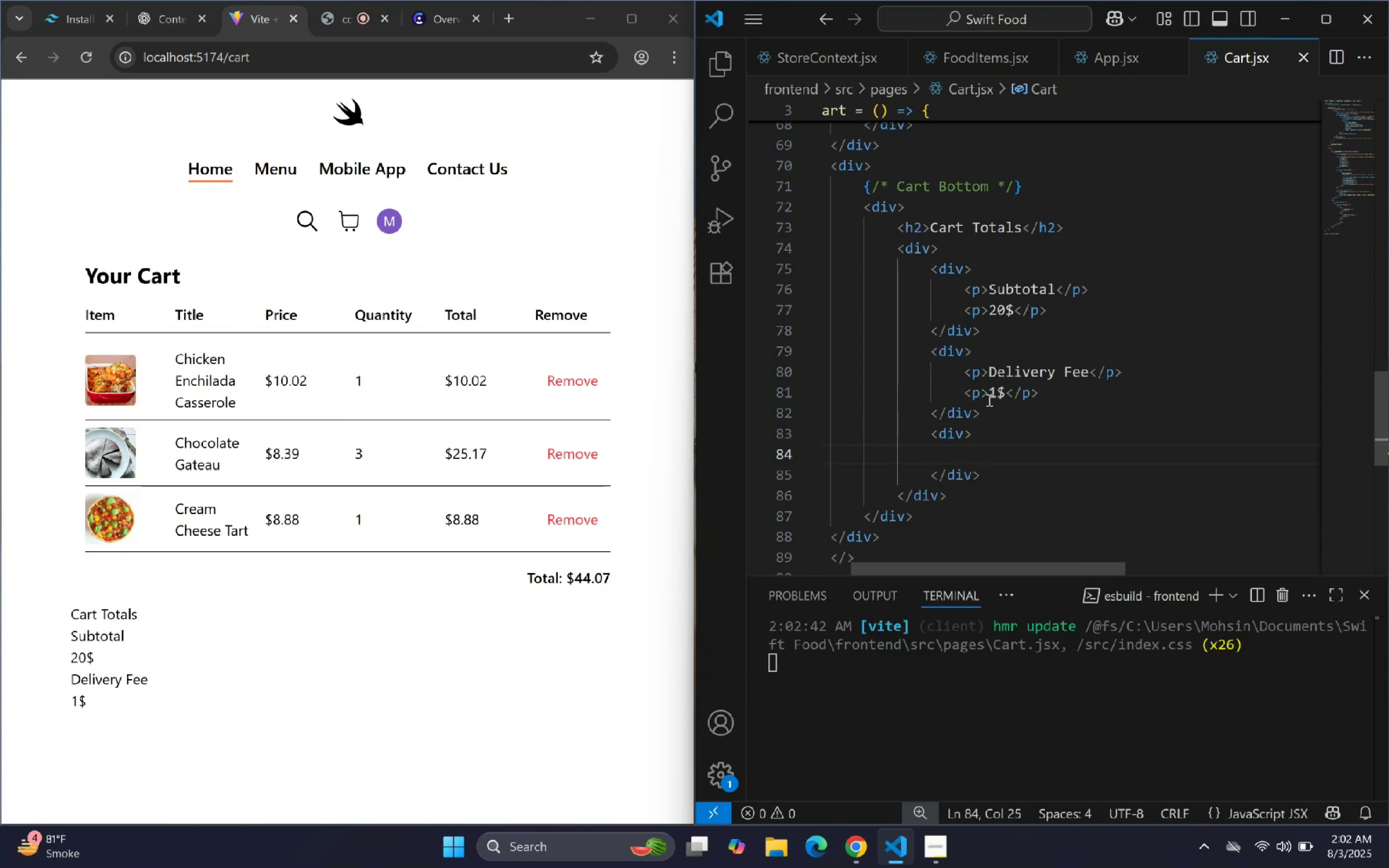 
type(tot)
key(Backspace)
key(Backspace)
key(Backspace)
type(p*2)
 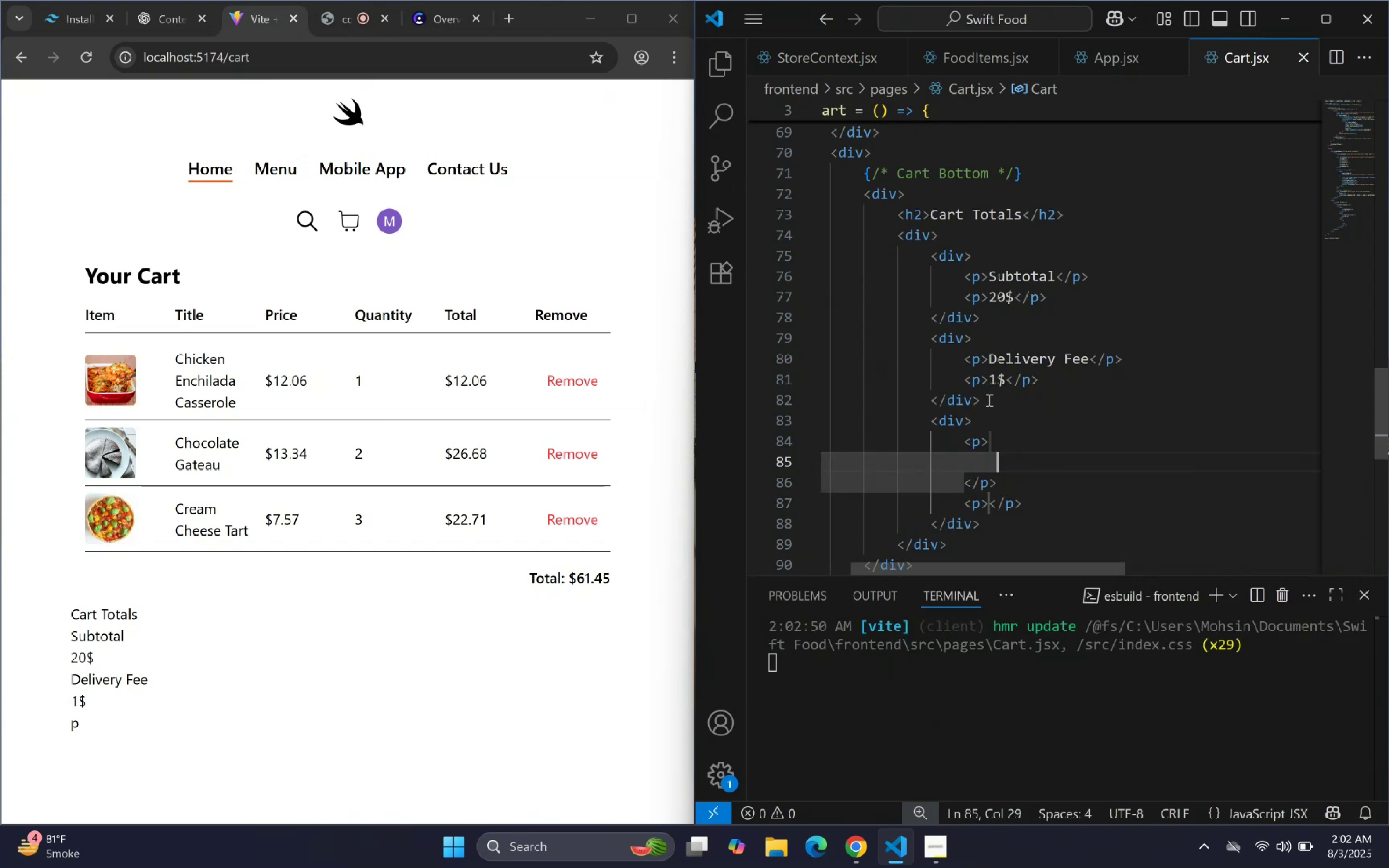 
 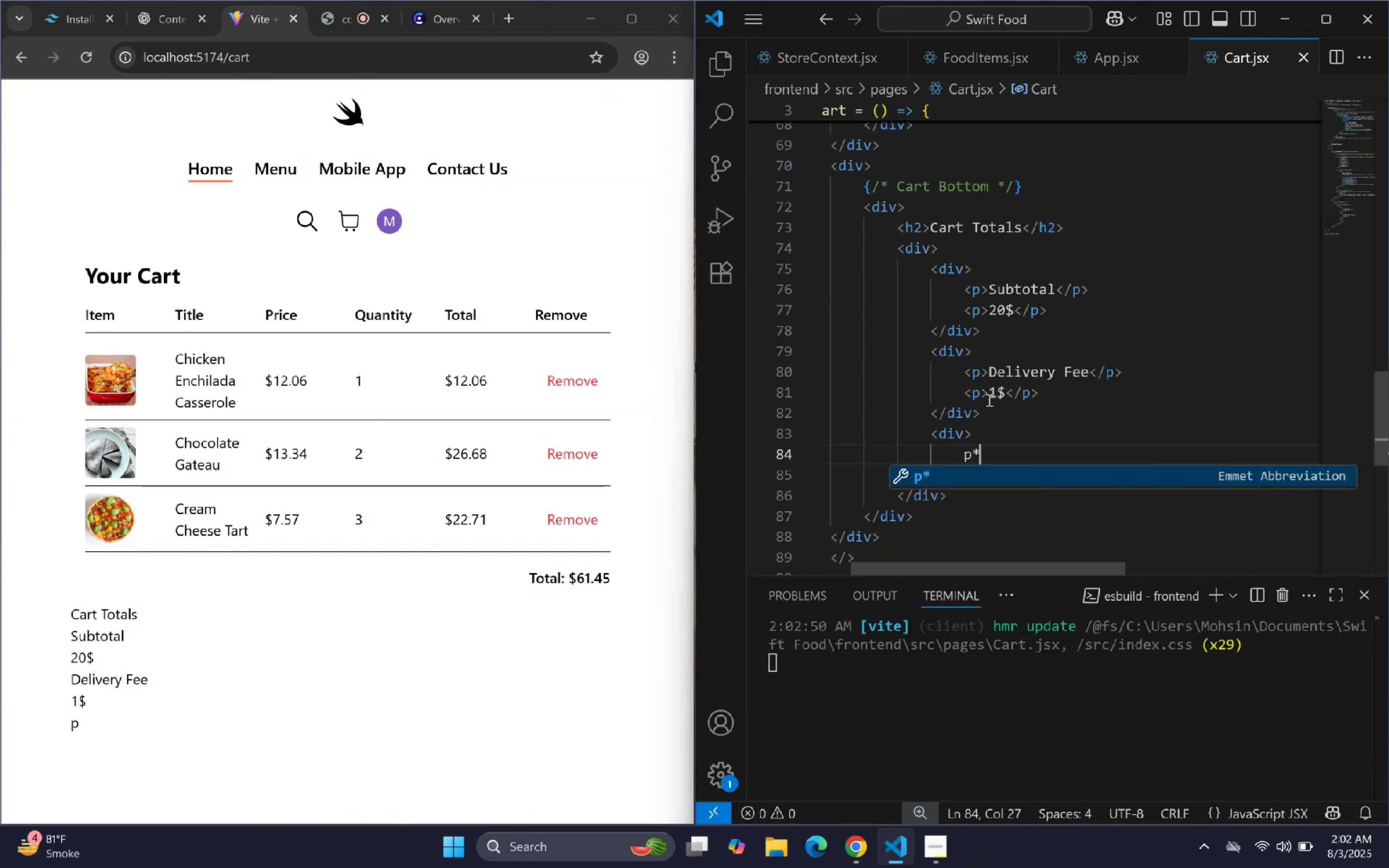 
key(Enter)
 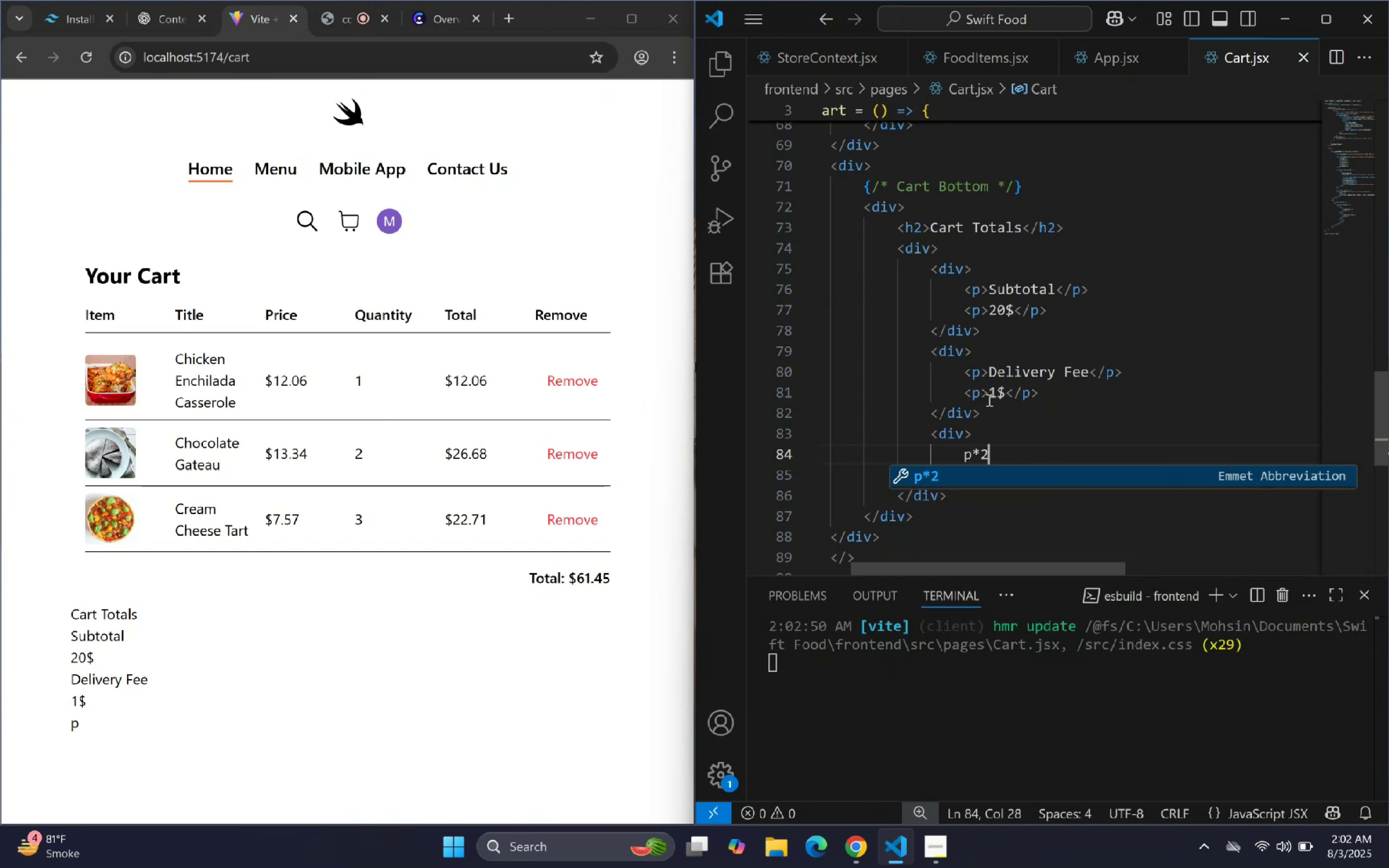 
key(Enter)
 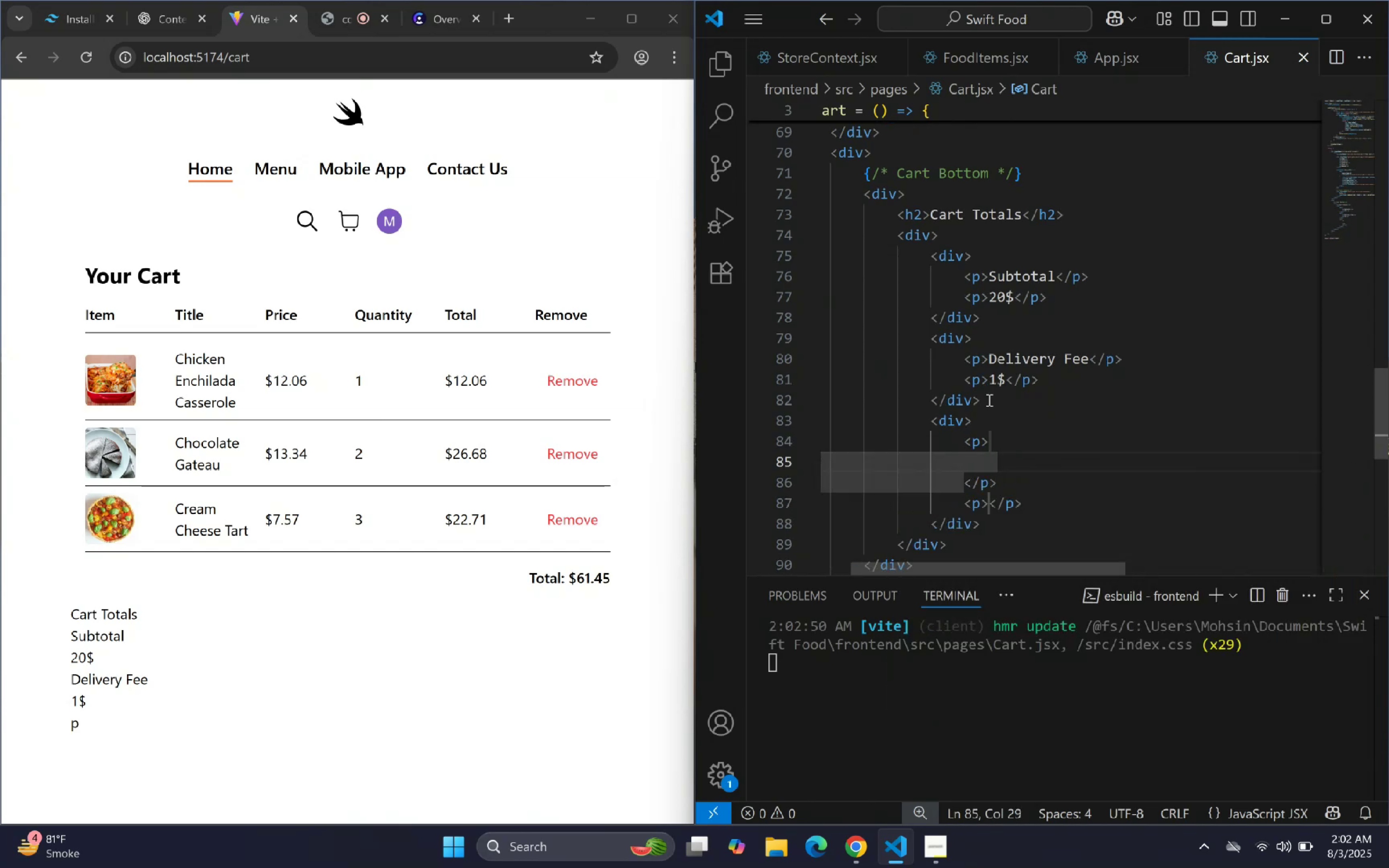 
key(Control+Z)
 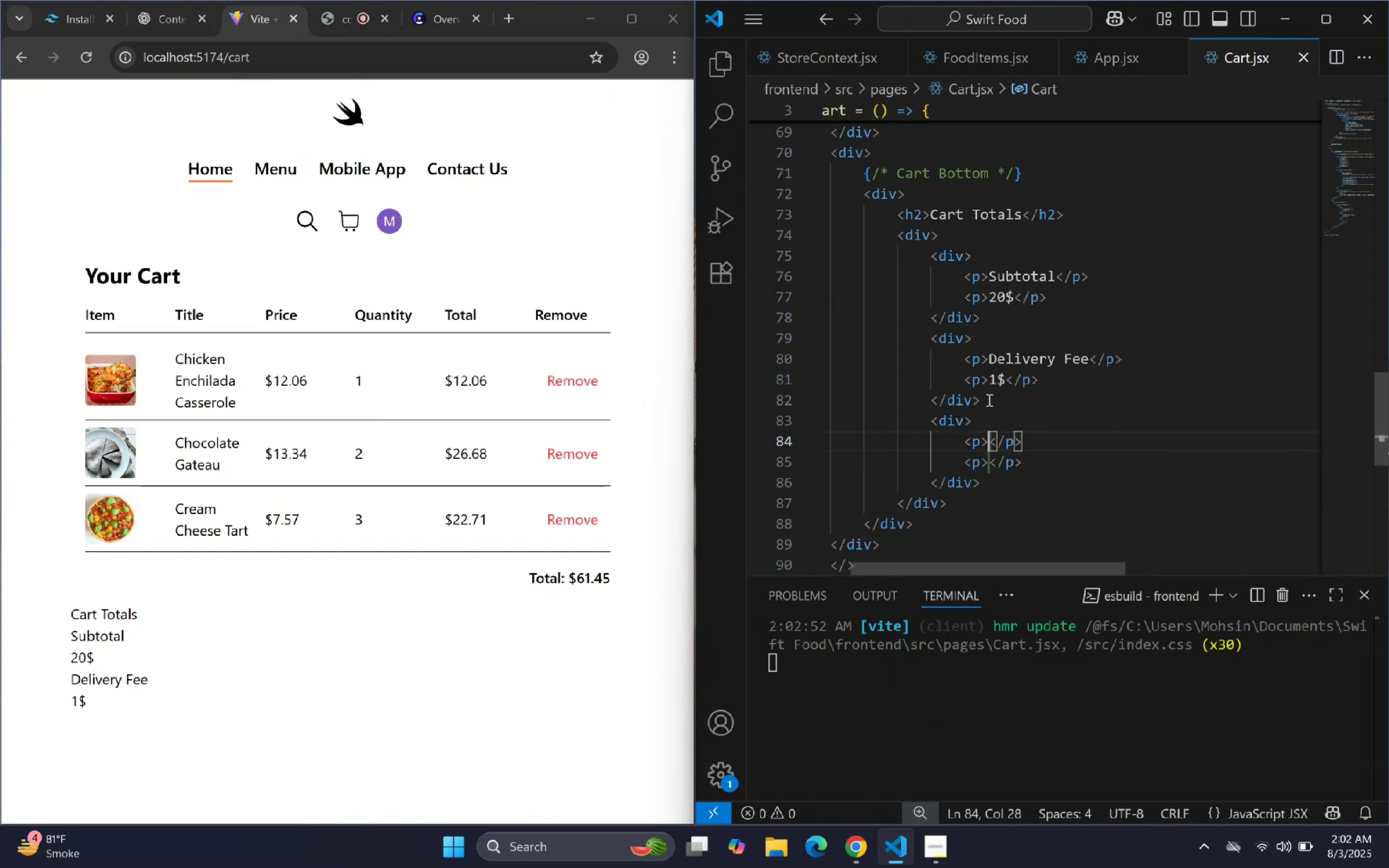 
type(Total)
 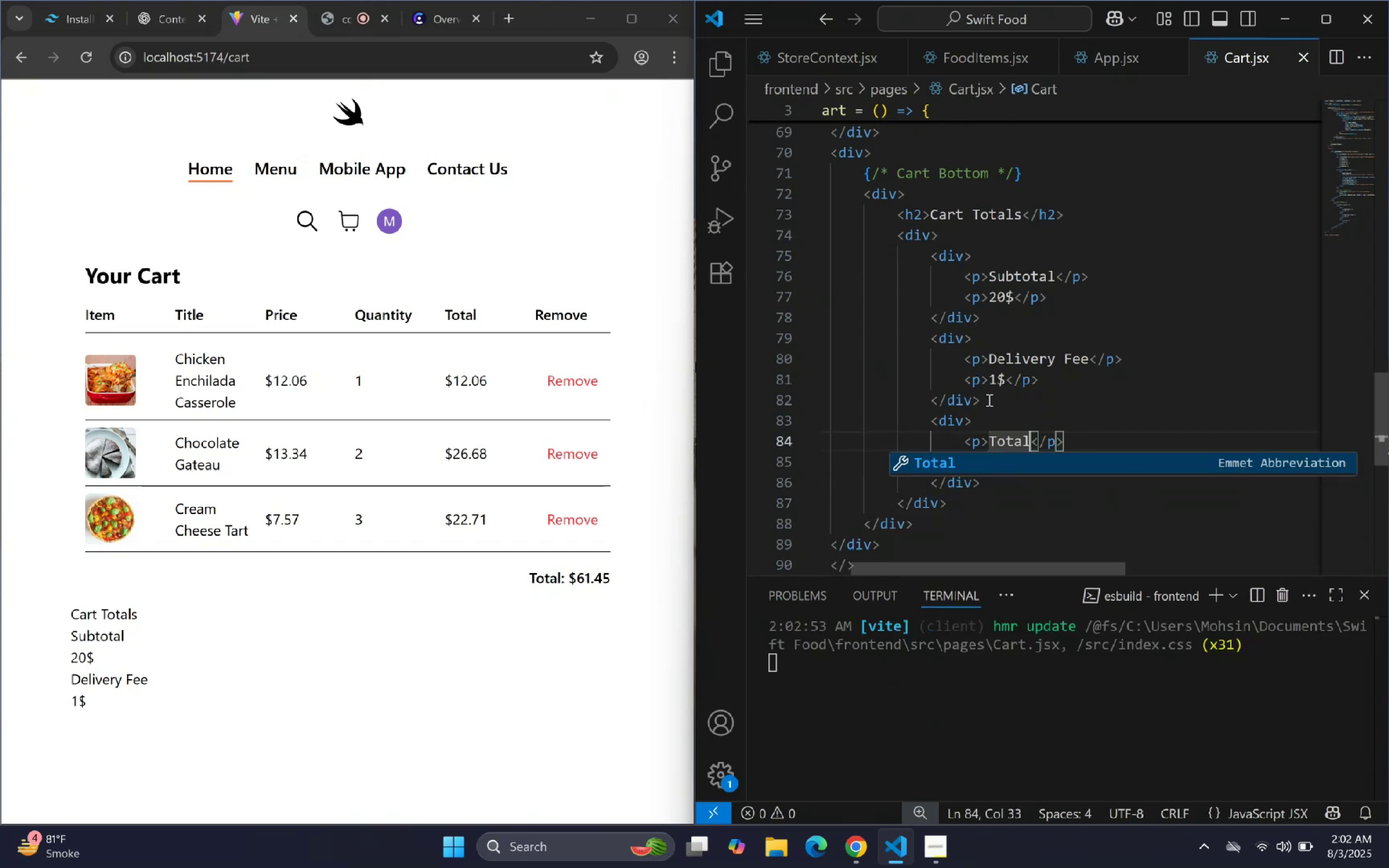 
key(ArrowRight)
 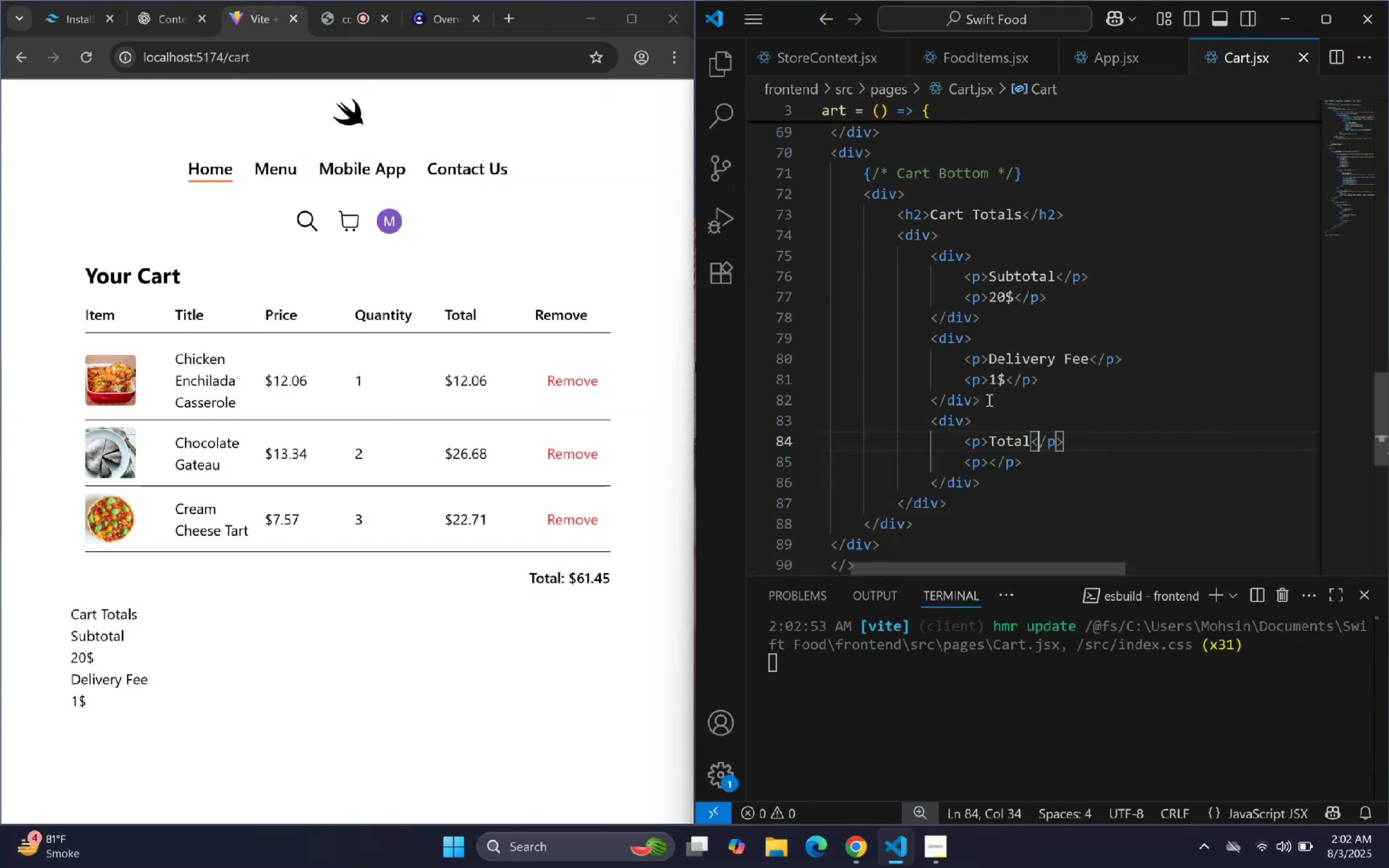 
key(ArrowDown)
 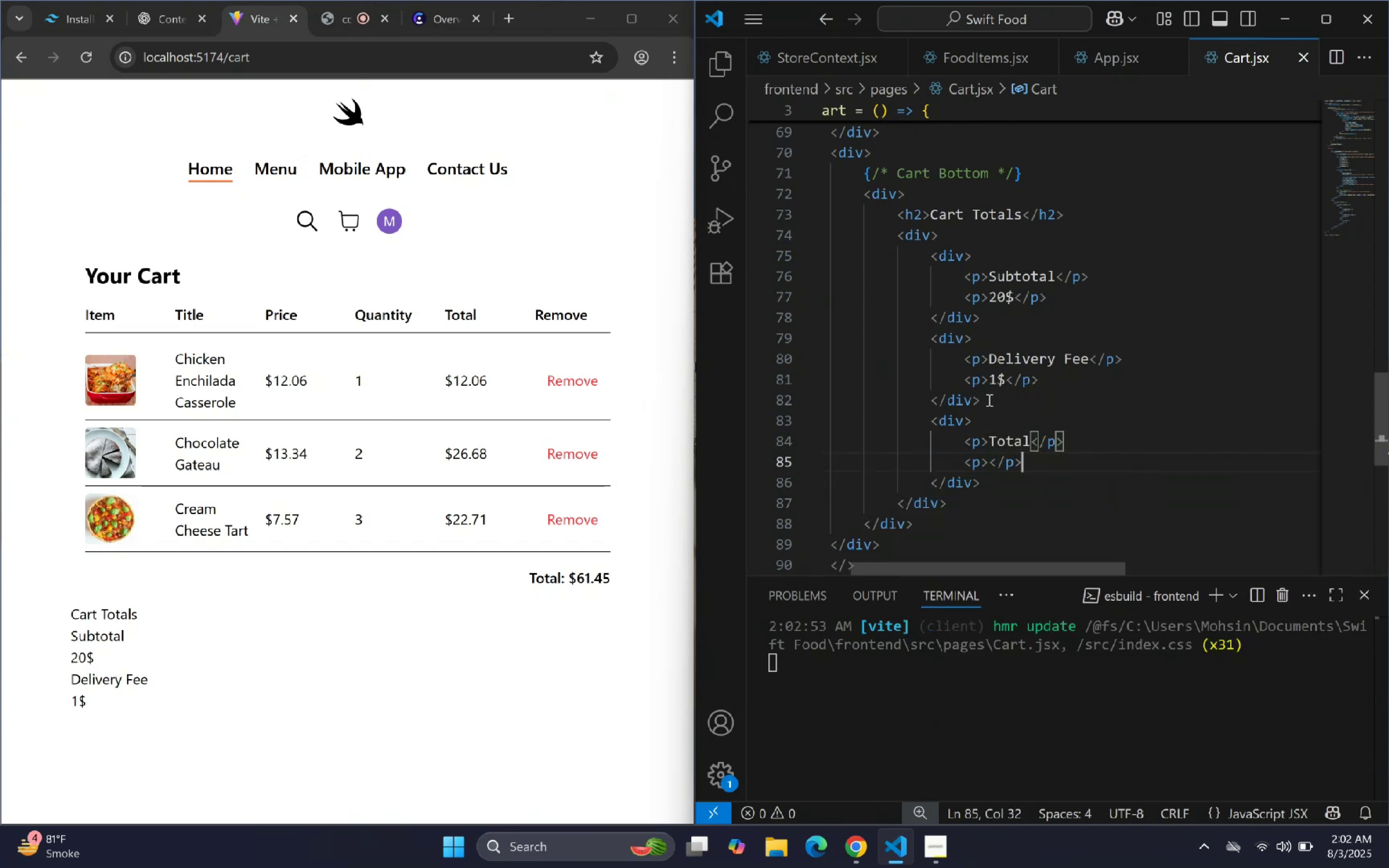 
key(ArrowLeft)
 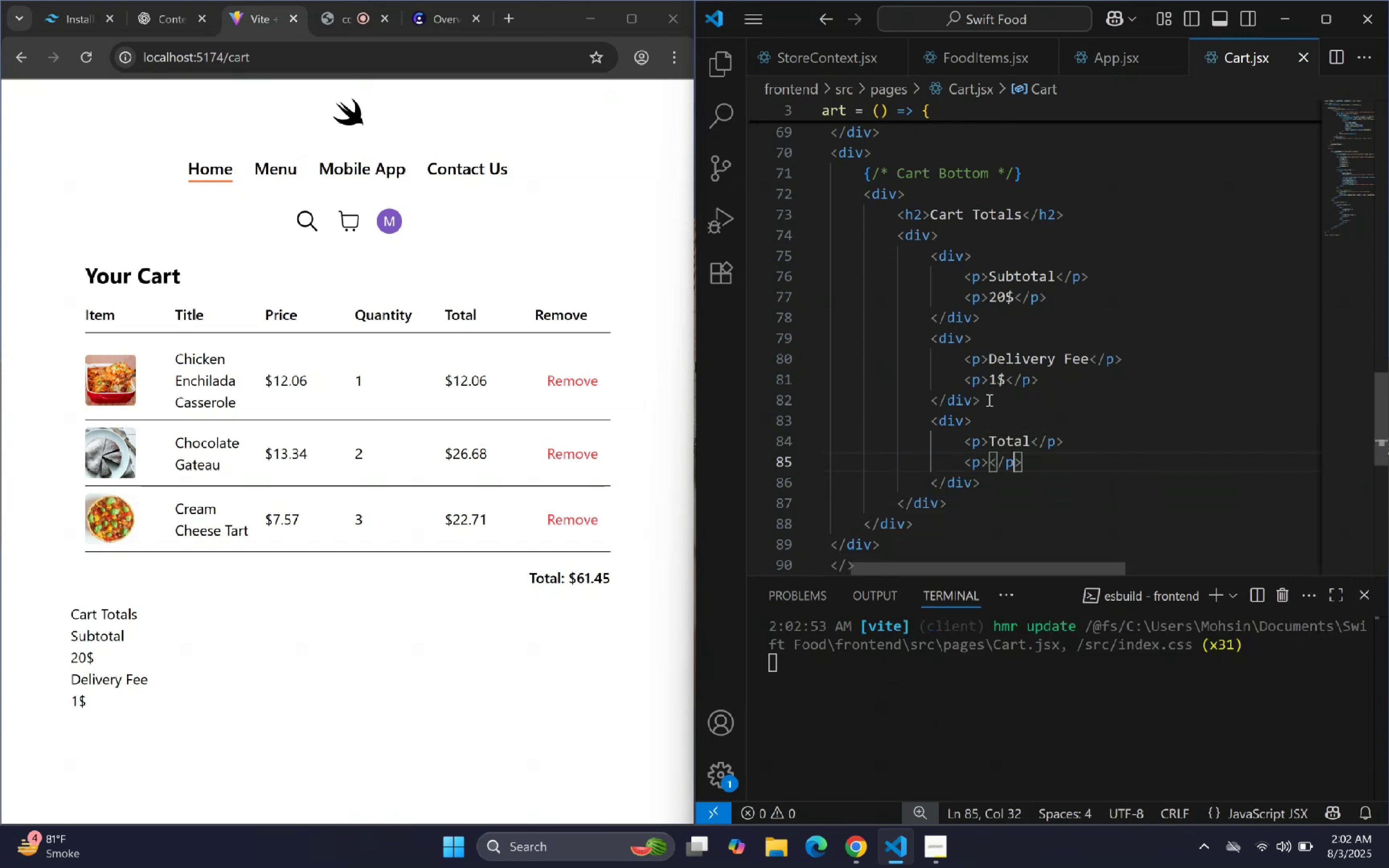 
key(ArrowLeft)
 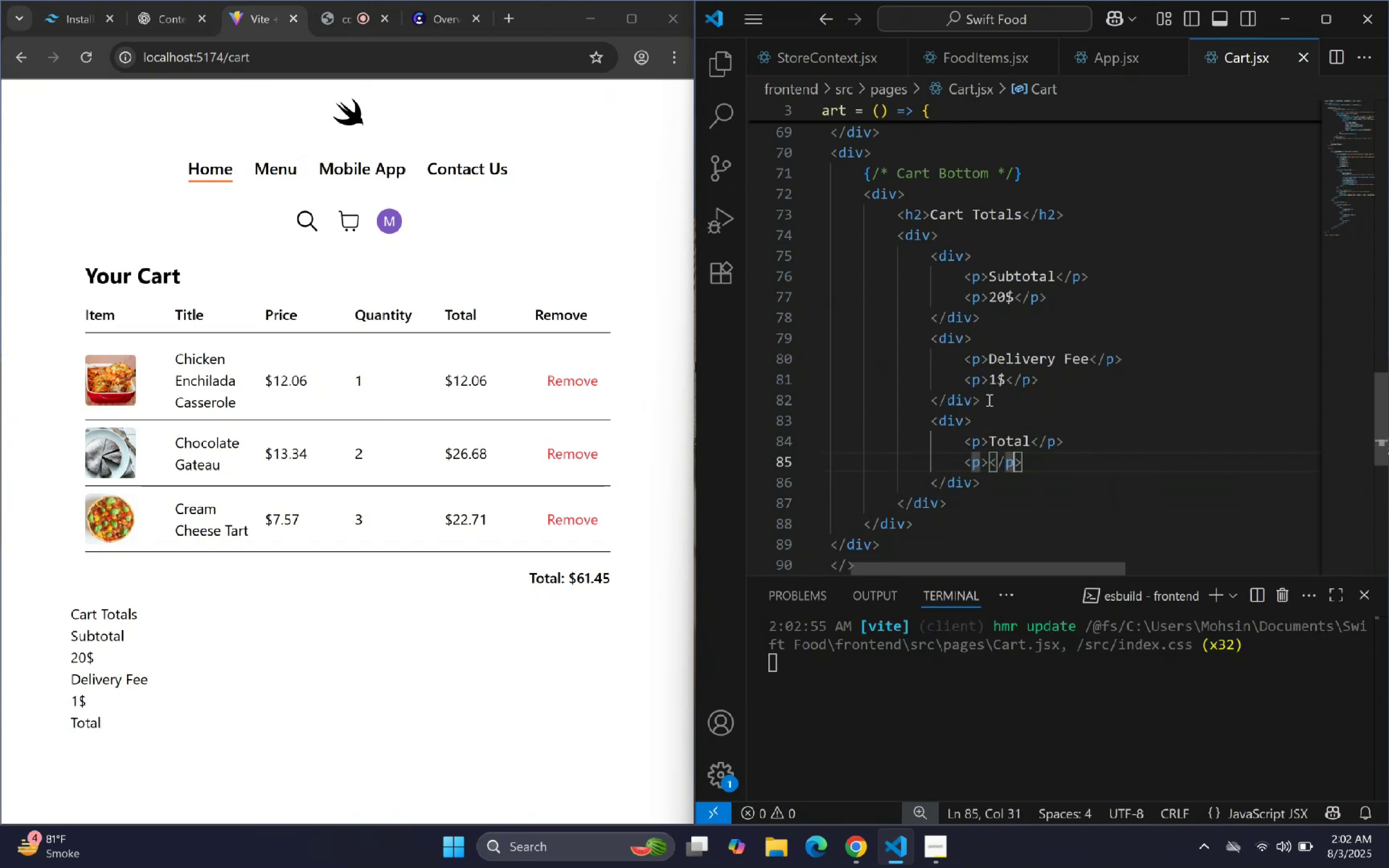 
key(ArrowLeft)
 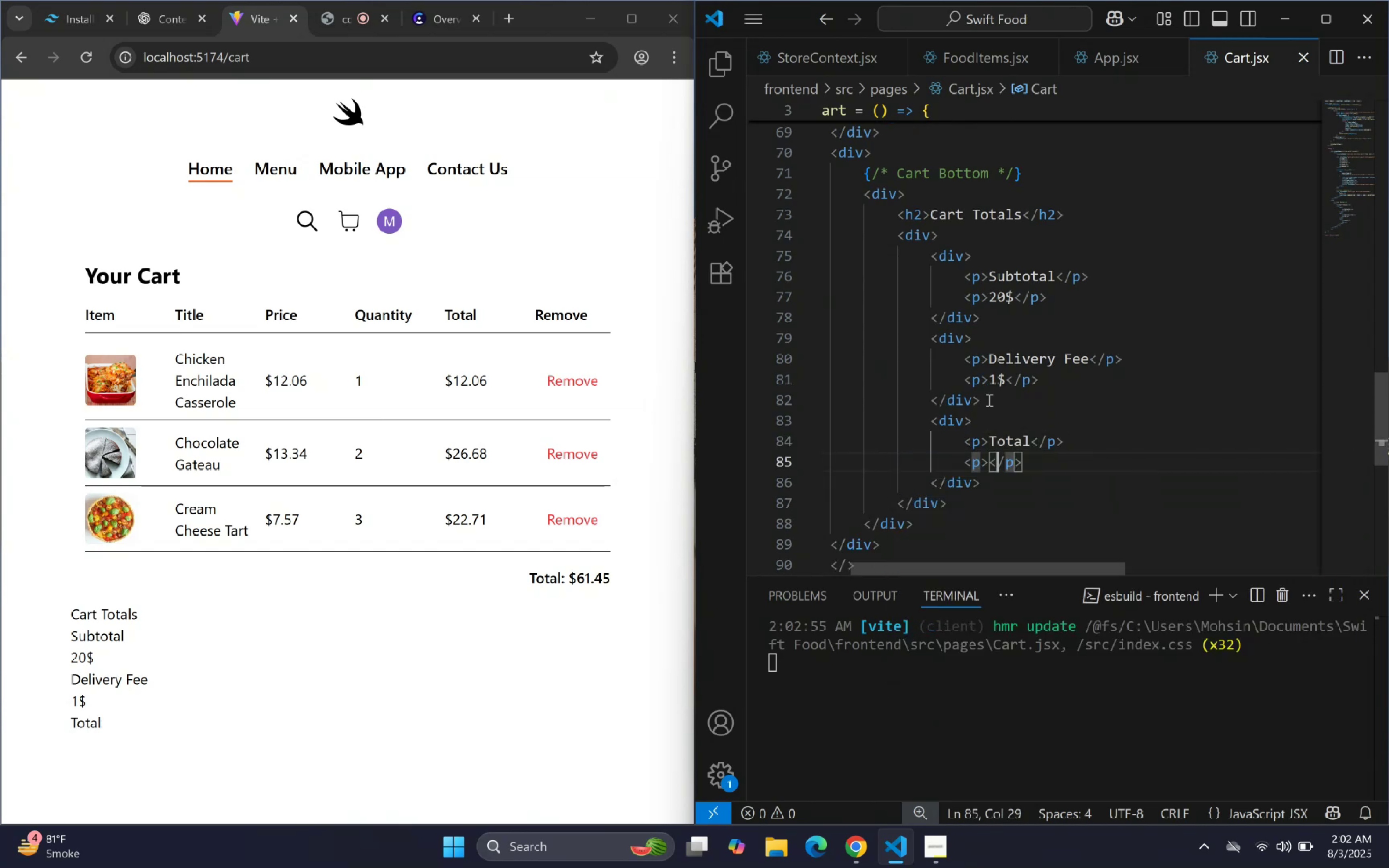 
key(ArrowLeft)
 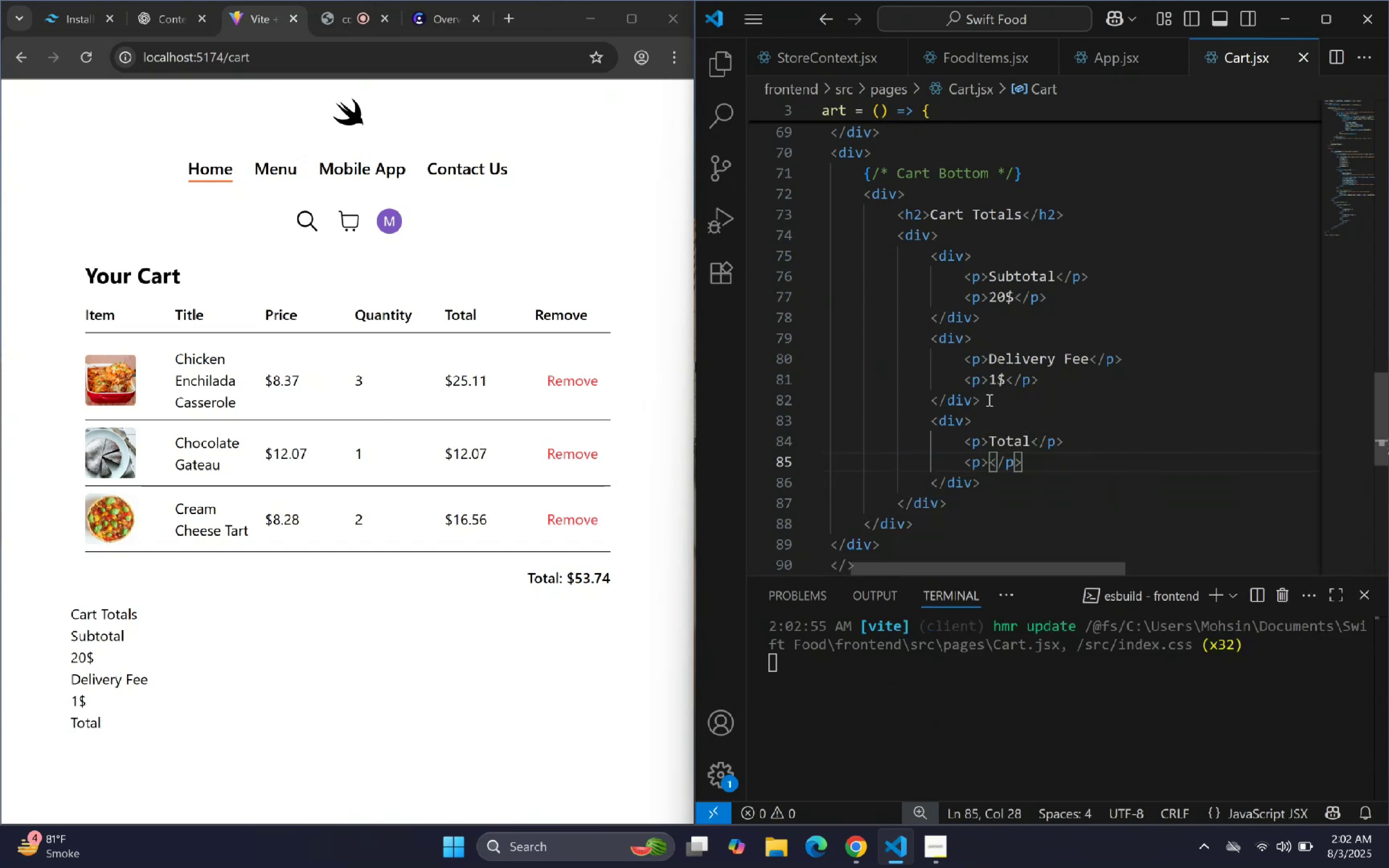 
type(21$)
 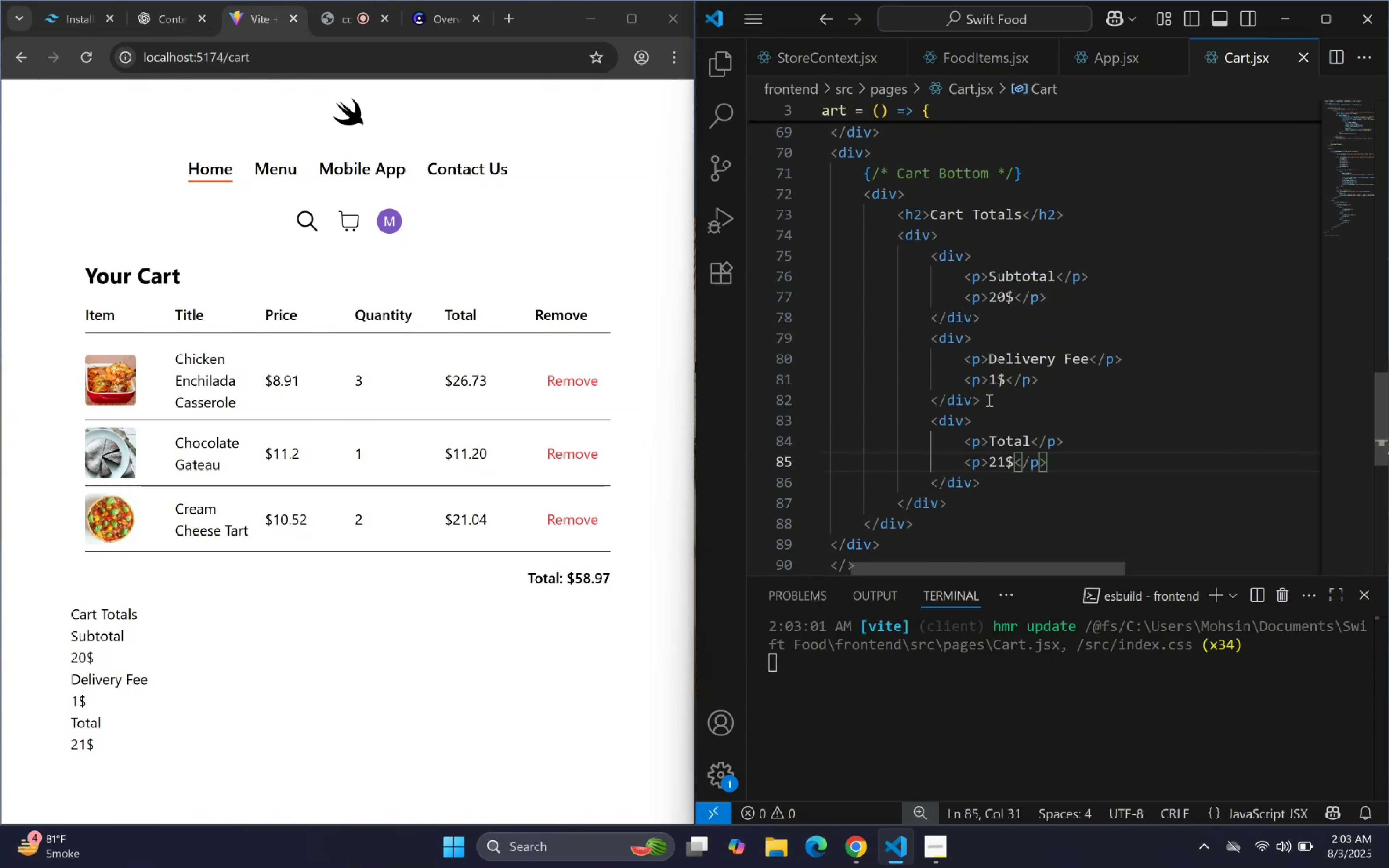 
key(ArrowRight)
 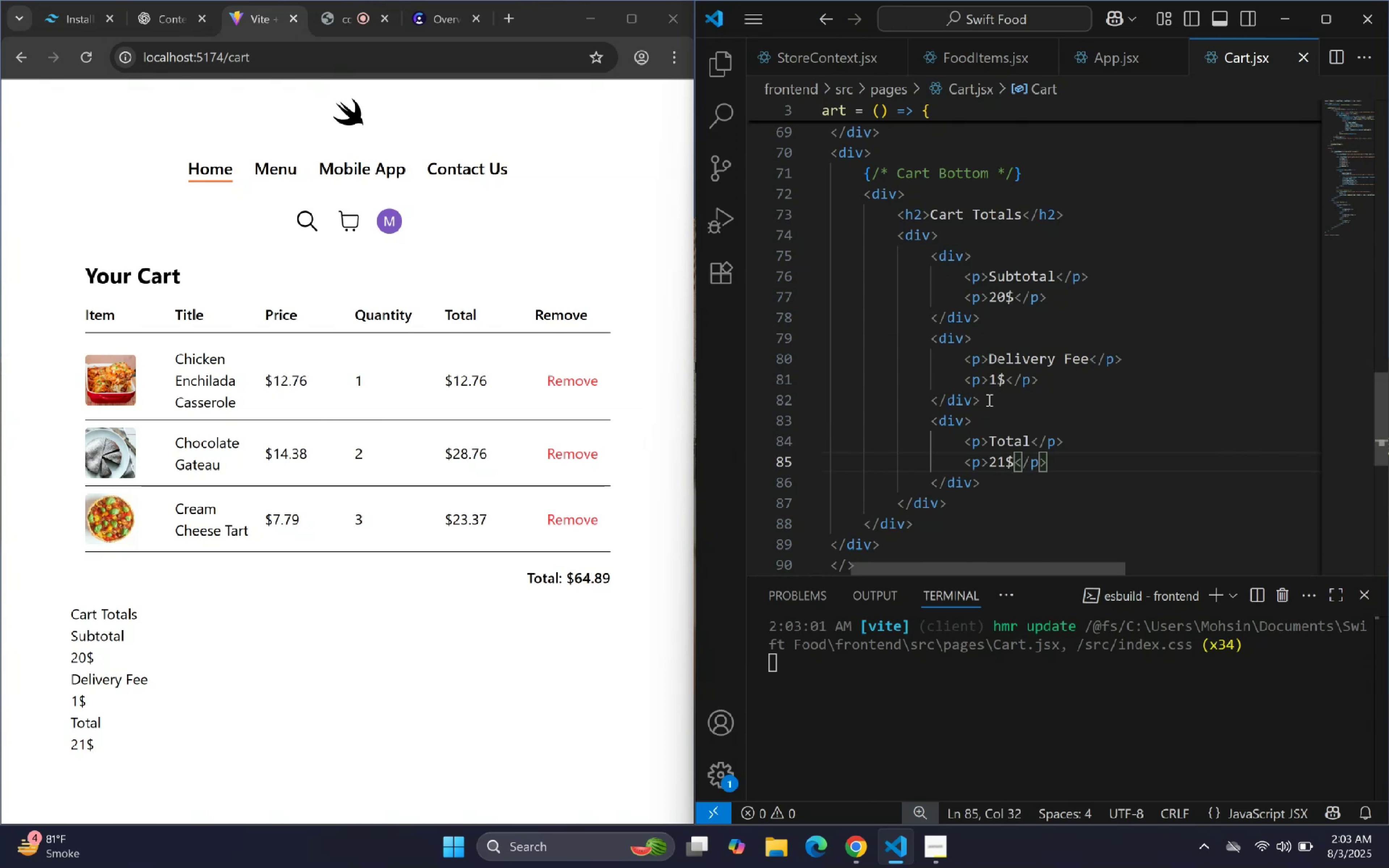 
key(ArrowDown)
 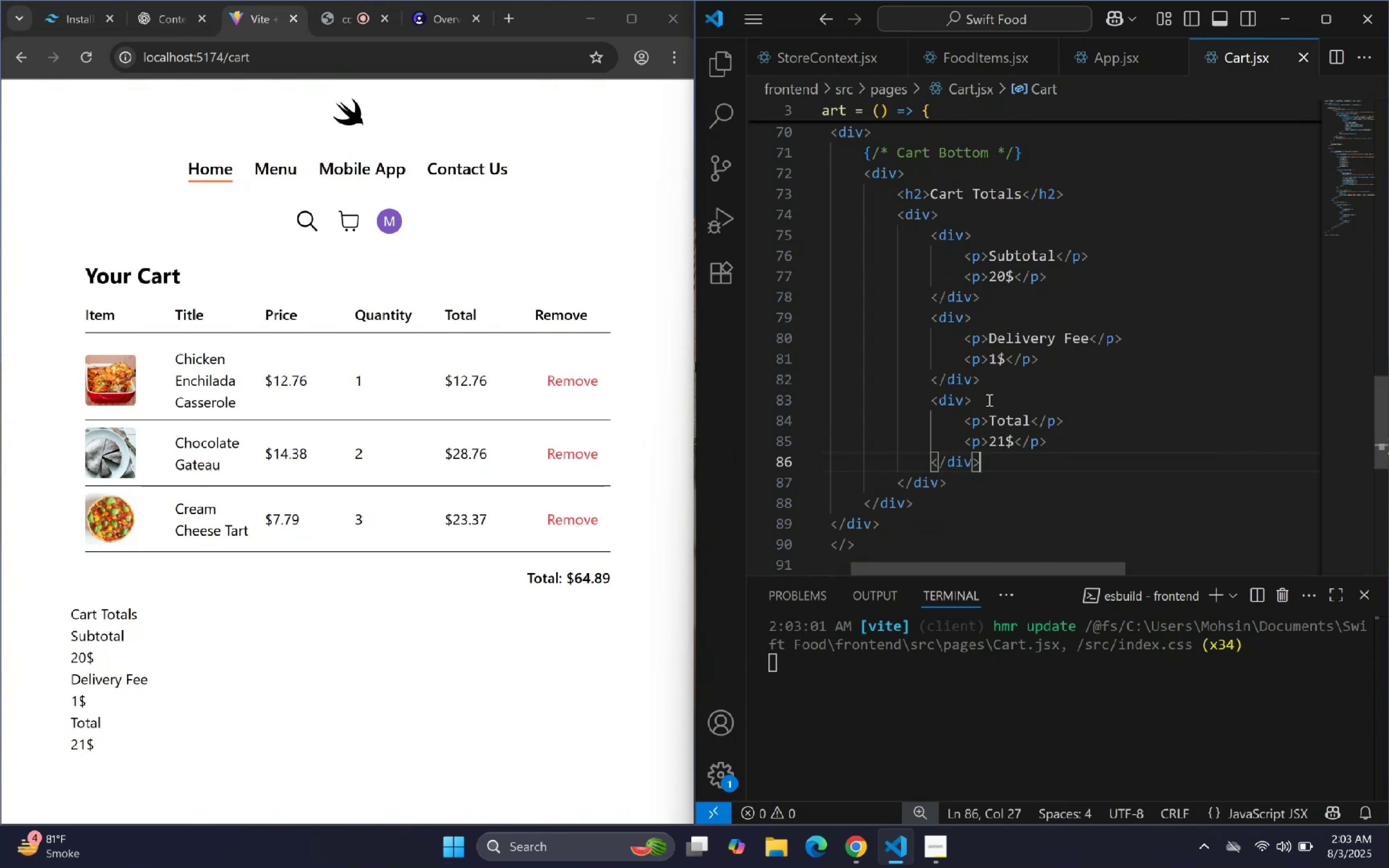 
key(ArrowLeft)
 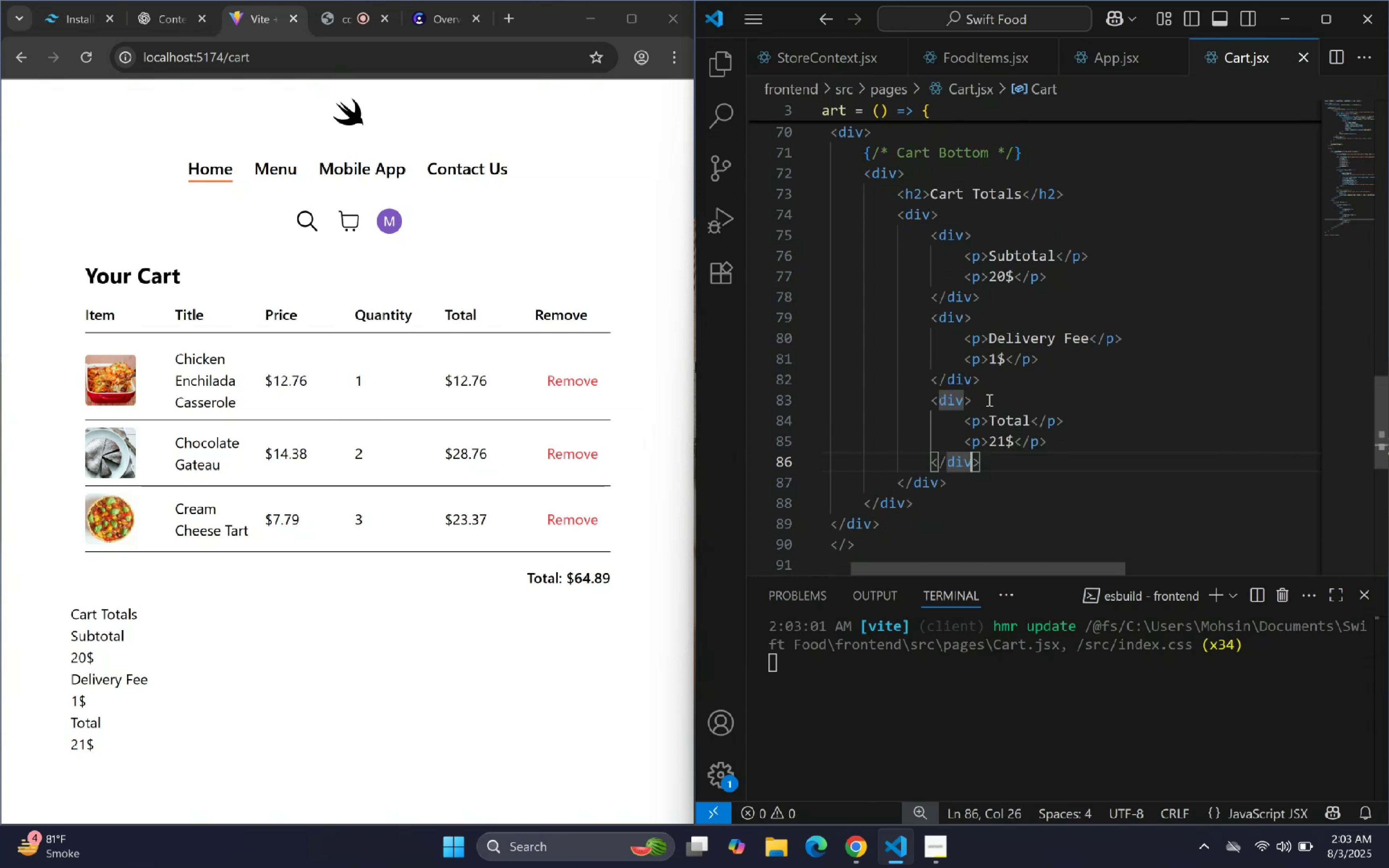 
key(ArrowUp)
 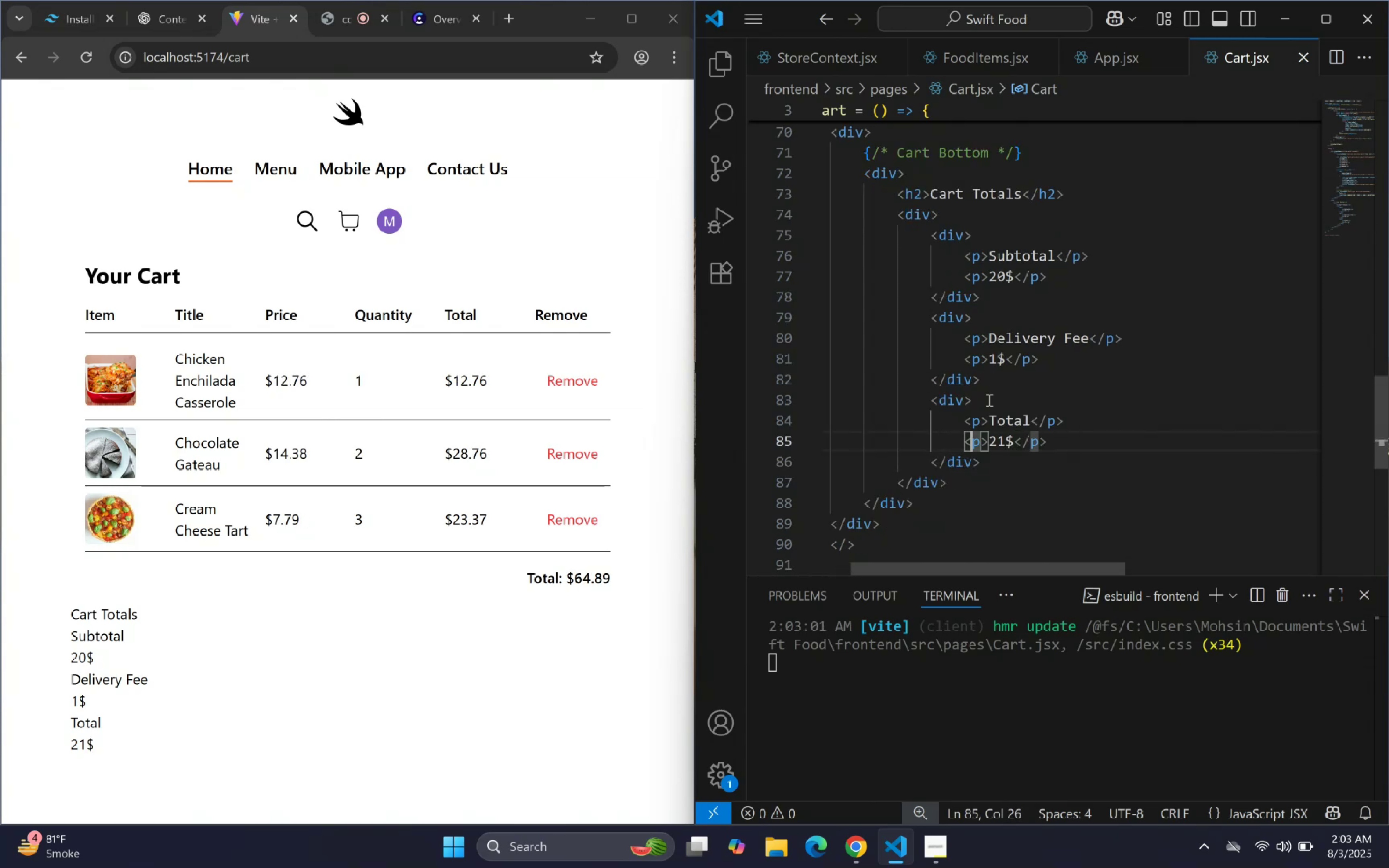 
key(ArrowRight)
 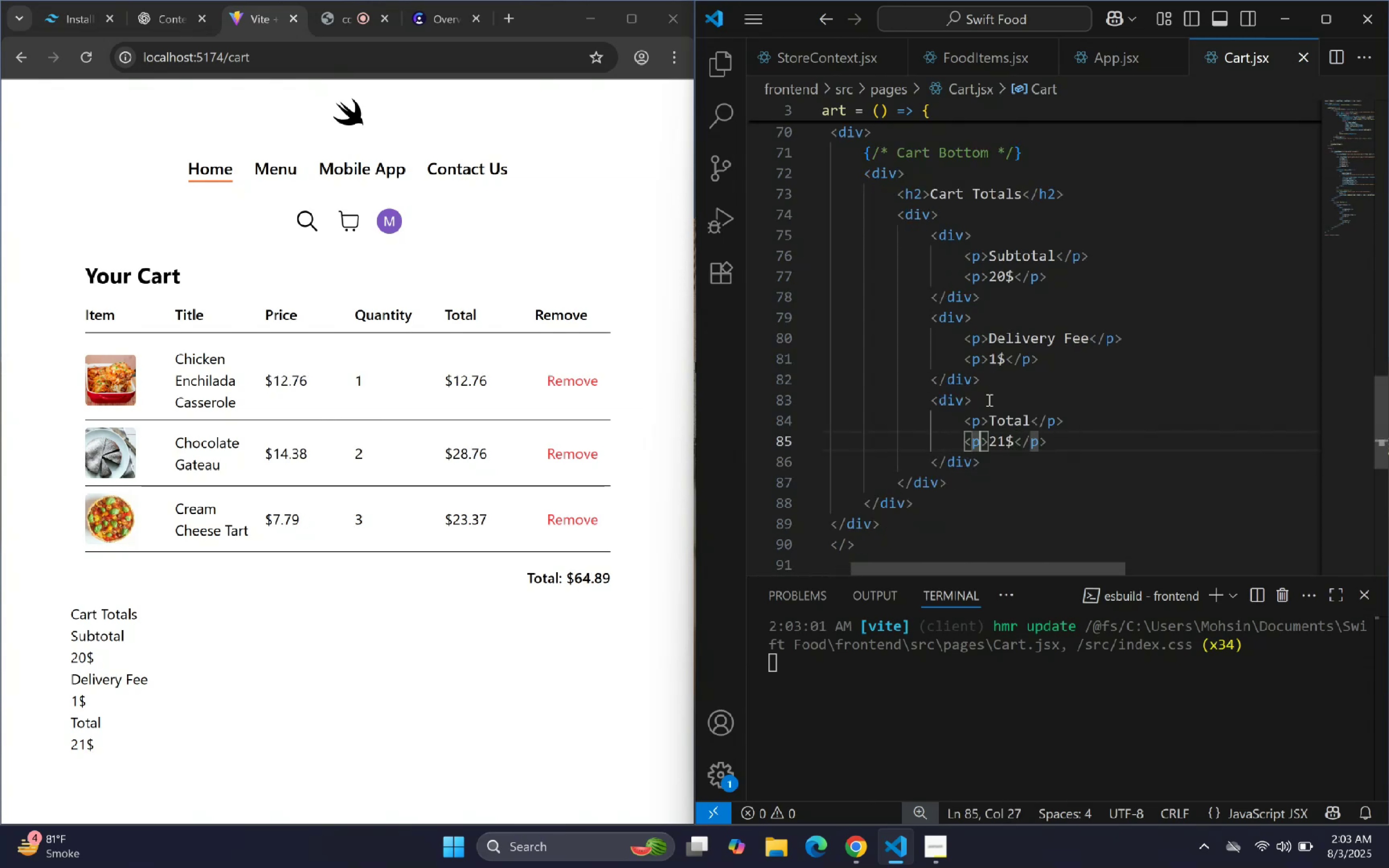 
key(ArrowRight)
 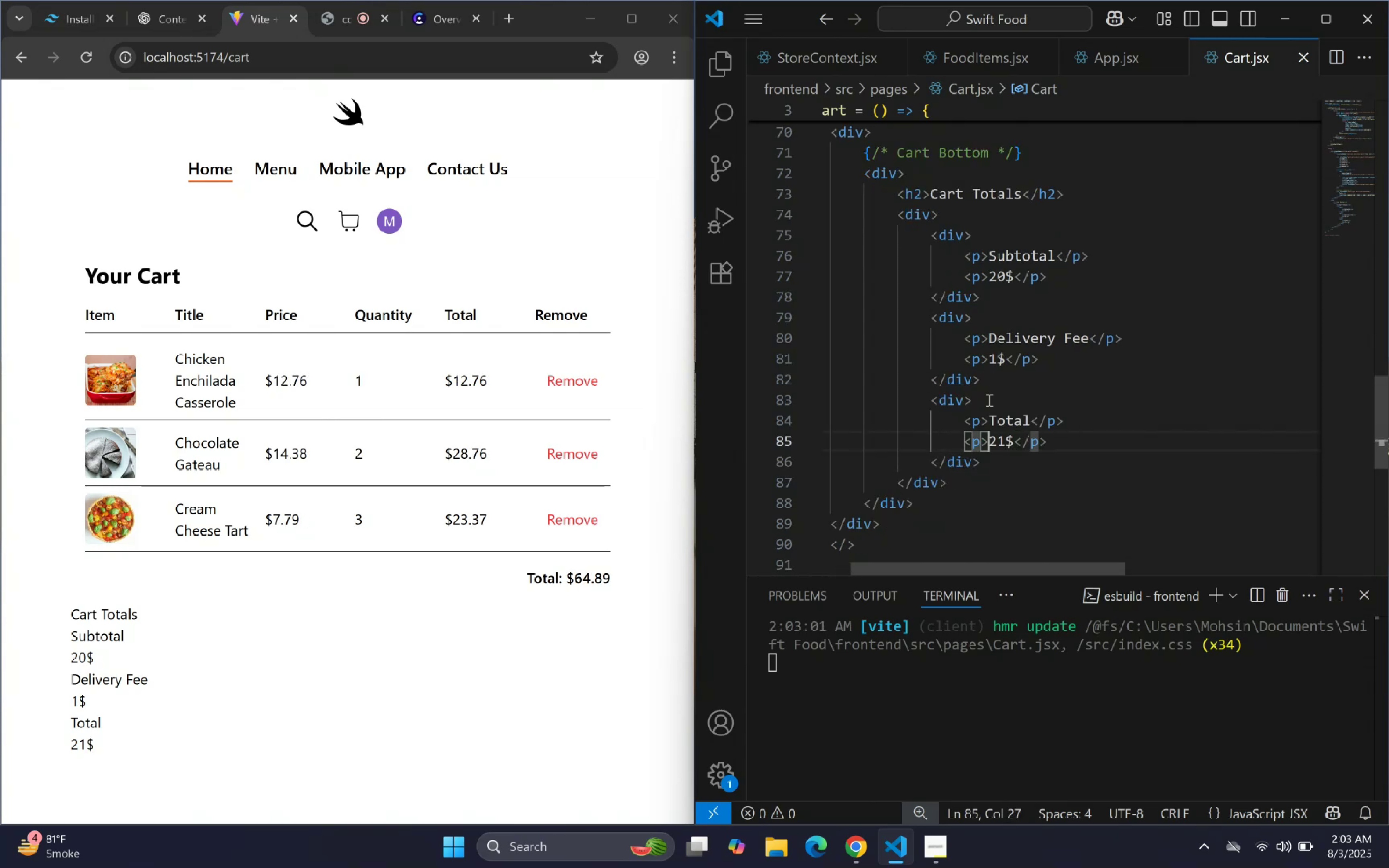 
key(ArrowRight)
 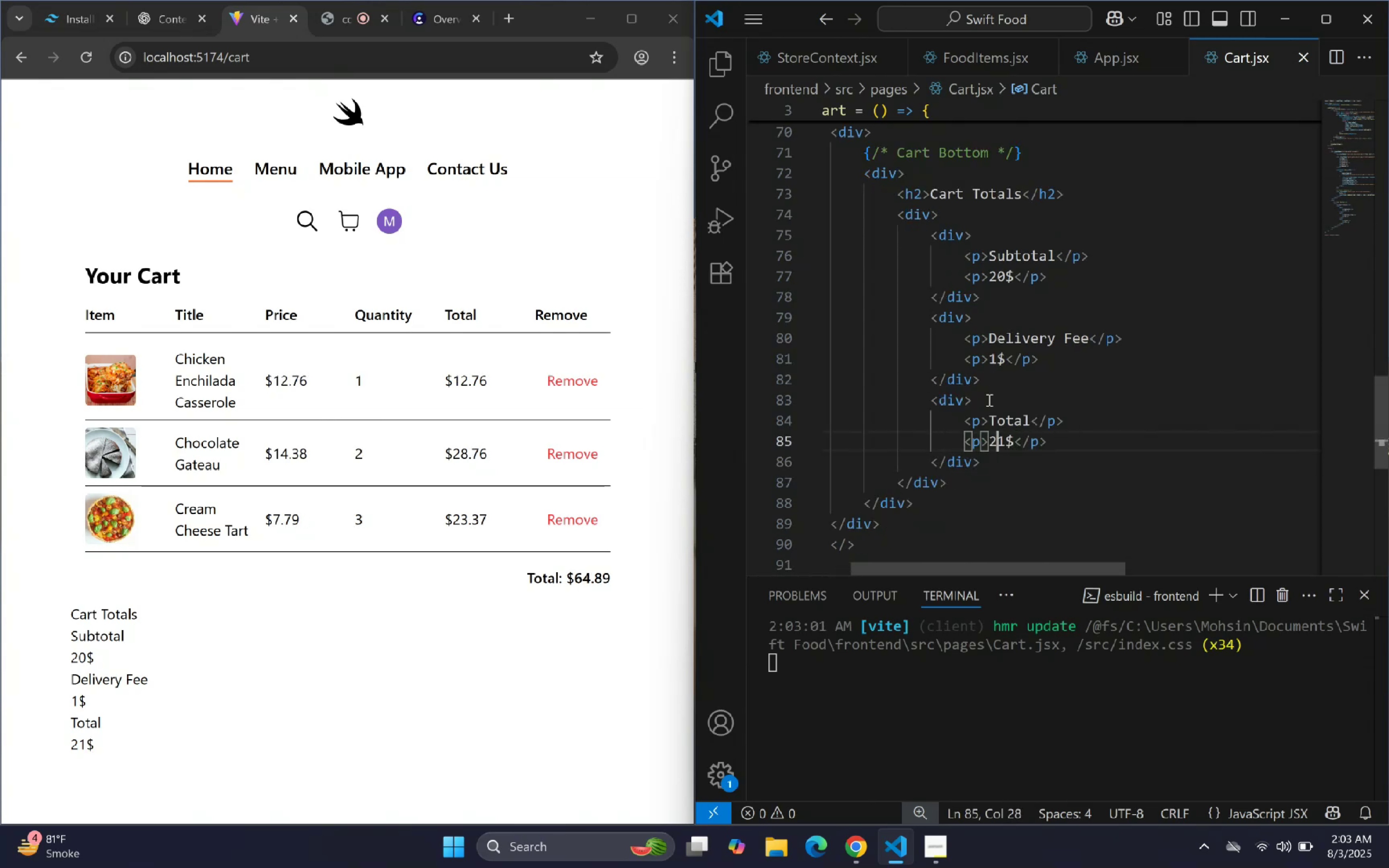 
key(ArrowRight)
 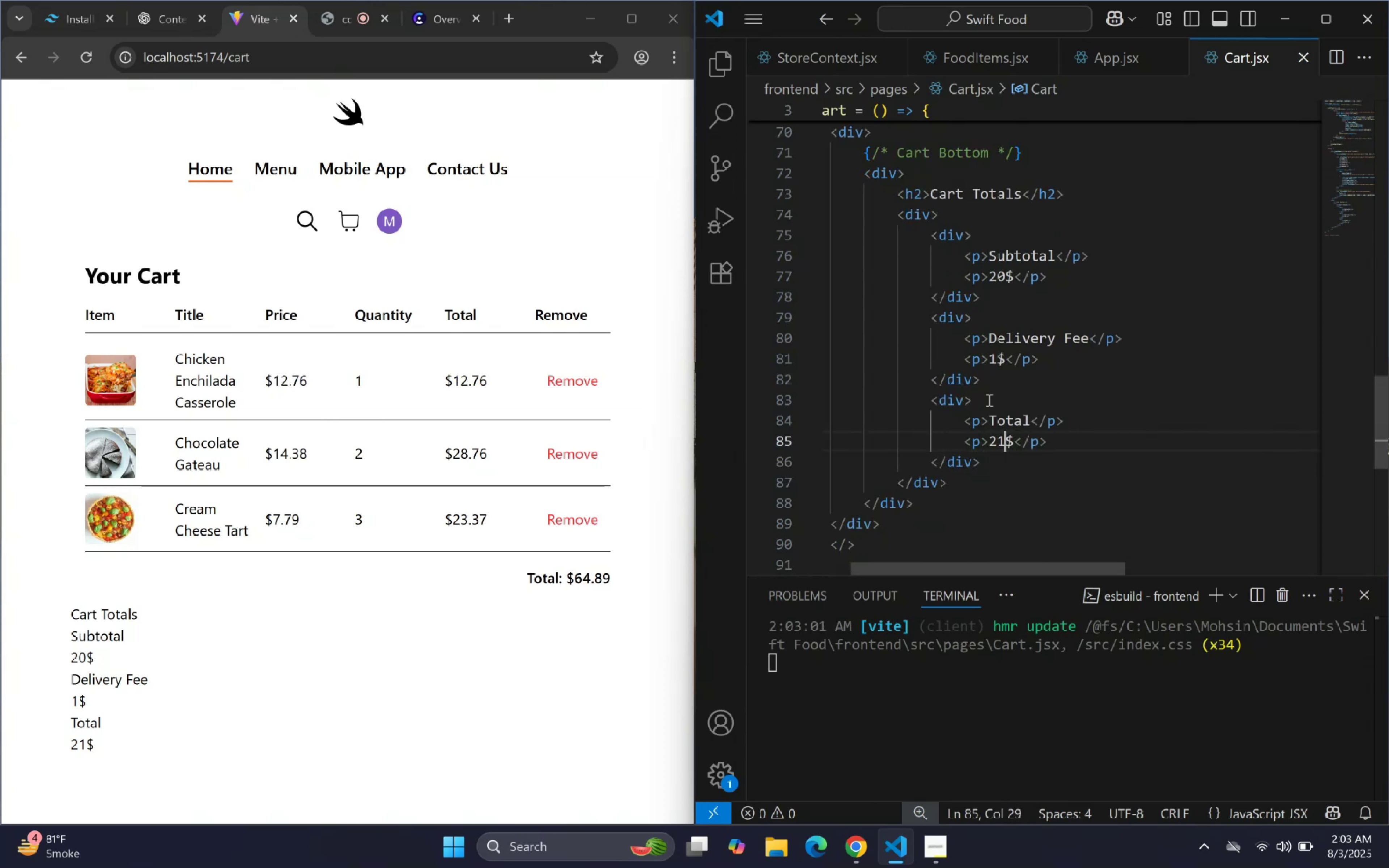 
key(ArrowRight)
 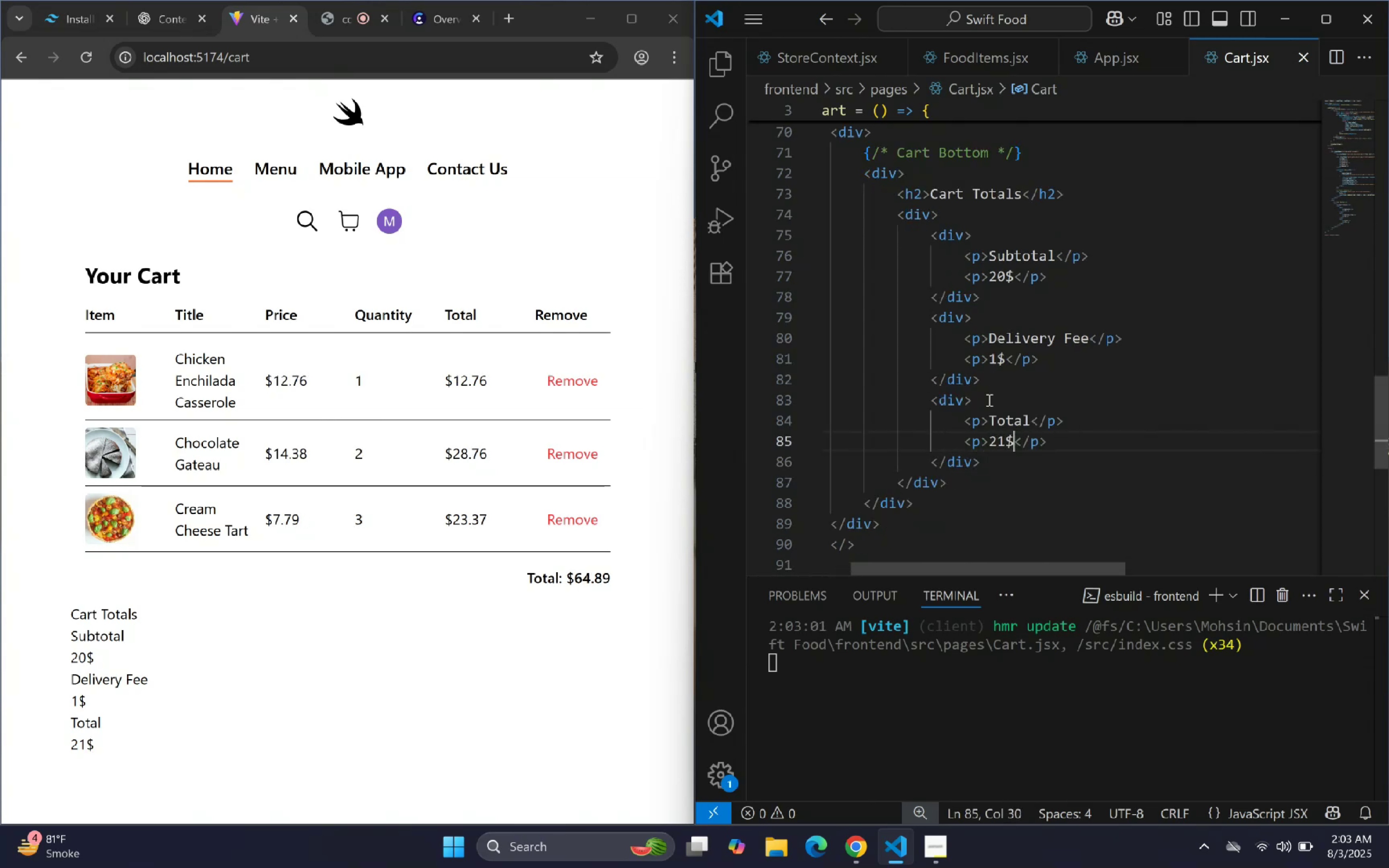 
key(ArrowRight)
 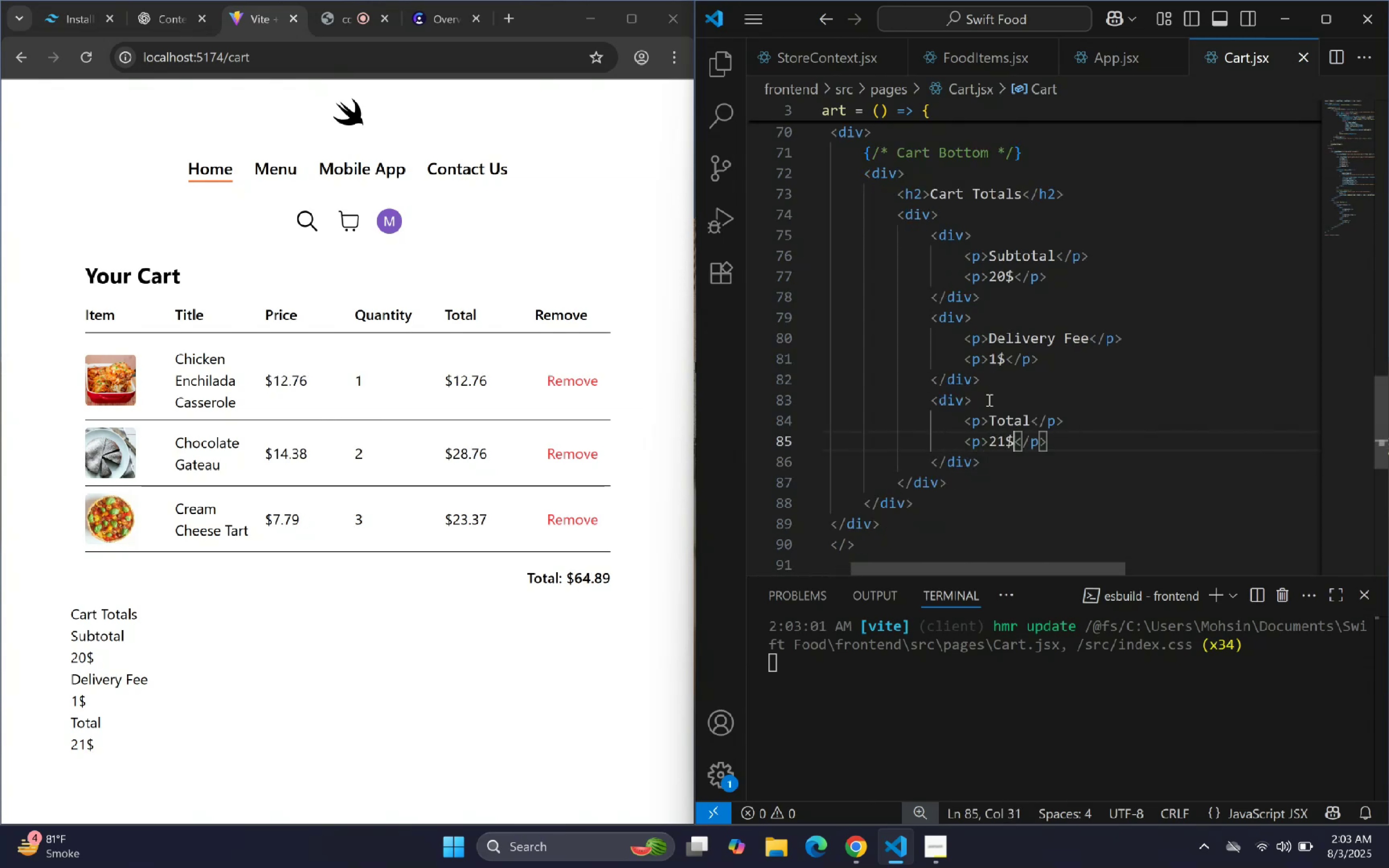 
key(ArrowRight)
 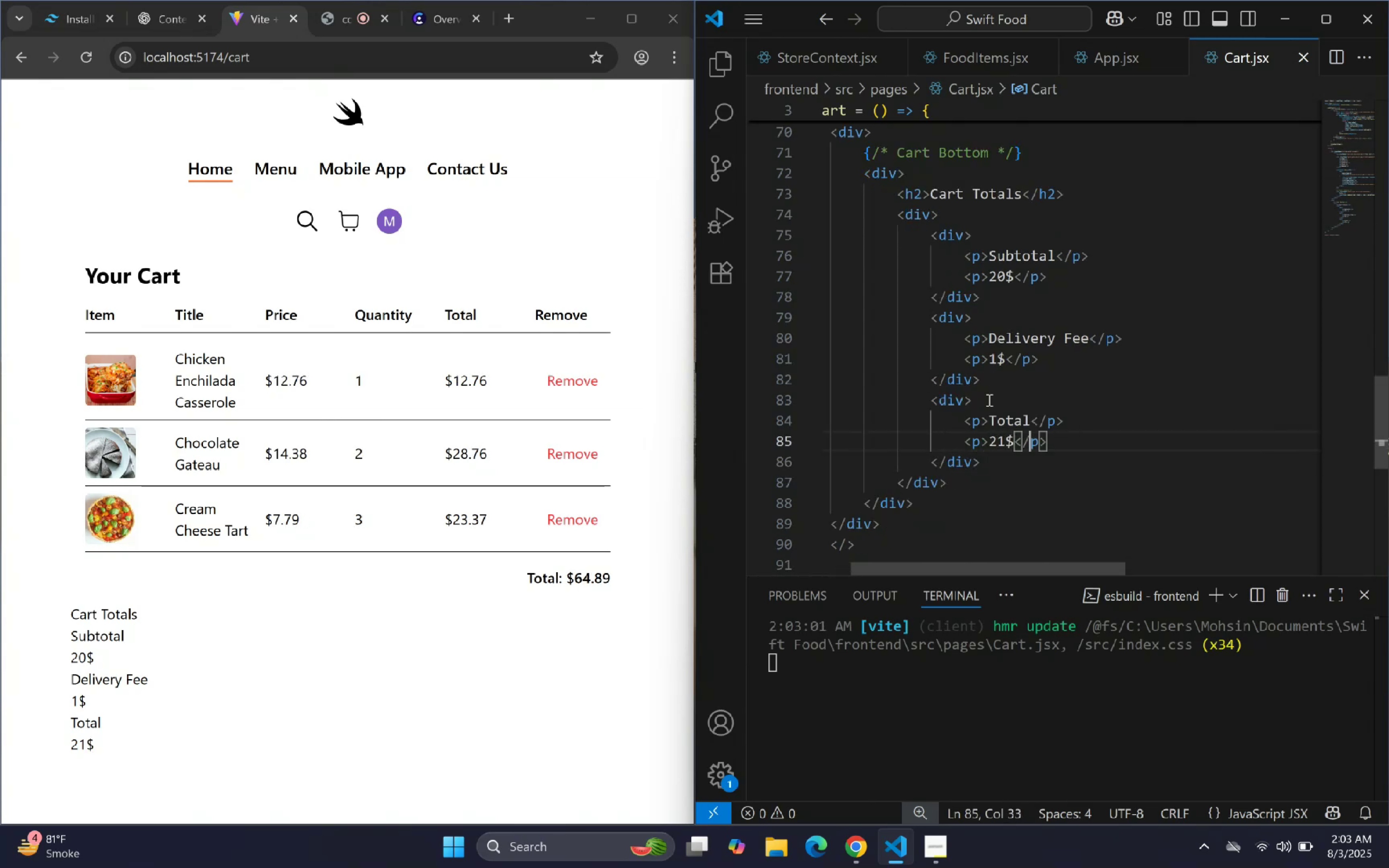 
key(ArrowRight)
 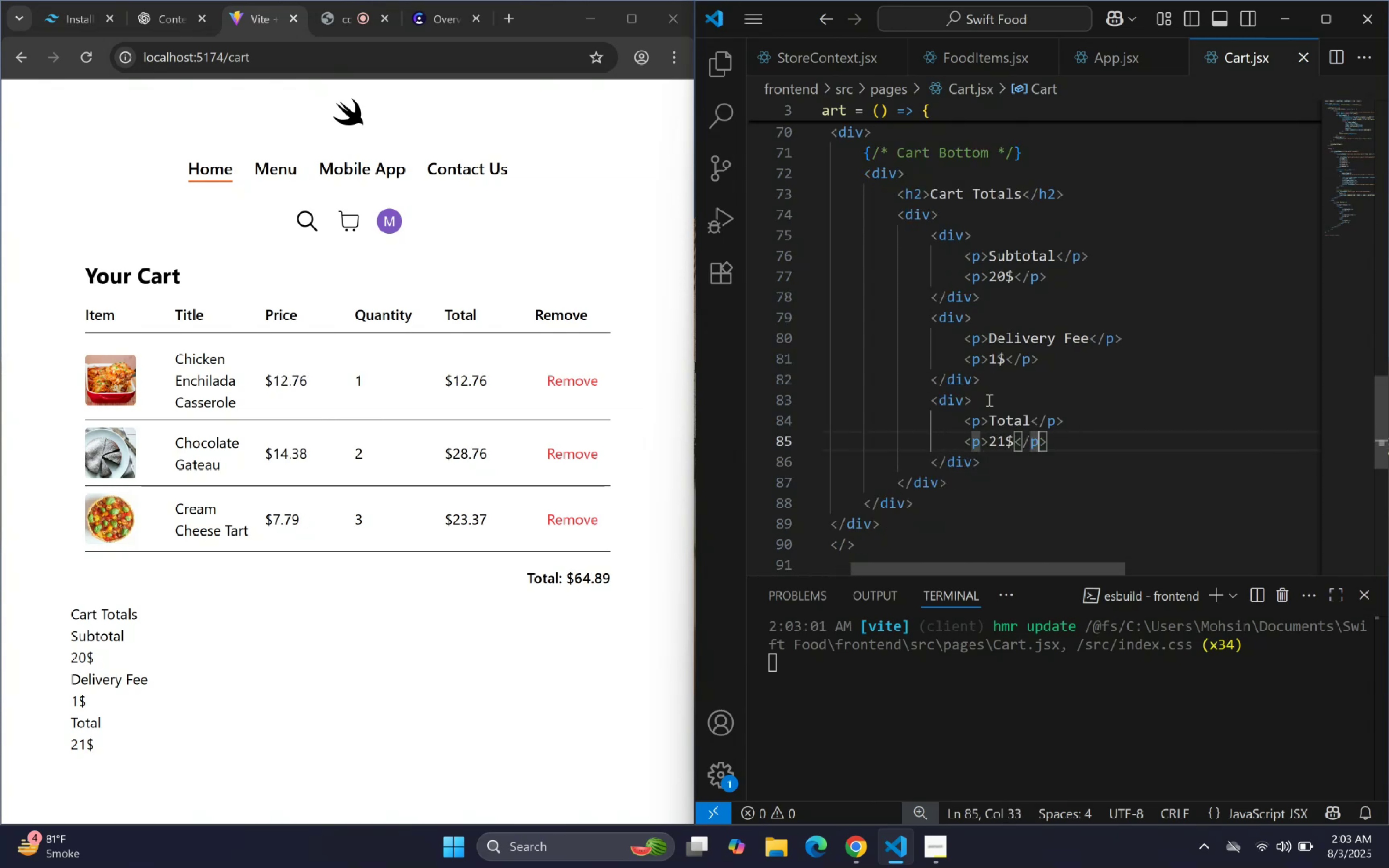 
key(ArrowRight)
 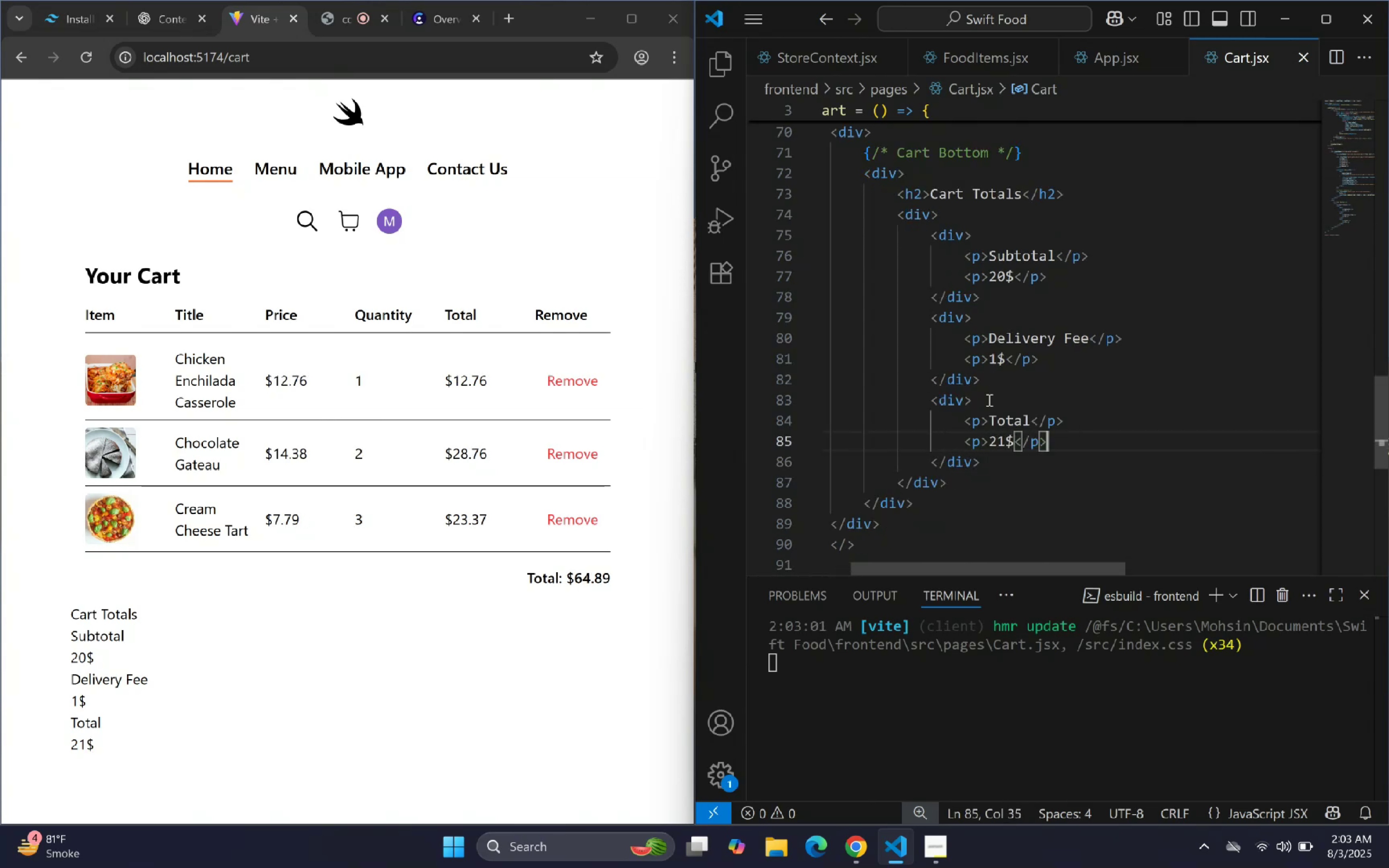 
key(Enter)
 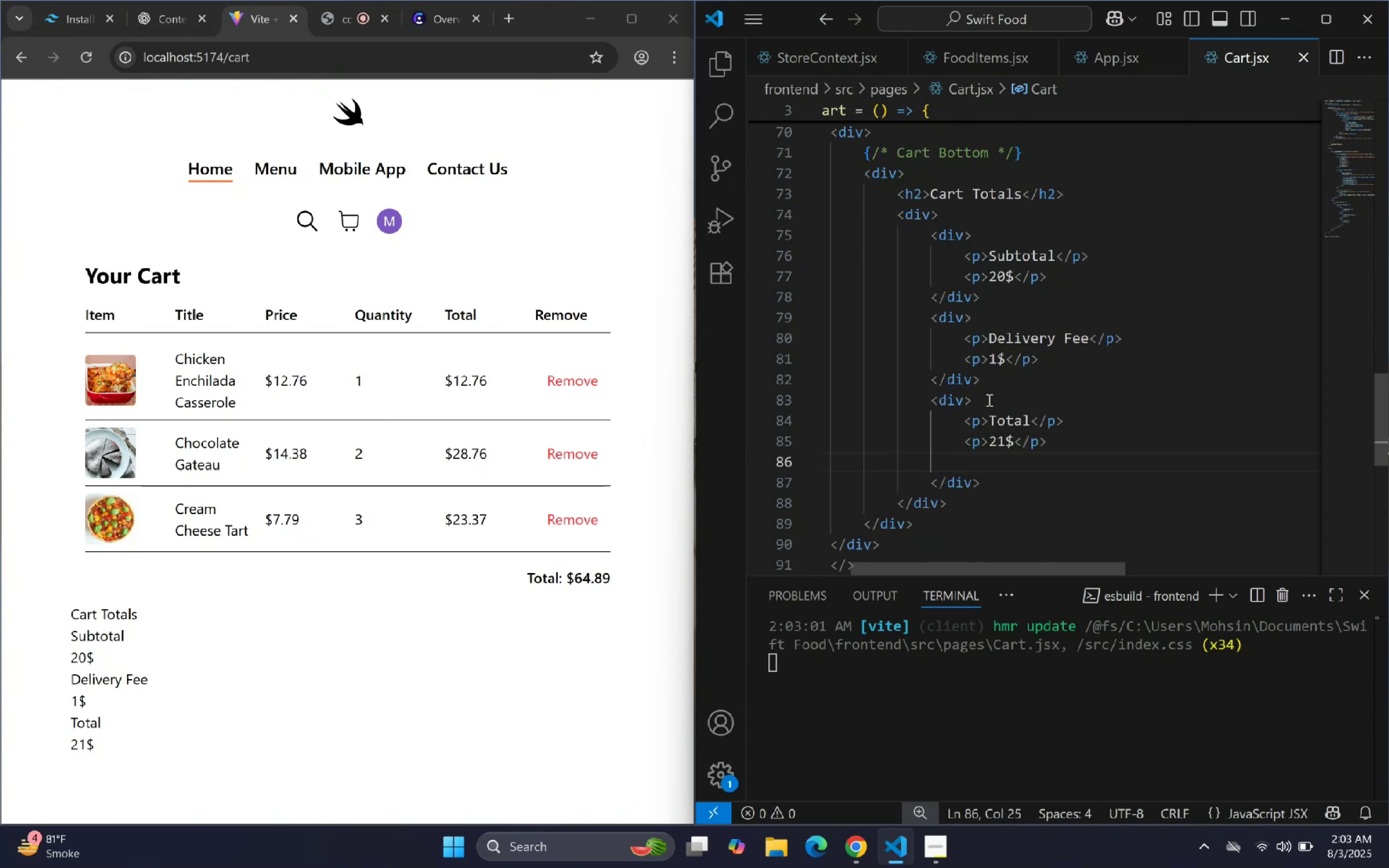 
key(Control+Z)
 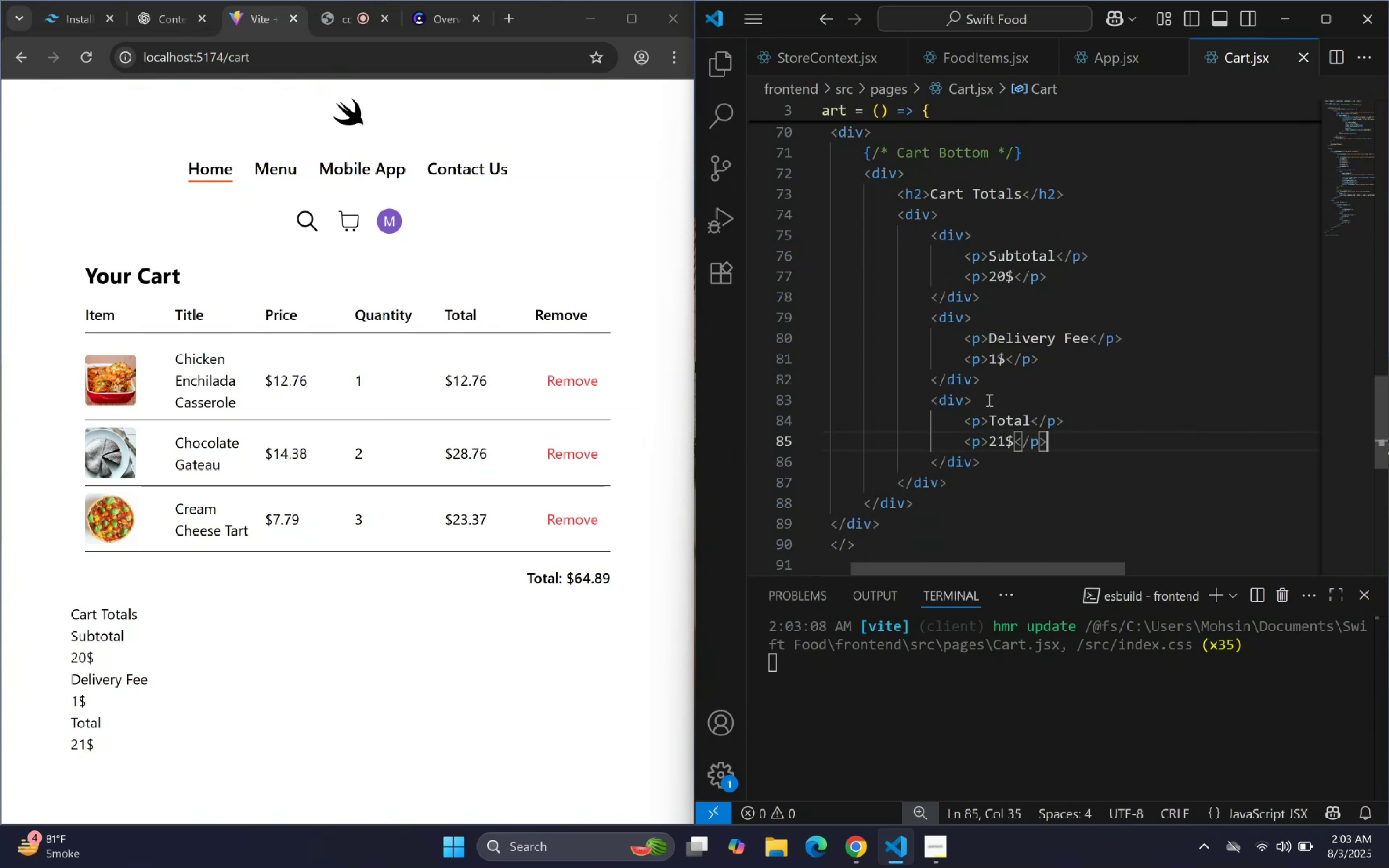 
key(ArrowDown)
 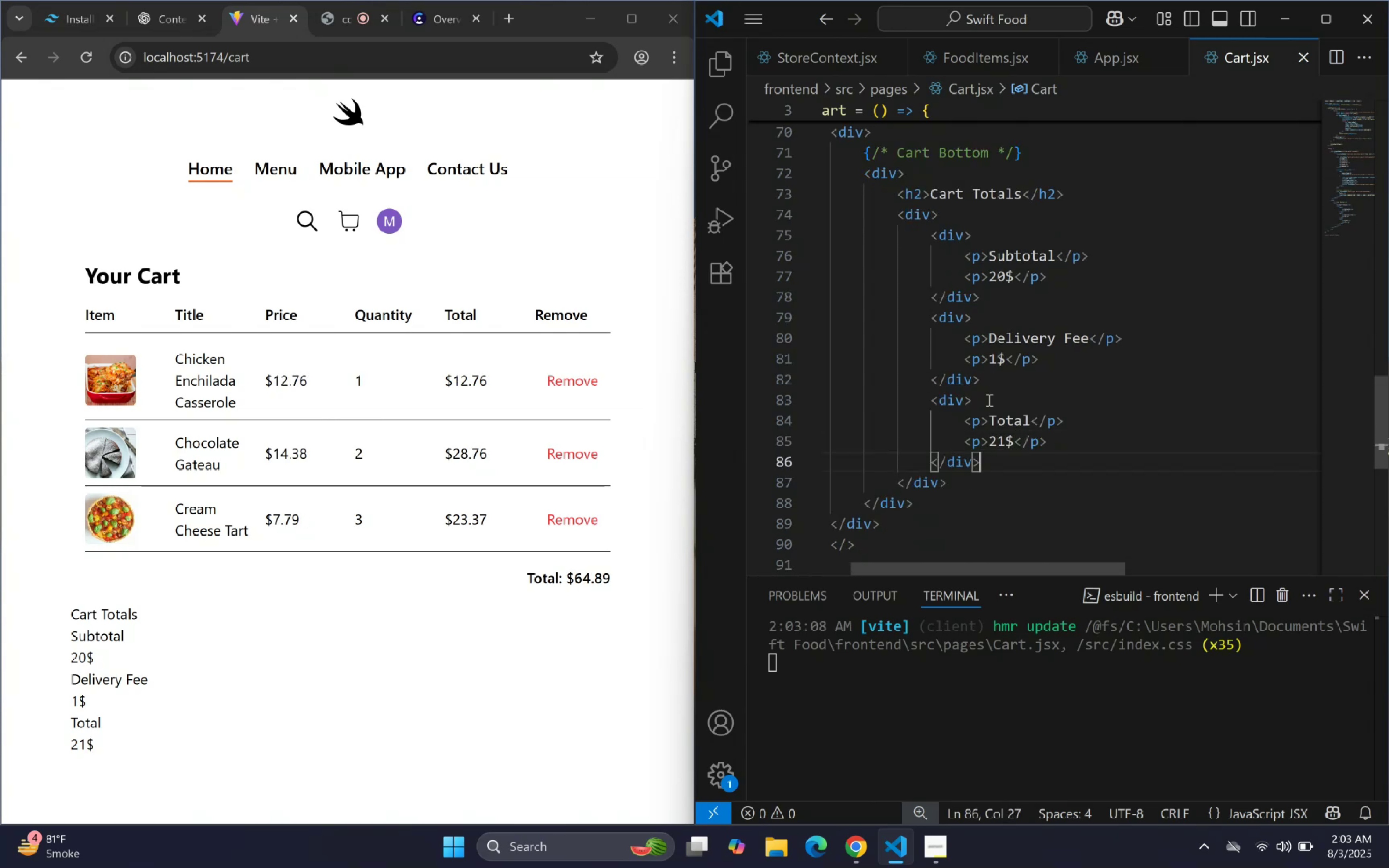 
key(Enter)
 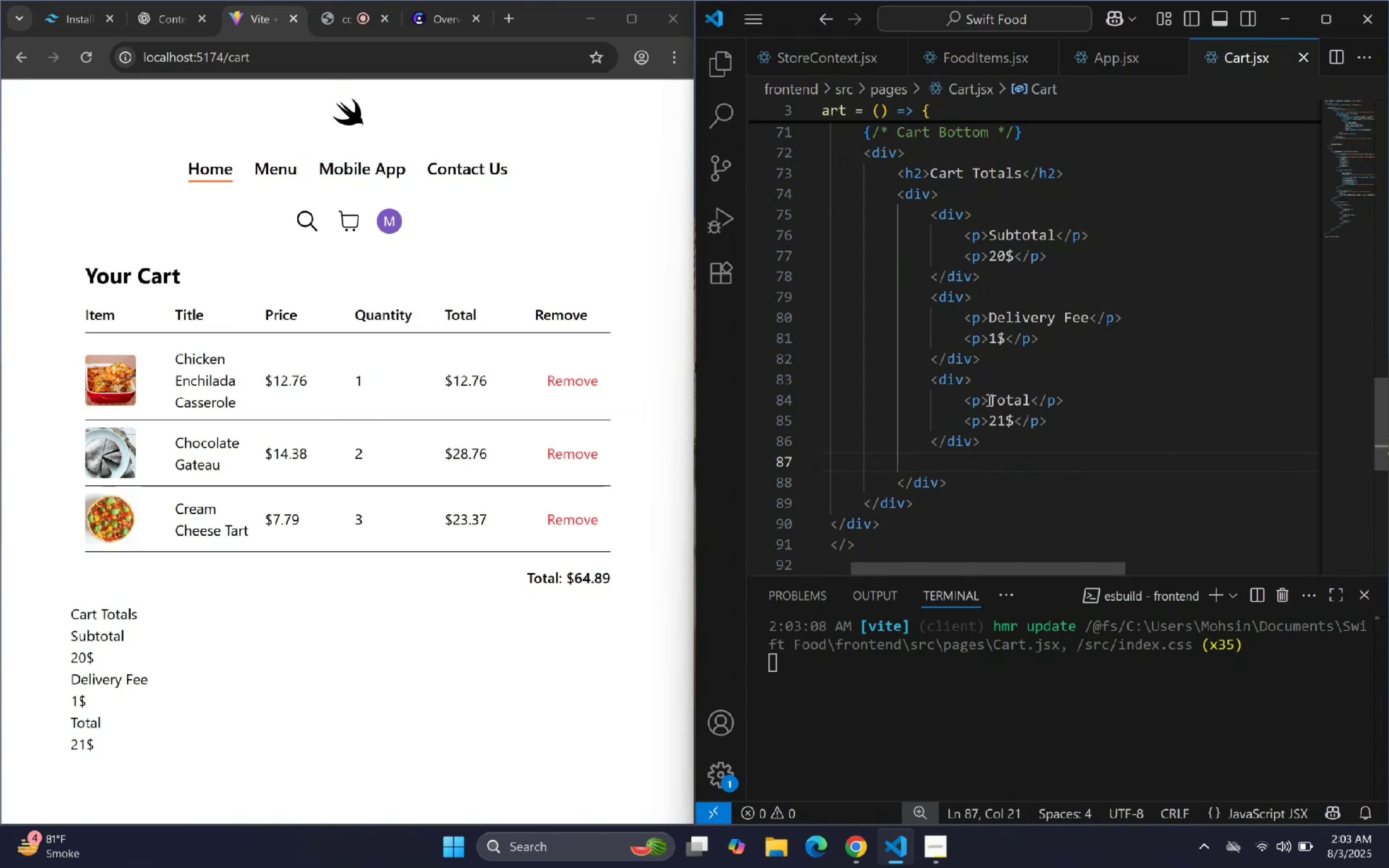 
type(but)
 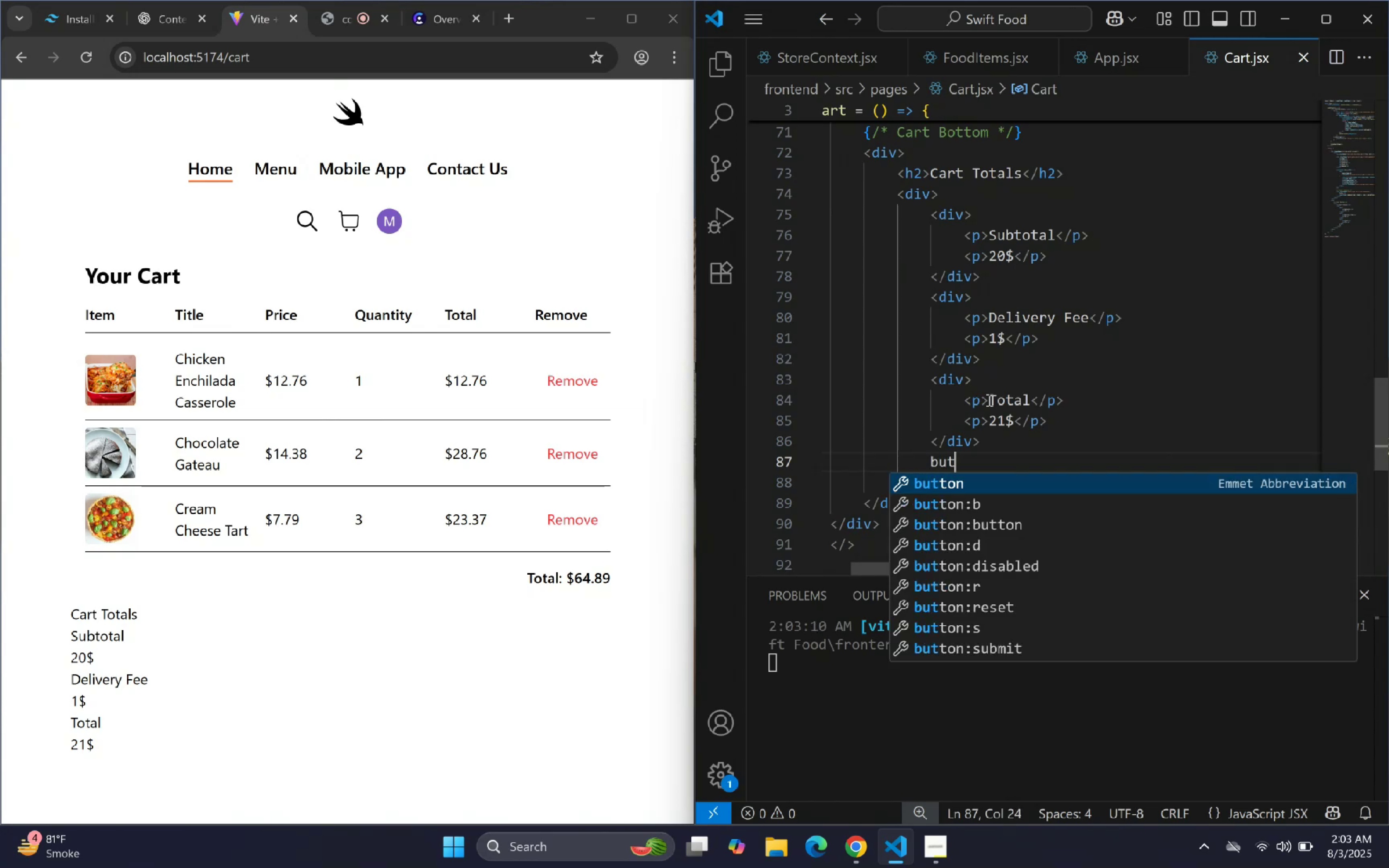 
key(Enter)
 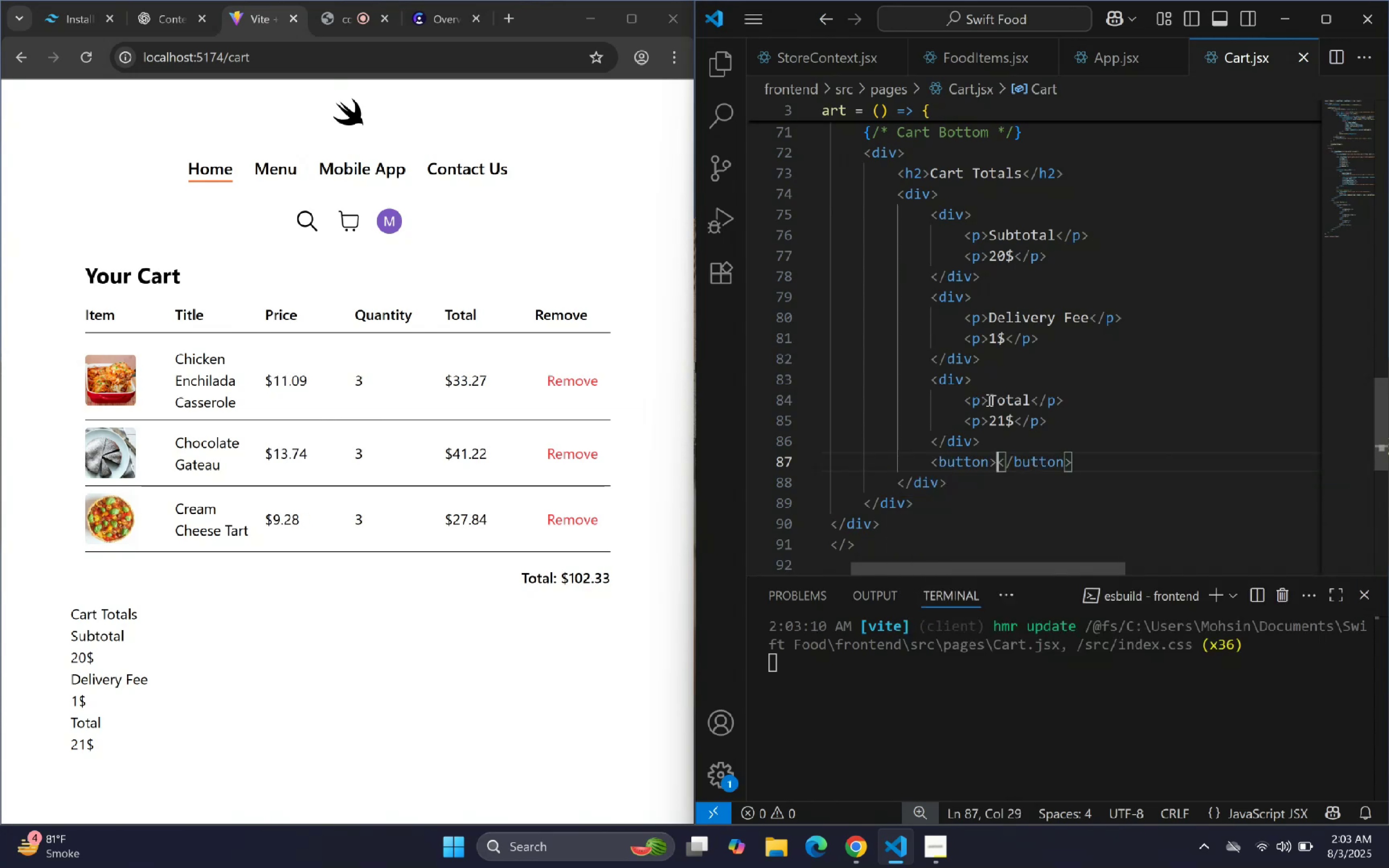 
key(Enter)
 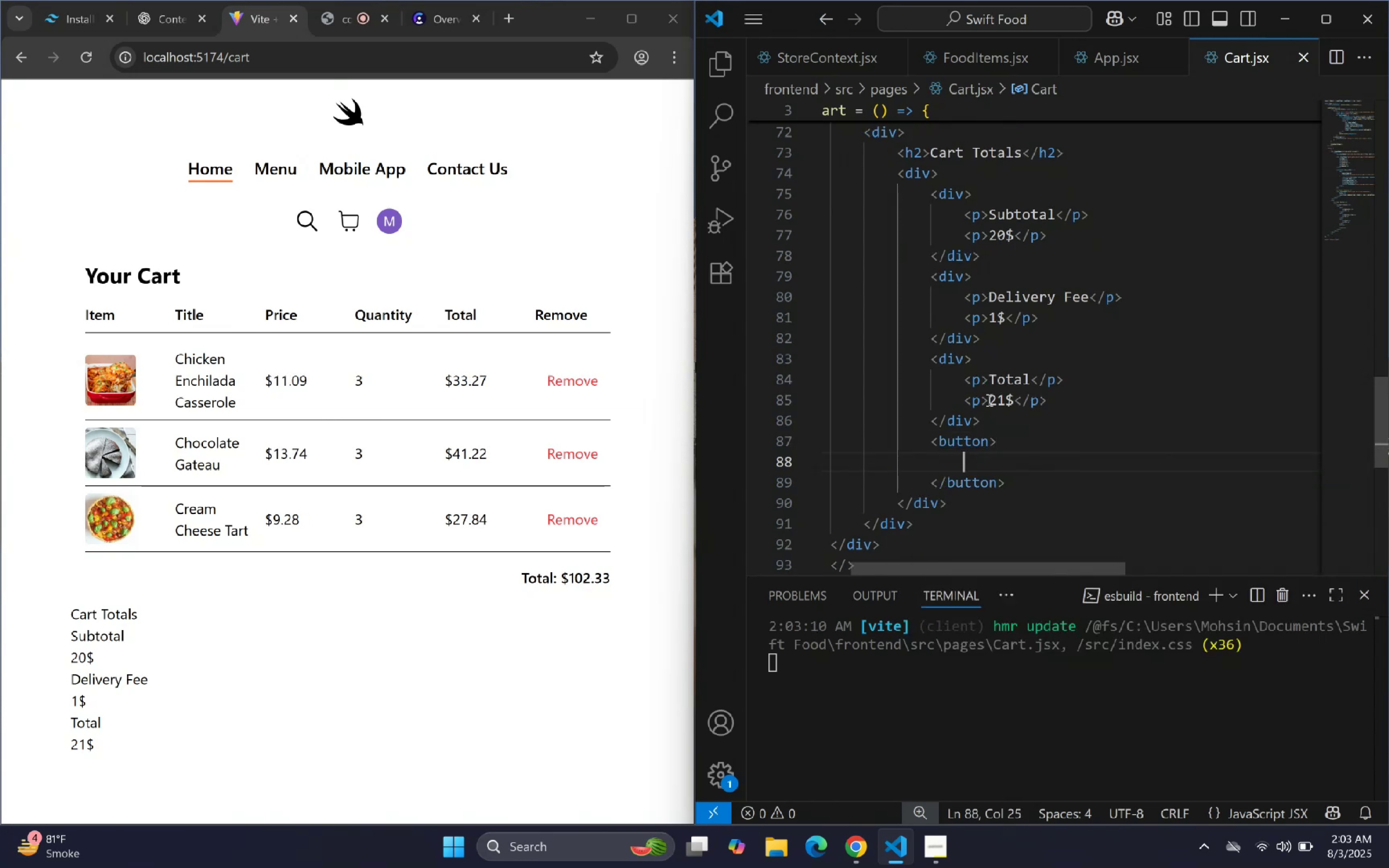 
type(Proc)
 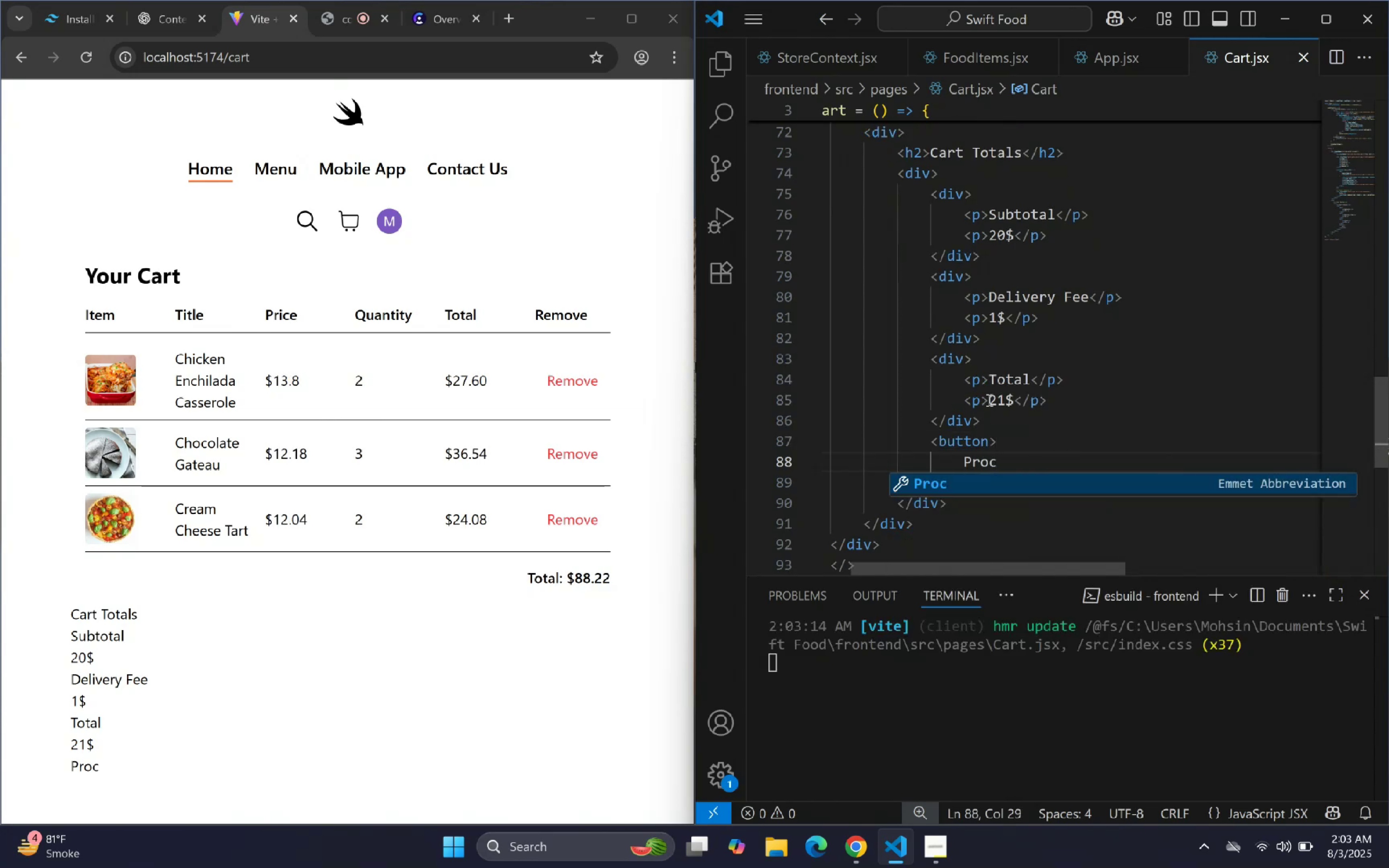 
key(Backspace)
key(Backspace)
key(Backspace)
type(ROCEED to C)
key(Backspace)
key(Backspace)
key(Backspace)
key(Backspace)
type(TO CHECKOUT)
 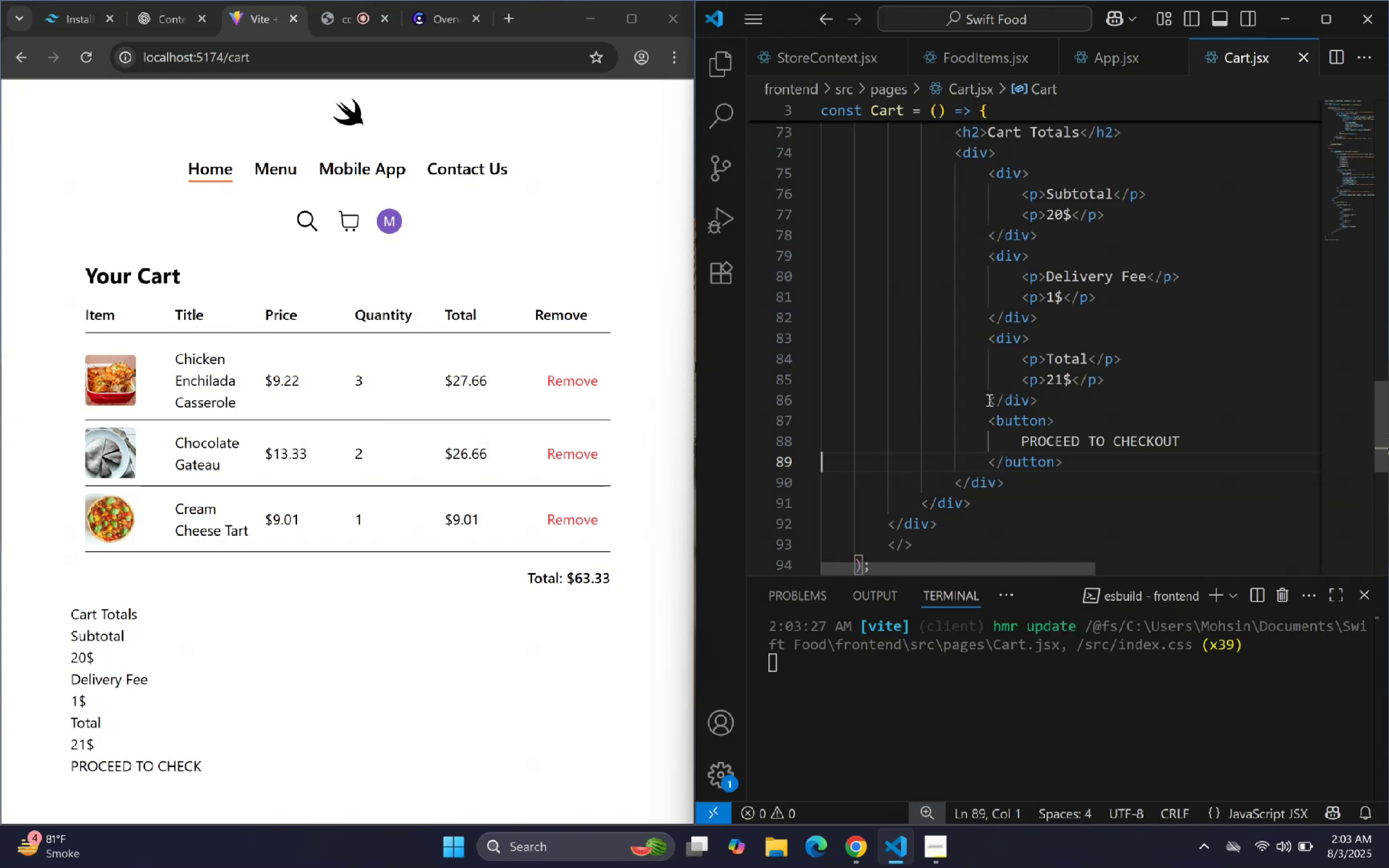 
 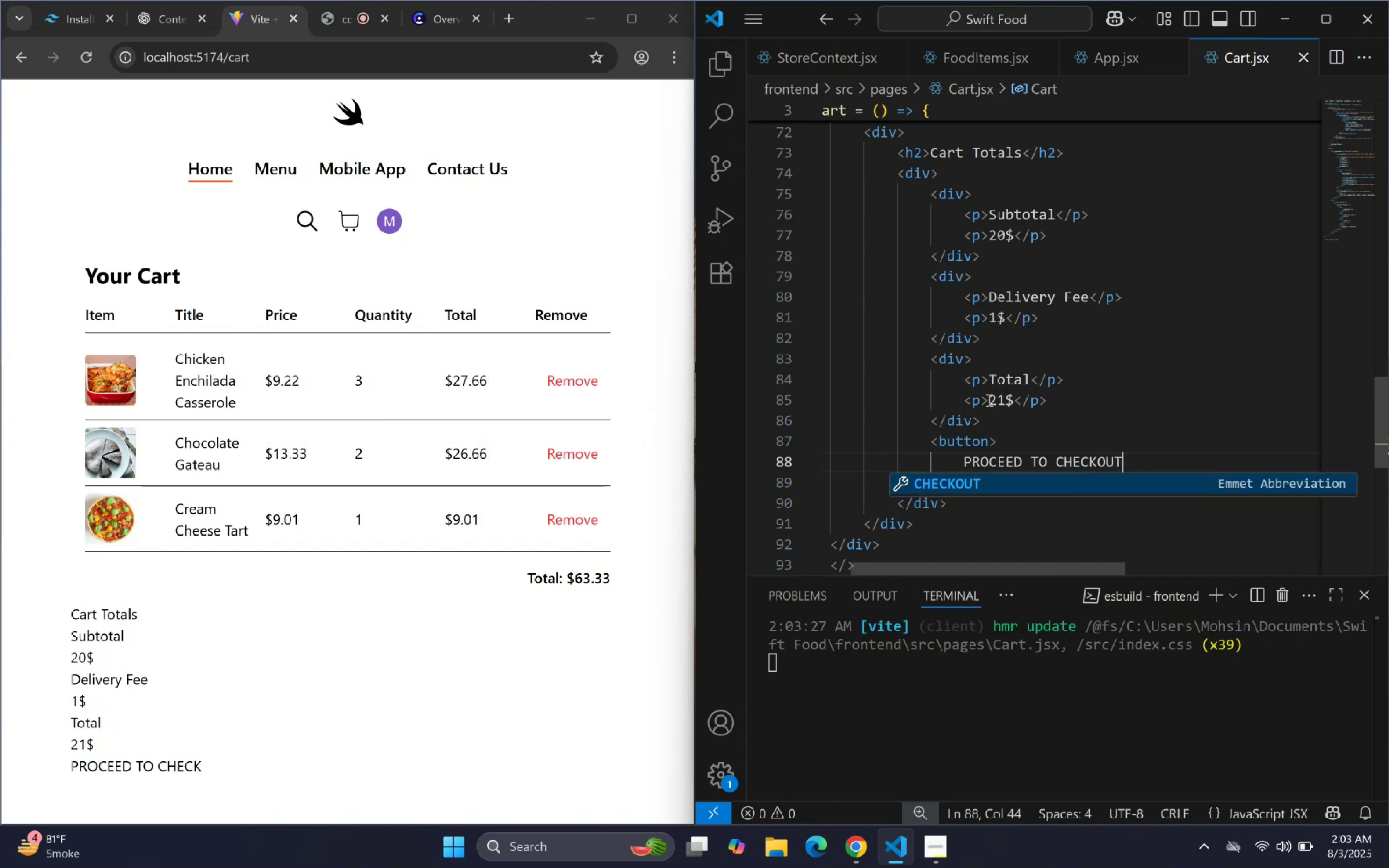 
key(ArrowRight)
 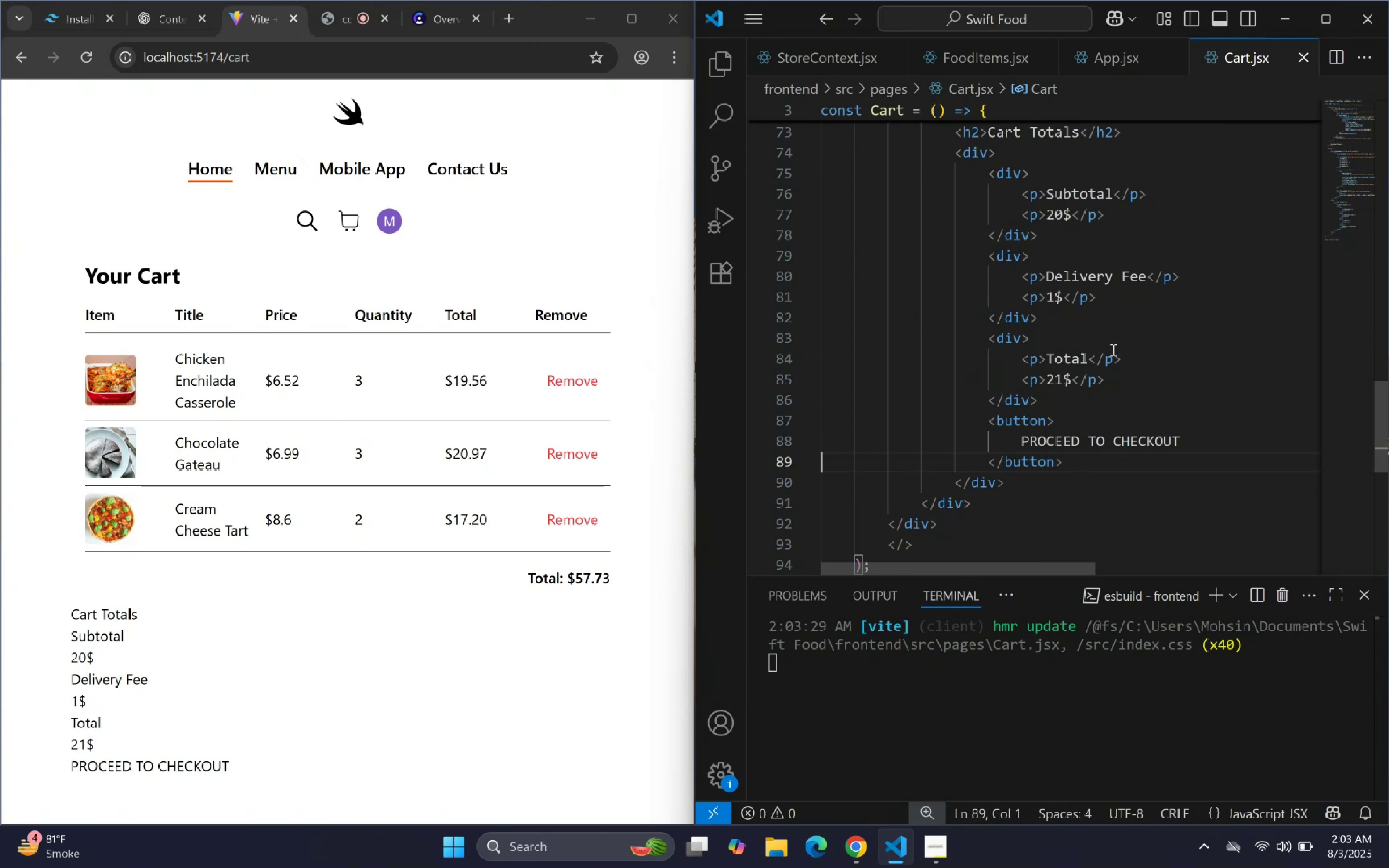 
scroll: coordinate [430, 530], scroll_direction: down, amount: 3.0
 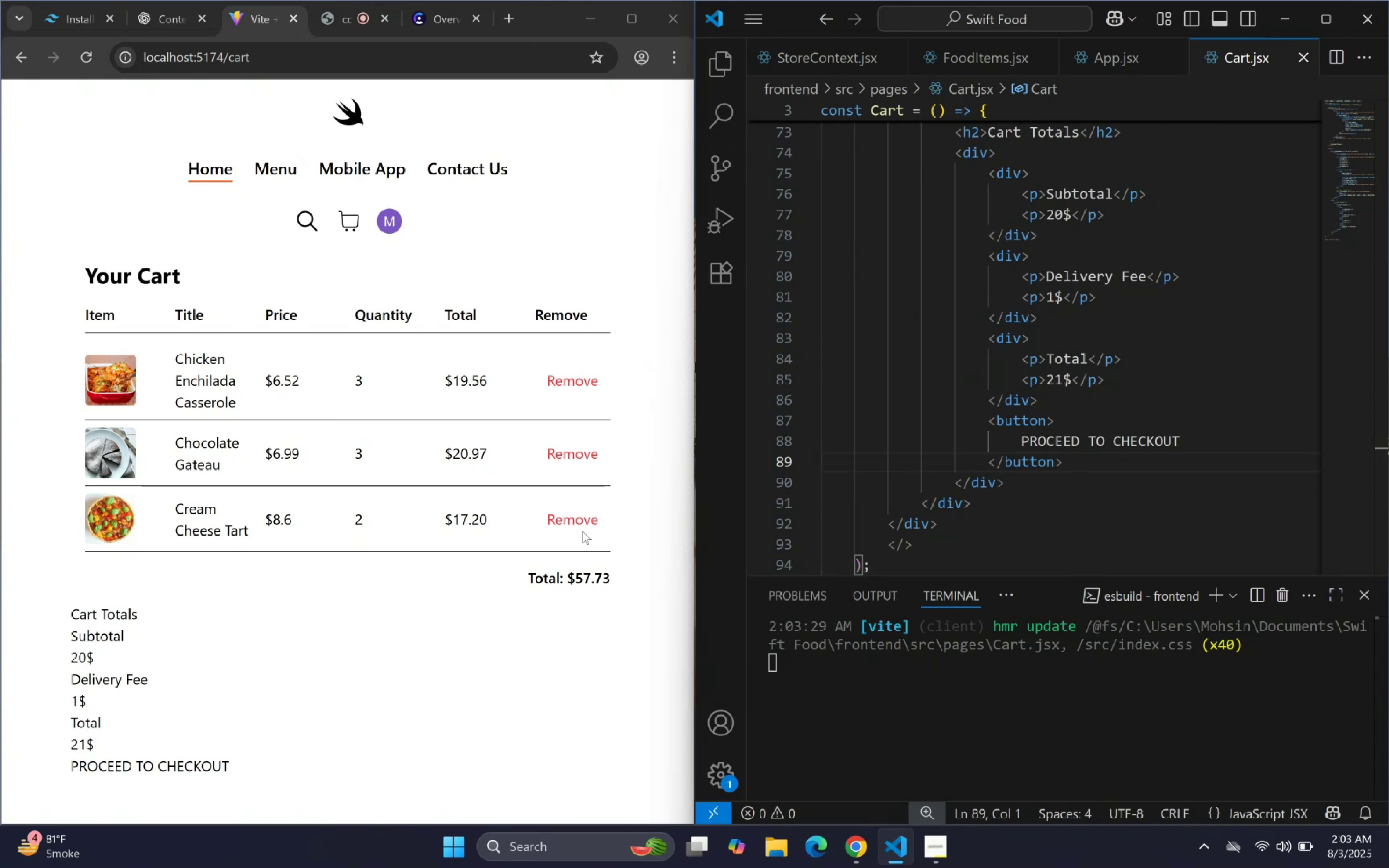 
scroll: coordinate [999, 324], scroll_direction: up, amount: 3.0
 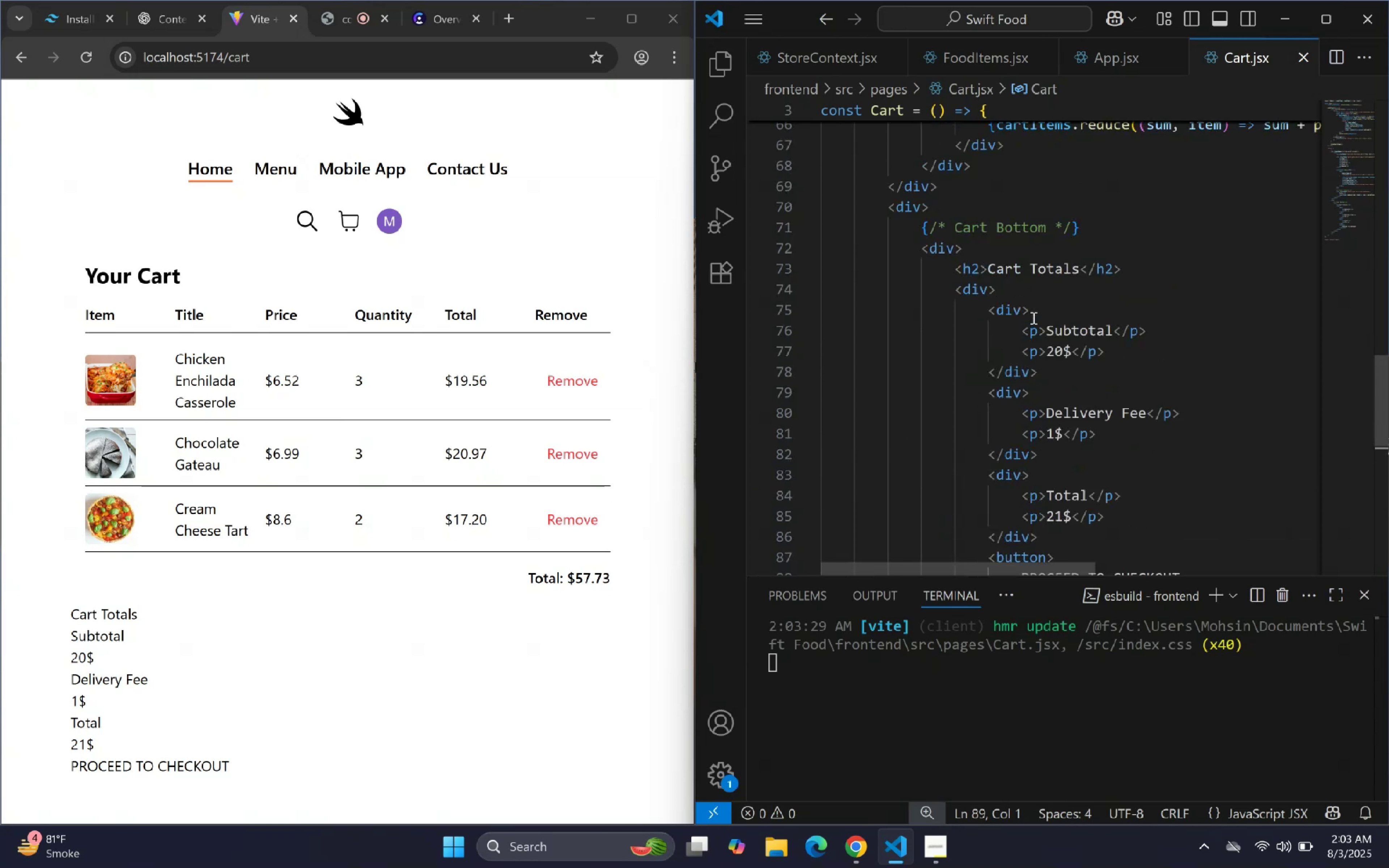 
scroll: coordinate [1206, 289], scroll_direction: down, amount: 2.0
 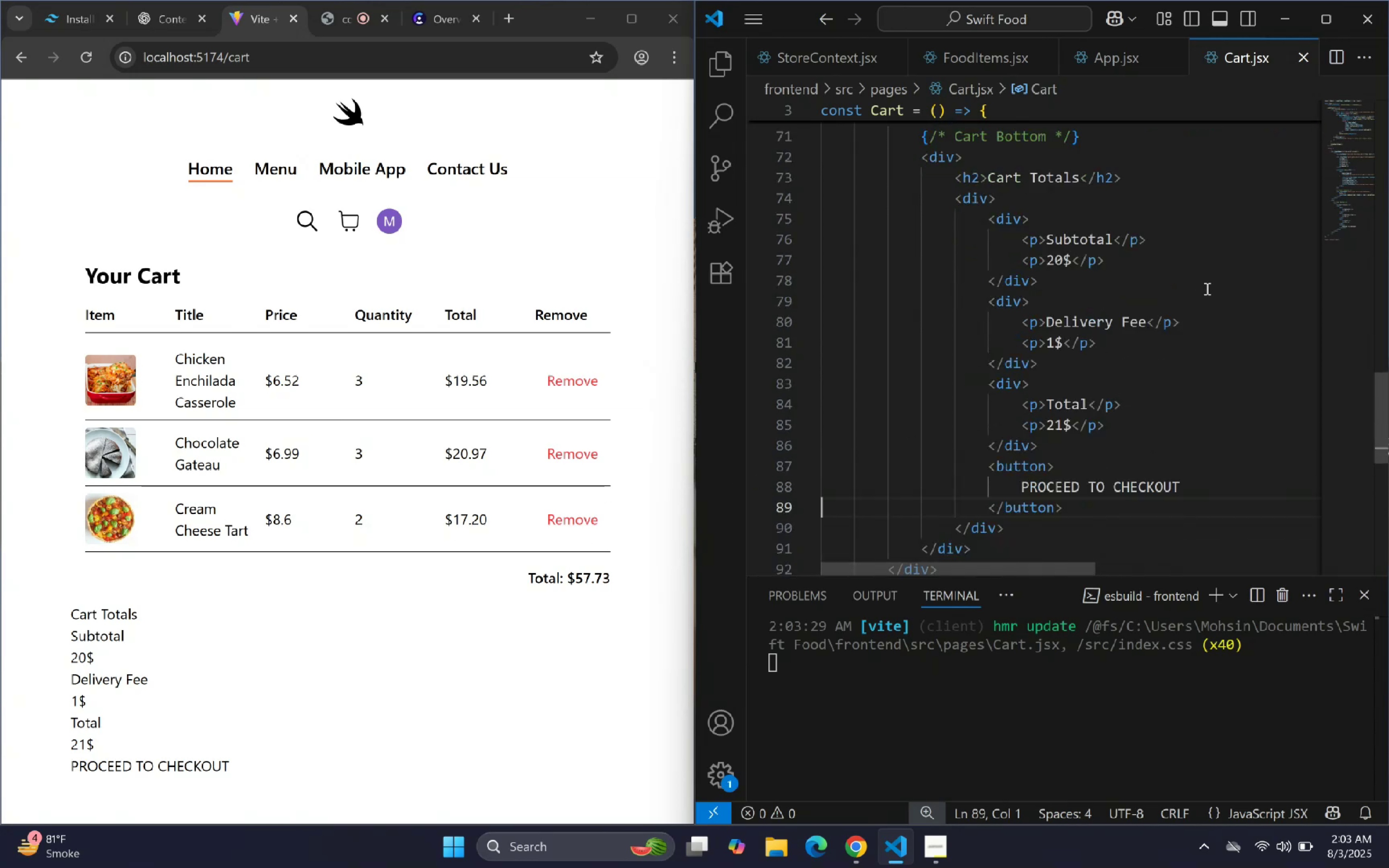 
scroll: coordinate [1206, 288], scroll_direction: up, amount: 1.0
 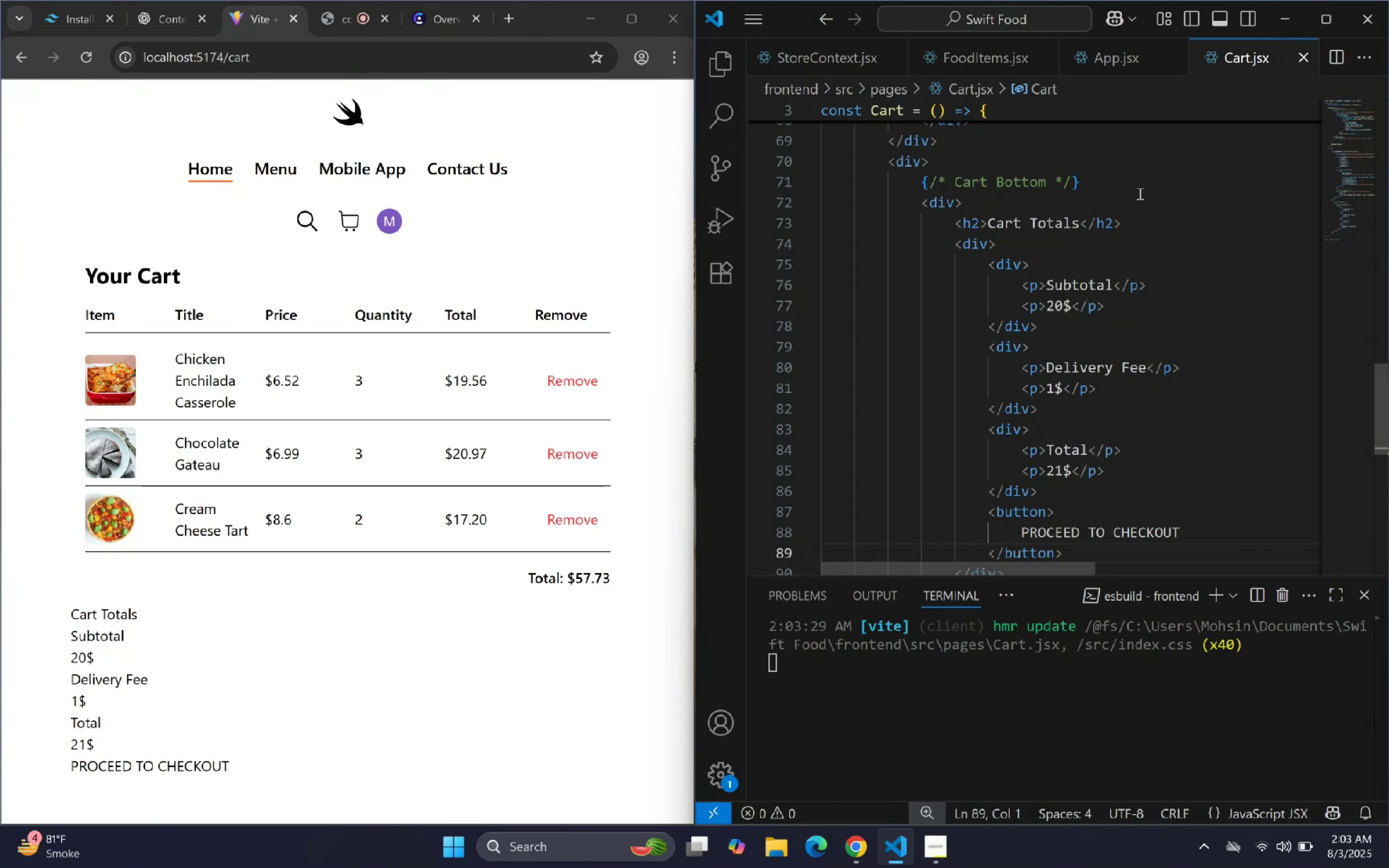 
wait(10.22)
 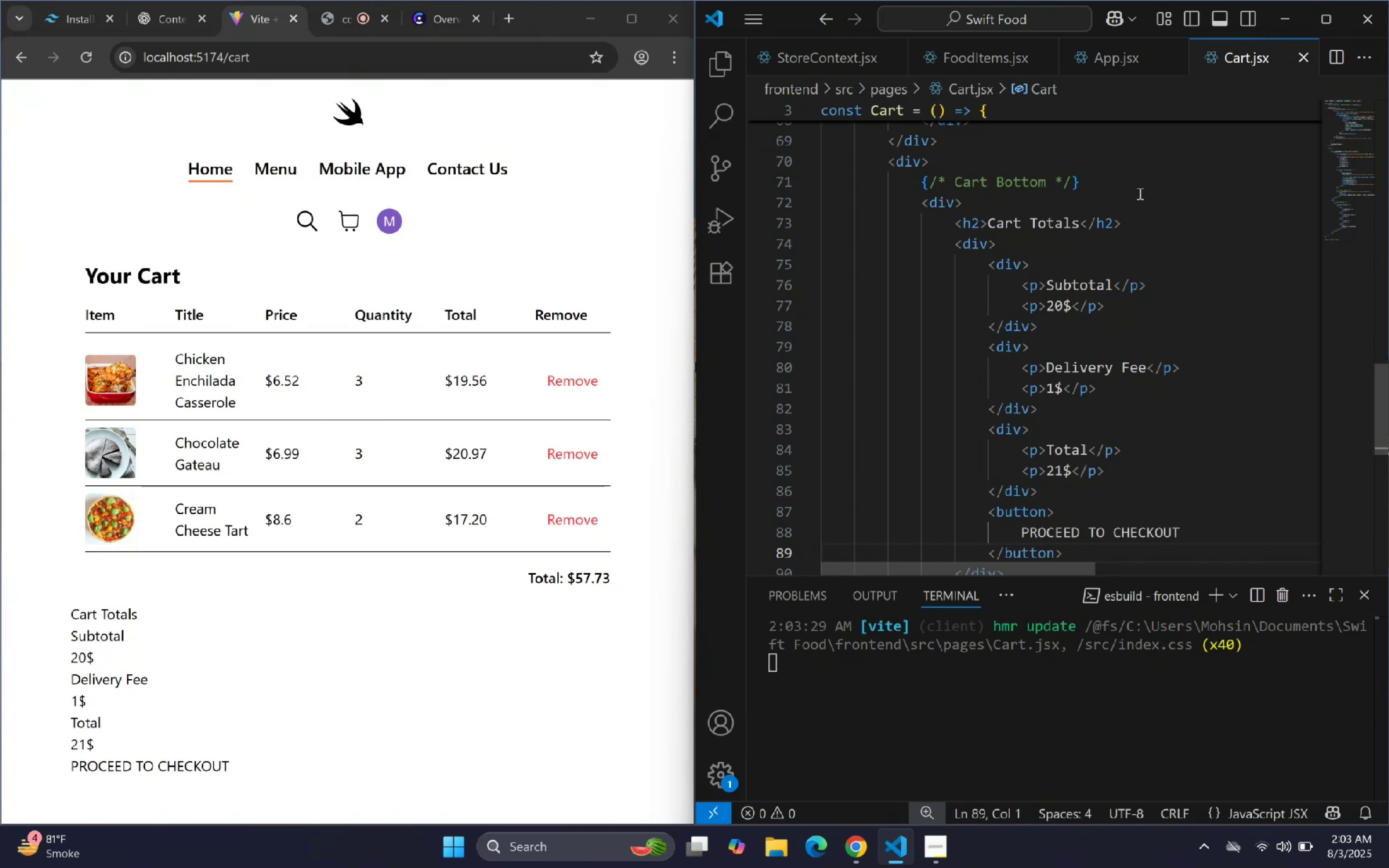 
scroll: coordinate [1146, 190], scroll_direction: up, amount: 3.0
 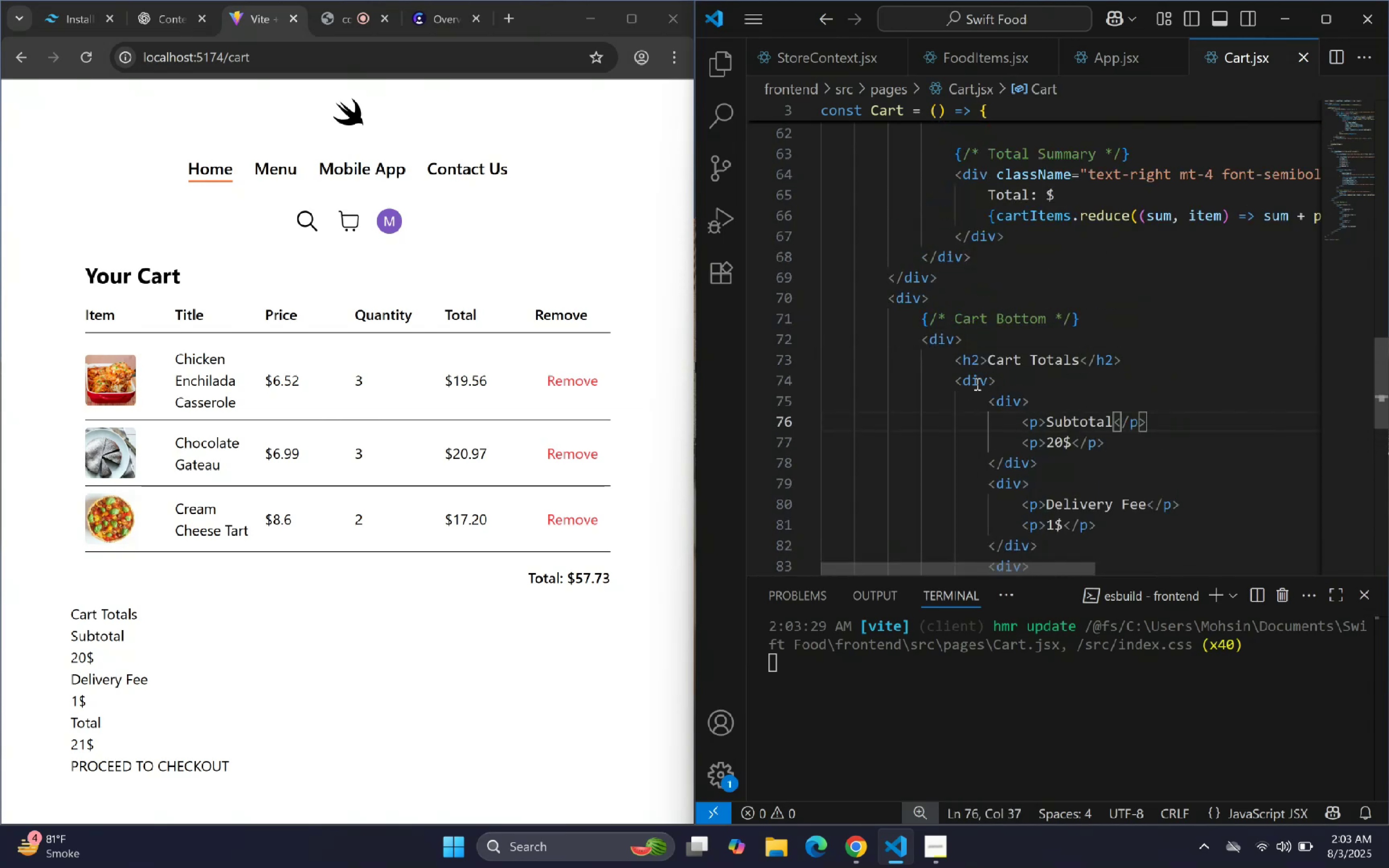 
left_click([983, 358])
 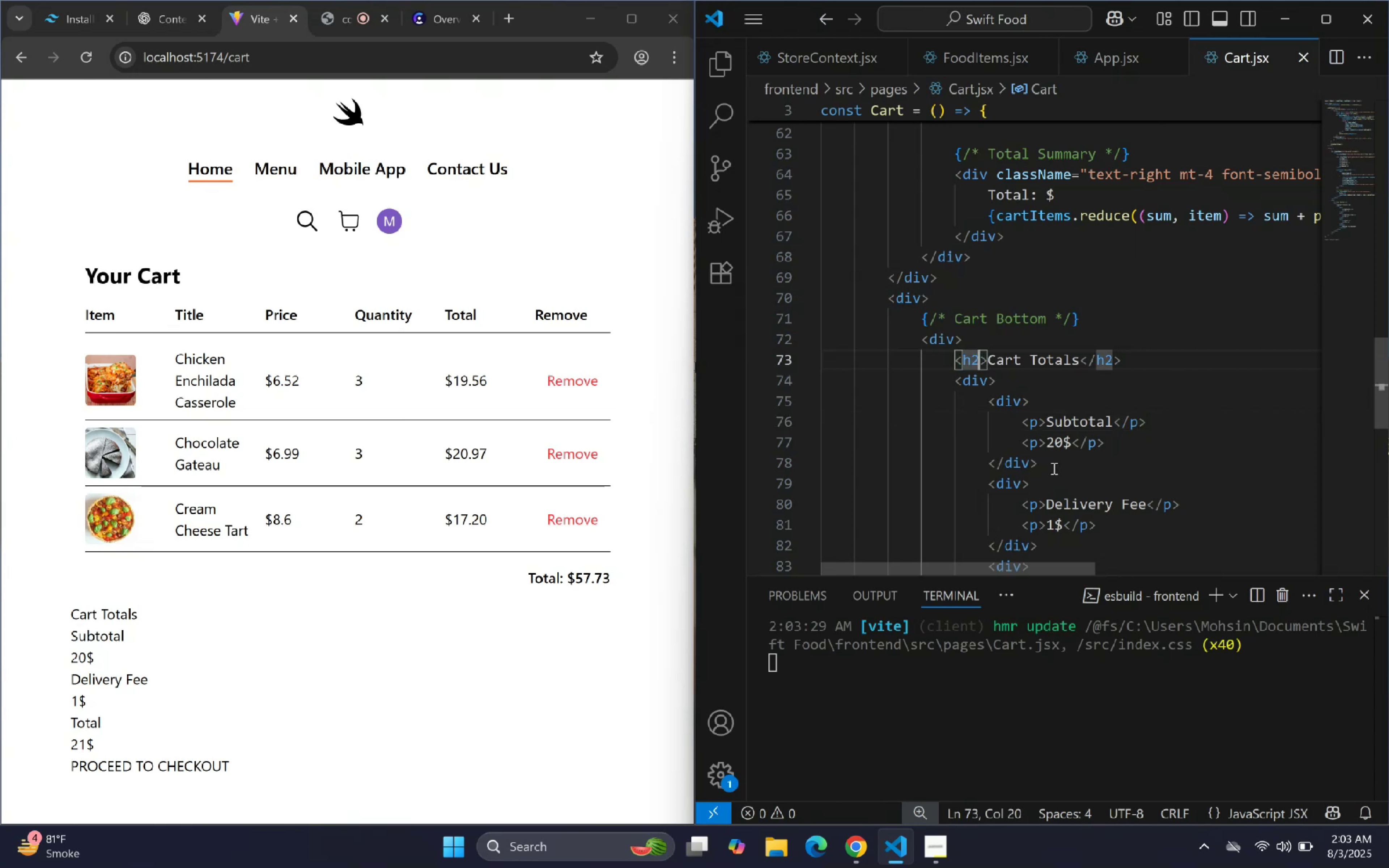 
type( clas)
 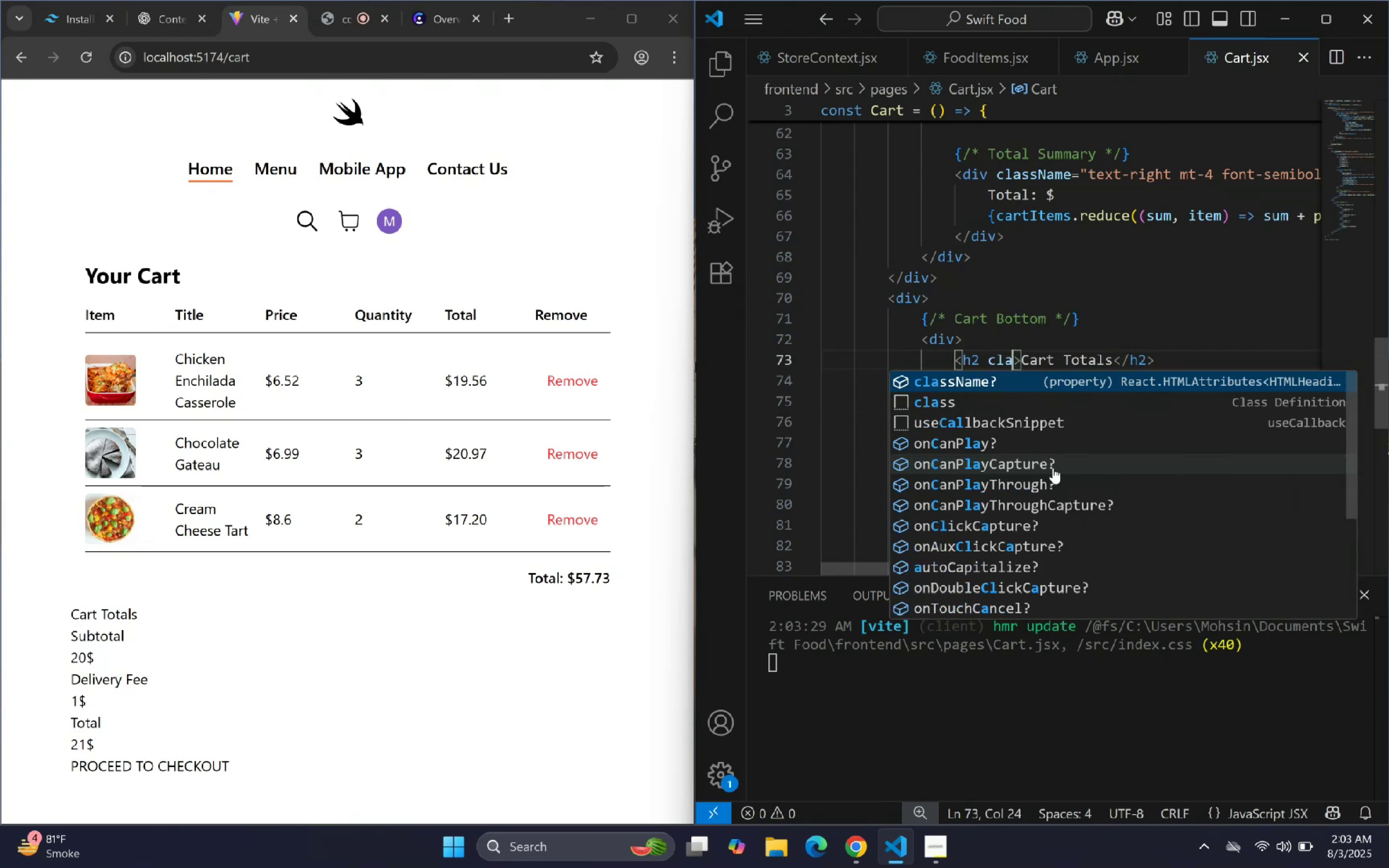 
key(Enter)
 